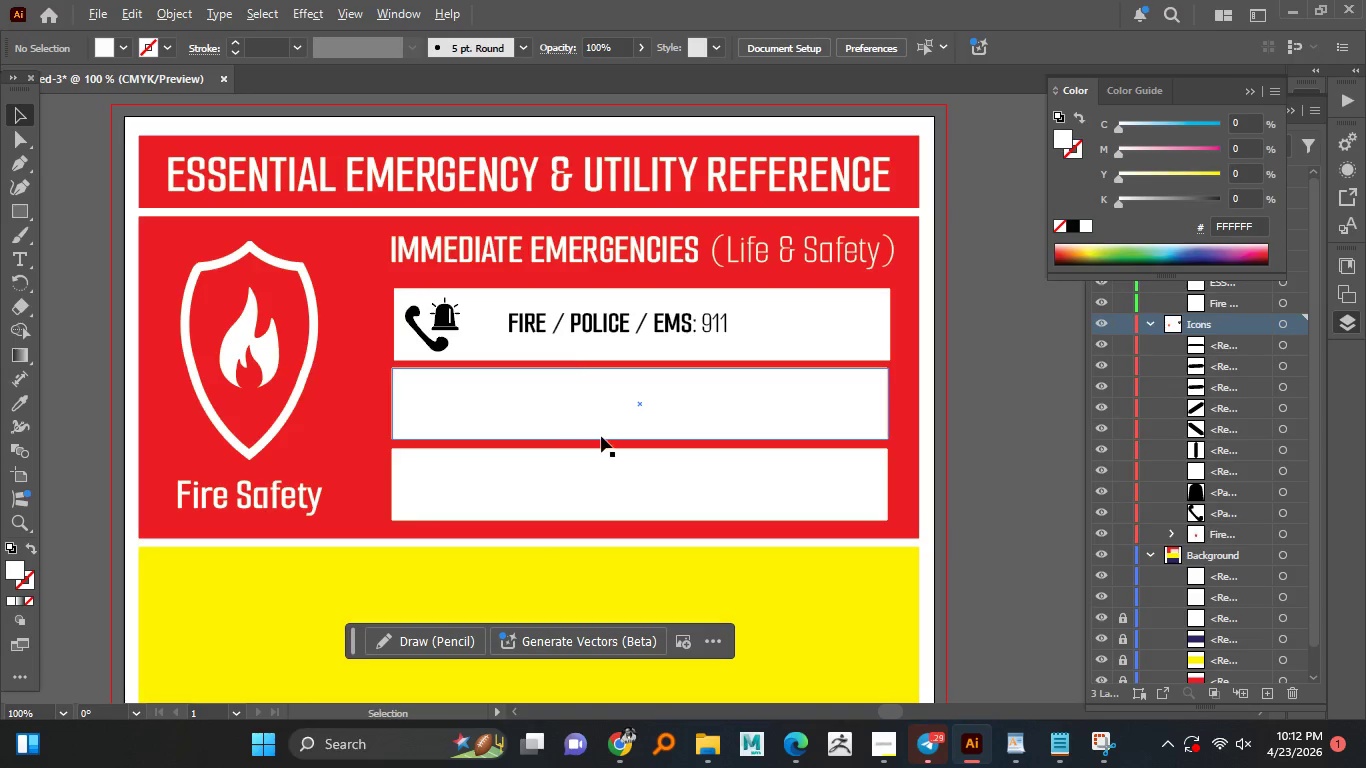 
key(Alt+AltLeft)
 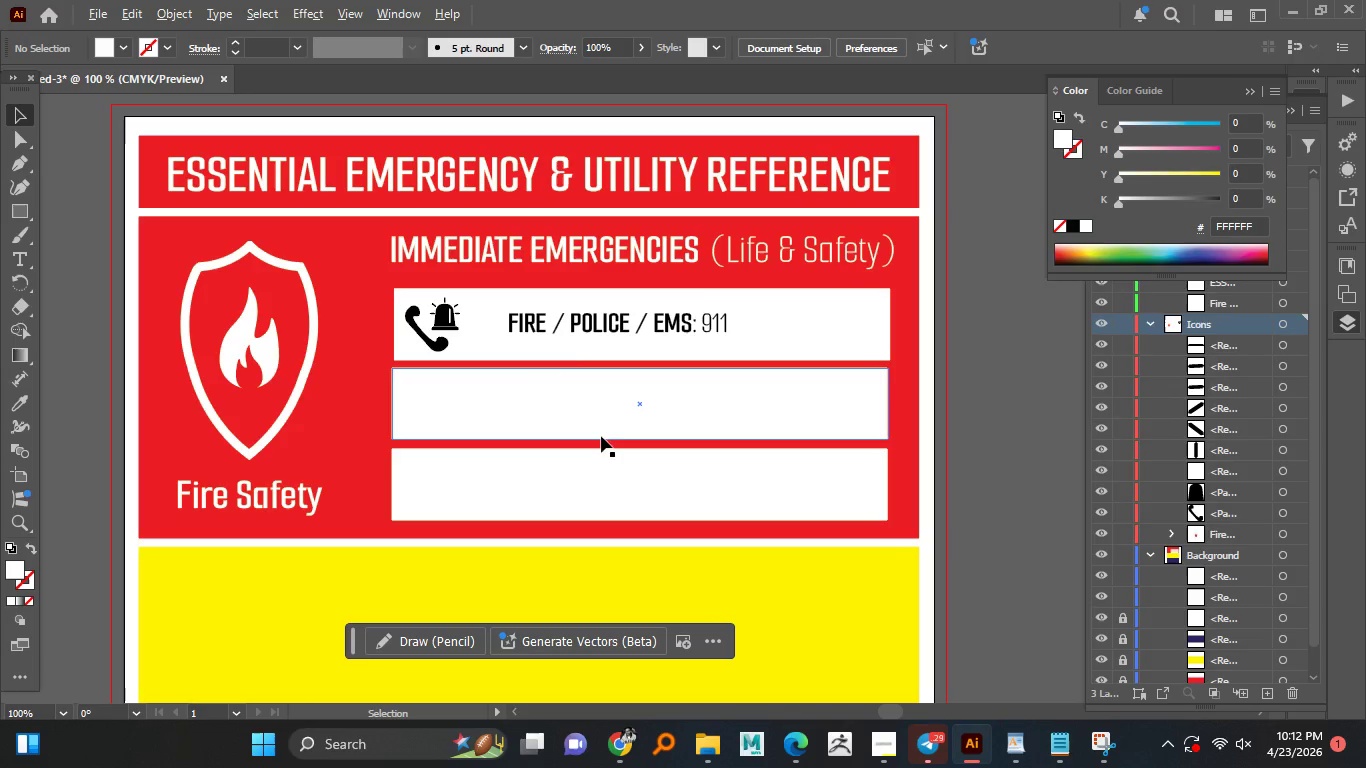 
key(Alt+AltLeft)
 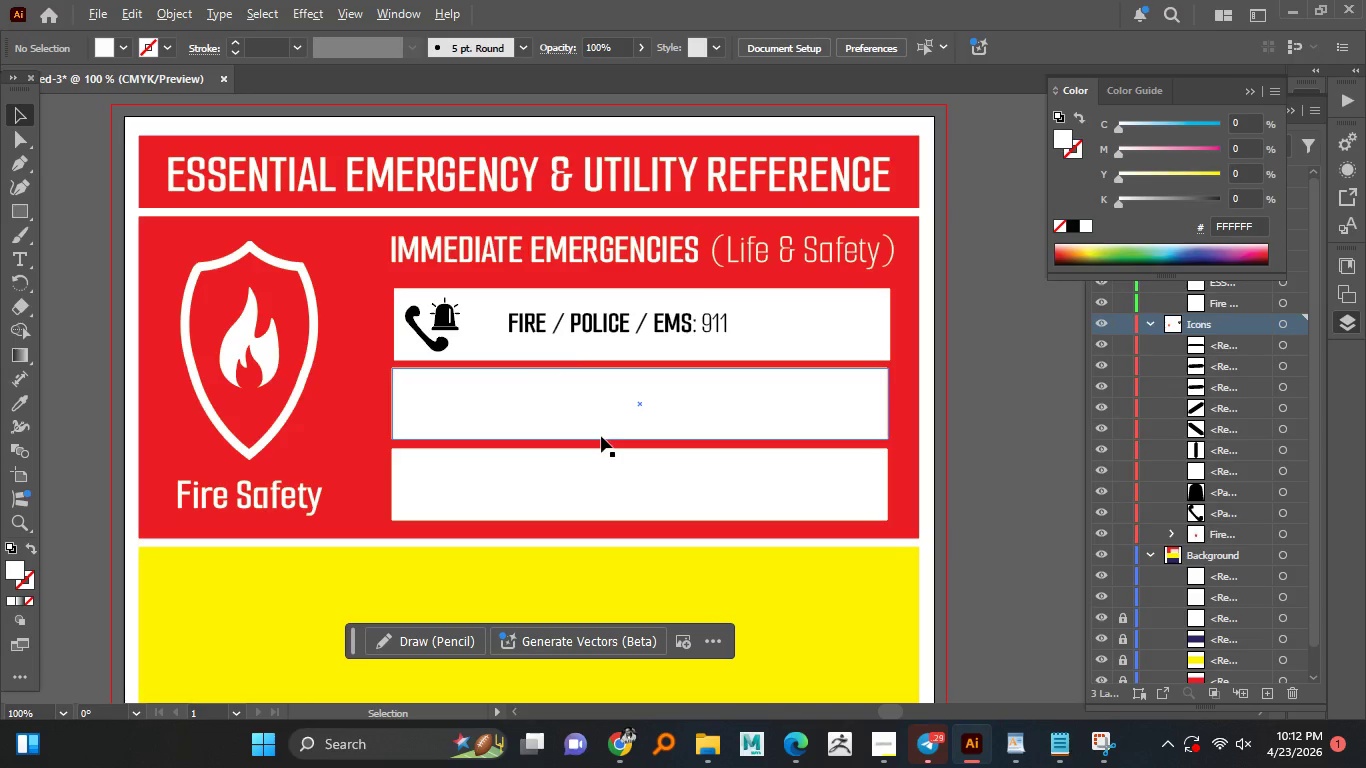 
key(Alt+AltLeft)
 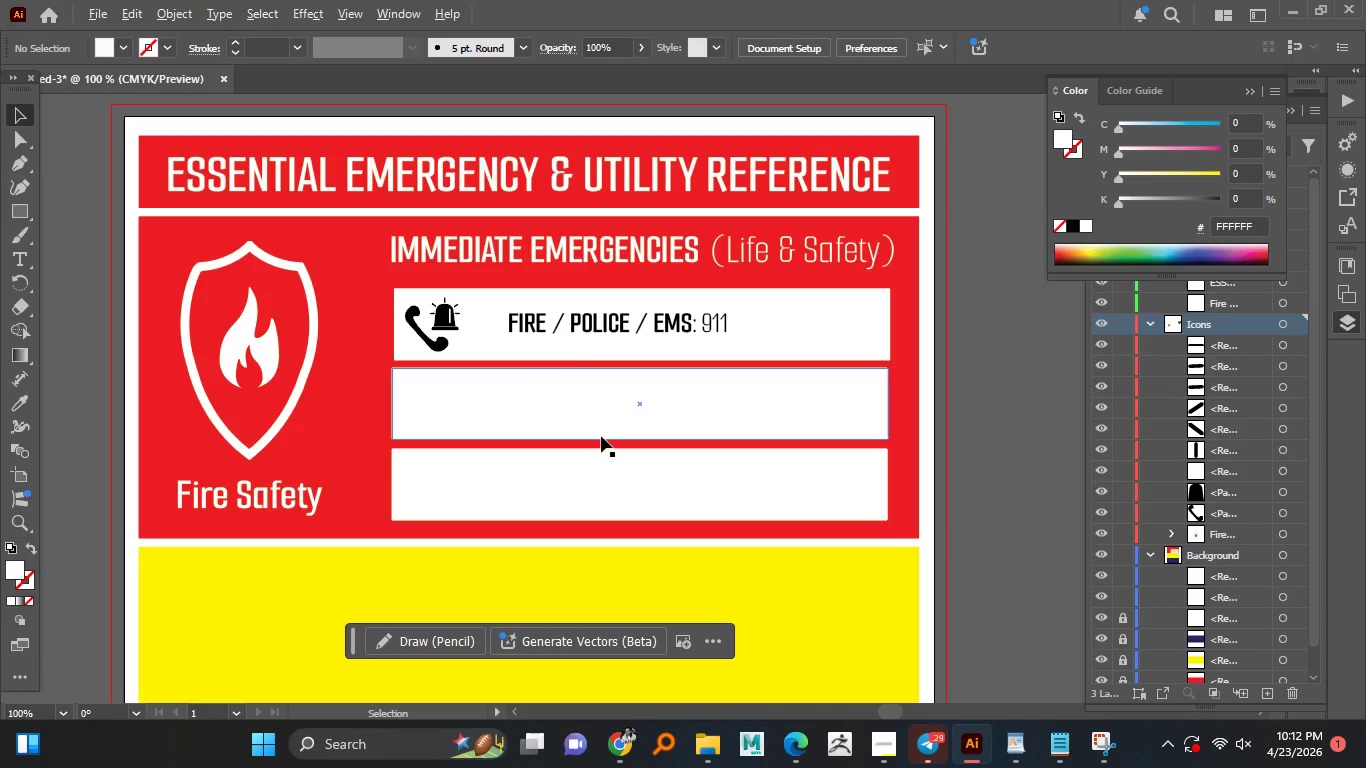 
key(Alt+AltLeft)
 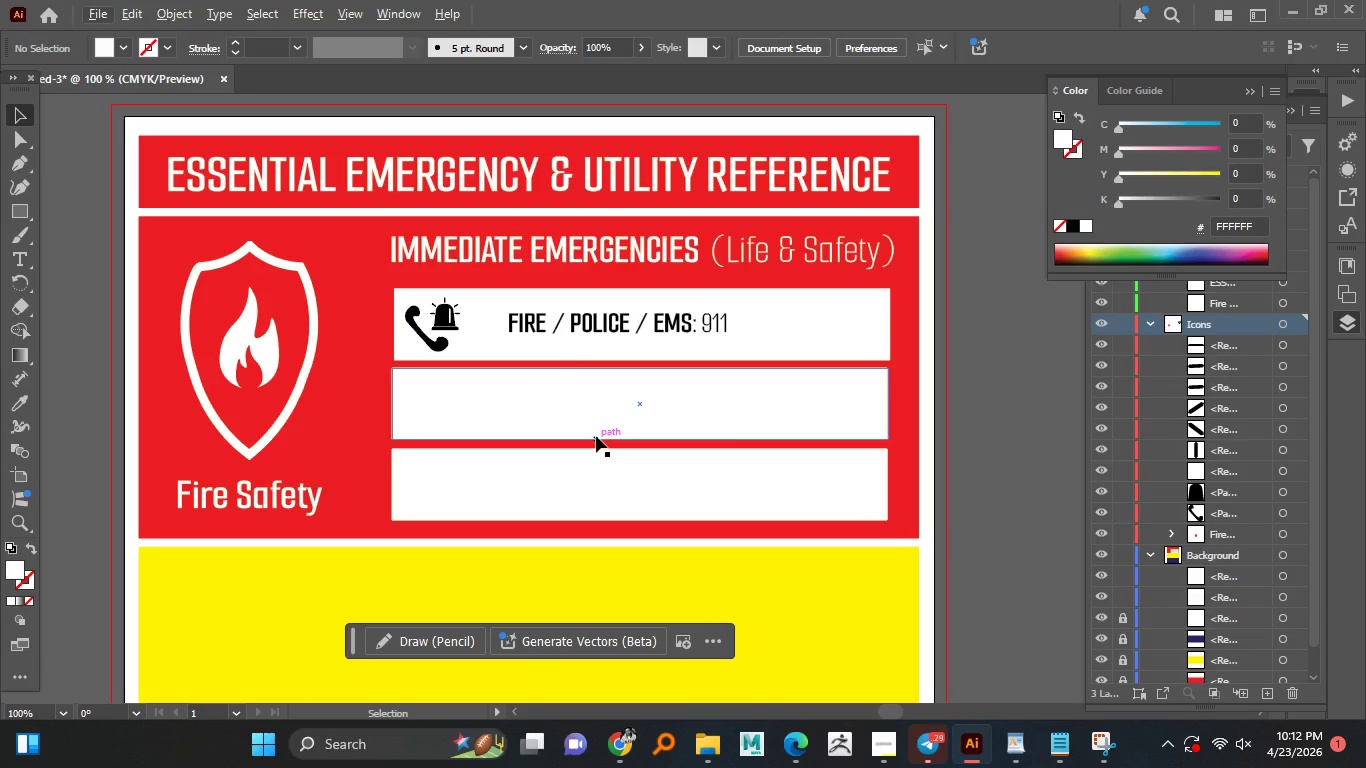 
wait(10.17)
 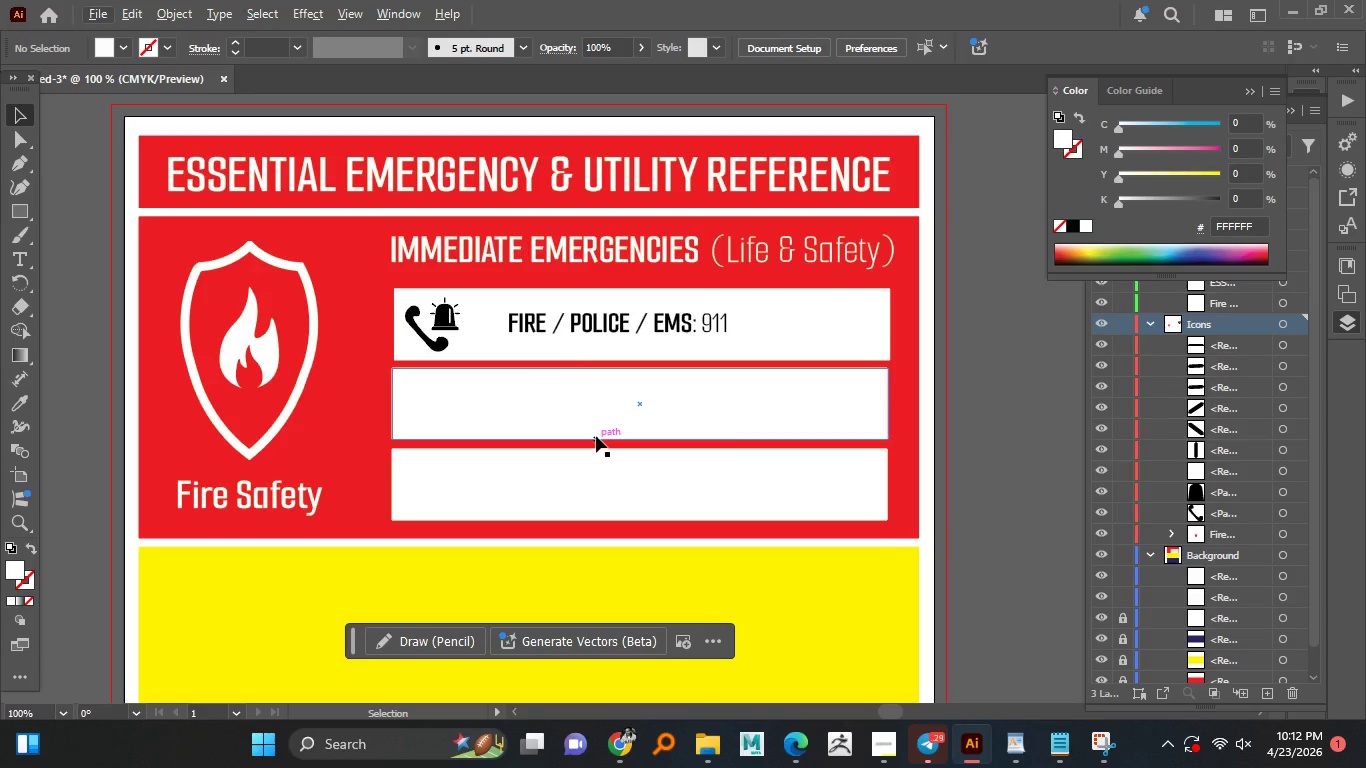 
left_click_drag(start_coordinate=[405, 302], to_coordinate=[464, 350])
 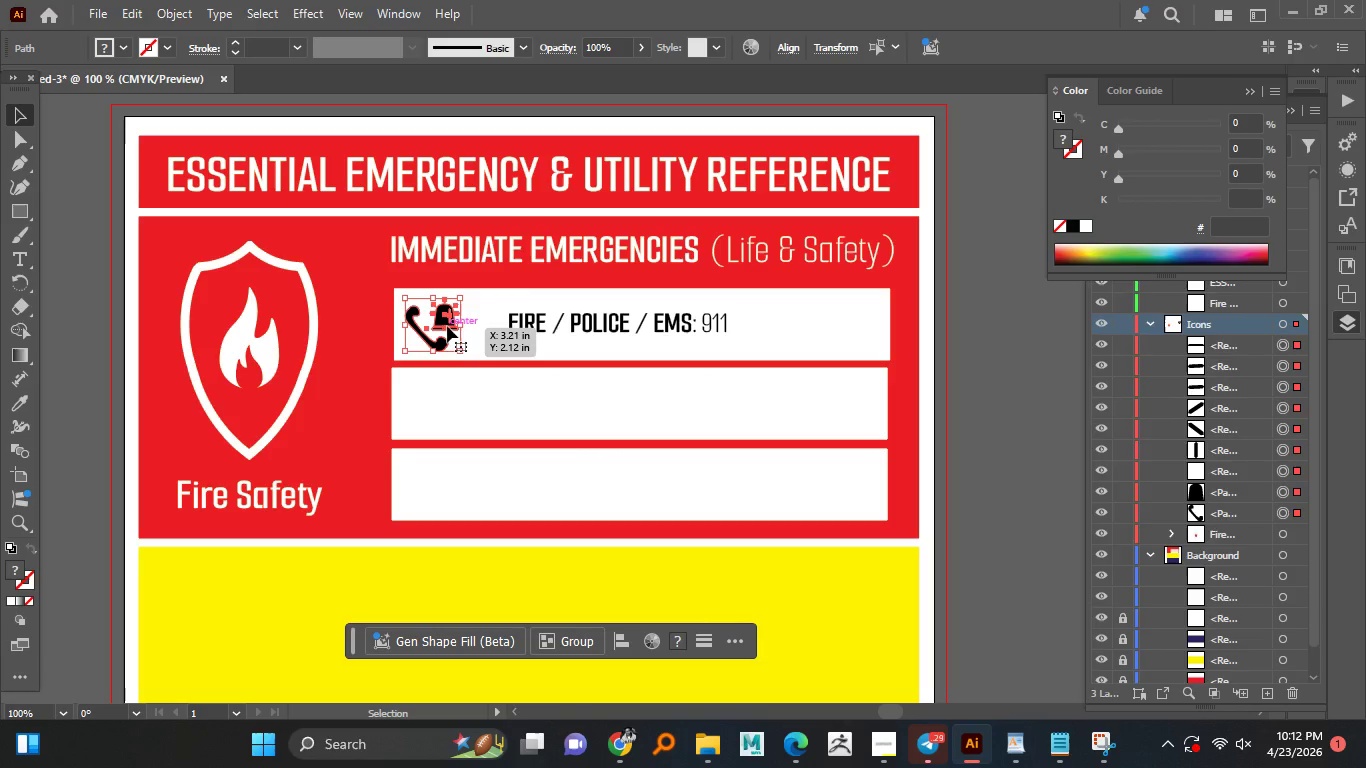 
right_click([447, 326])
 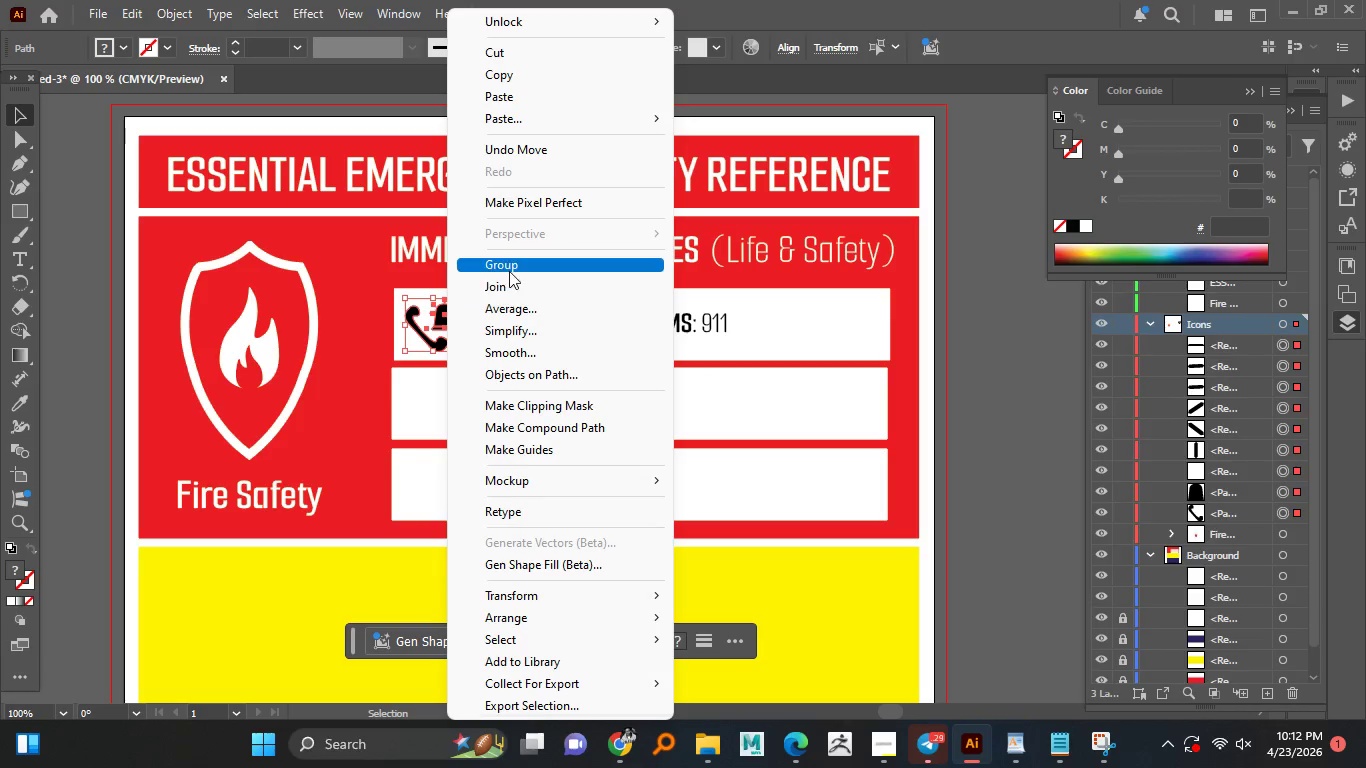 
left_click([509, 271])
 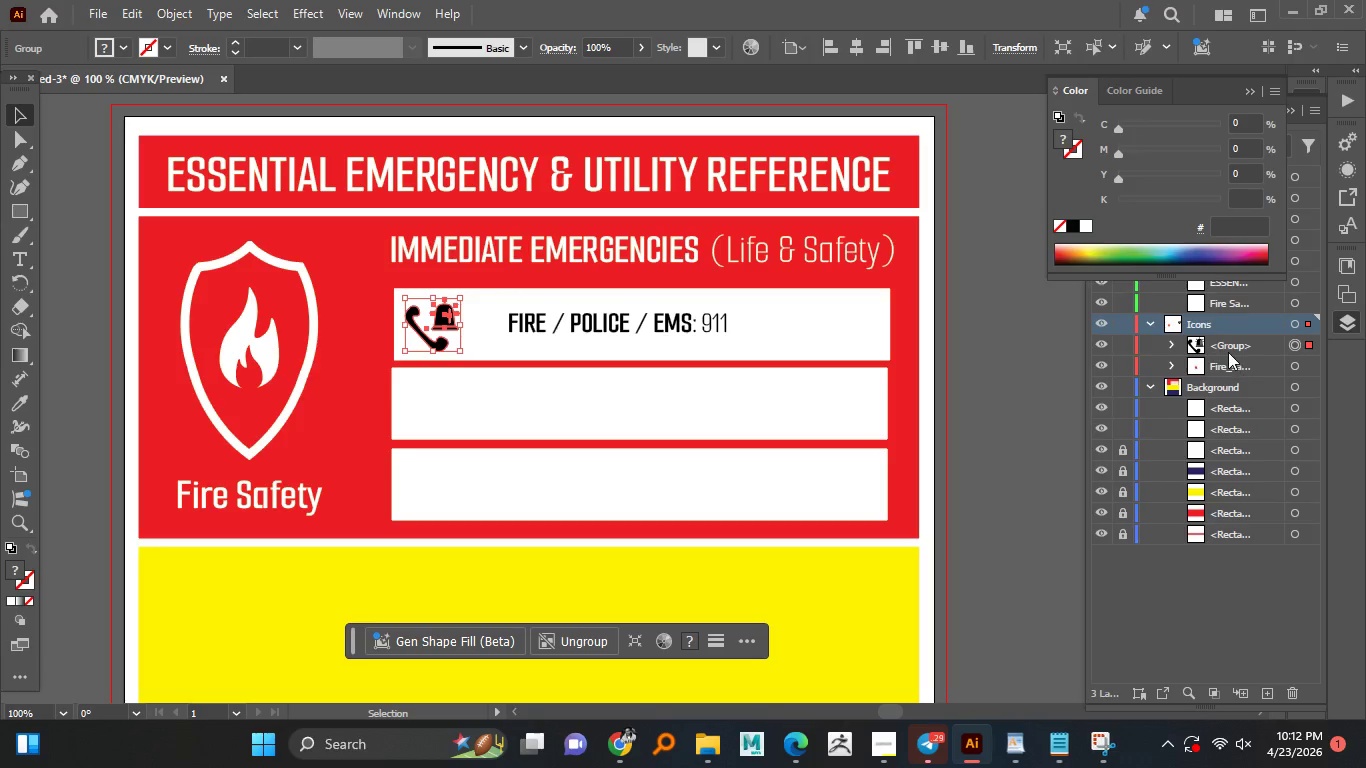 
double_click([1228, 352])
 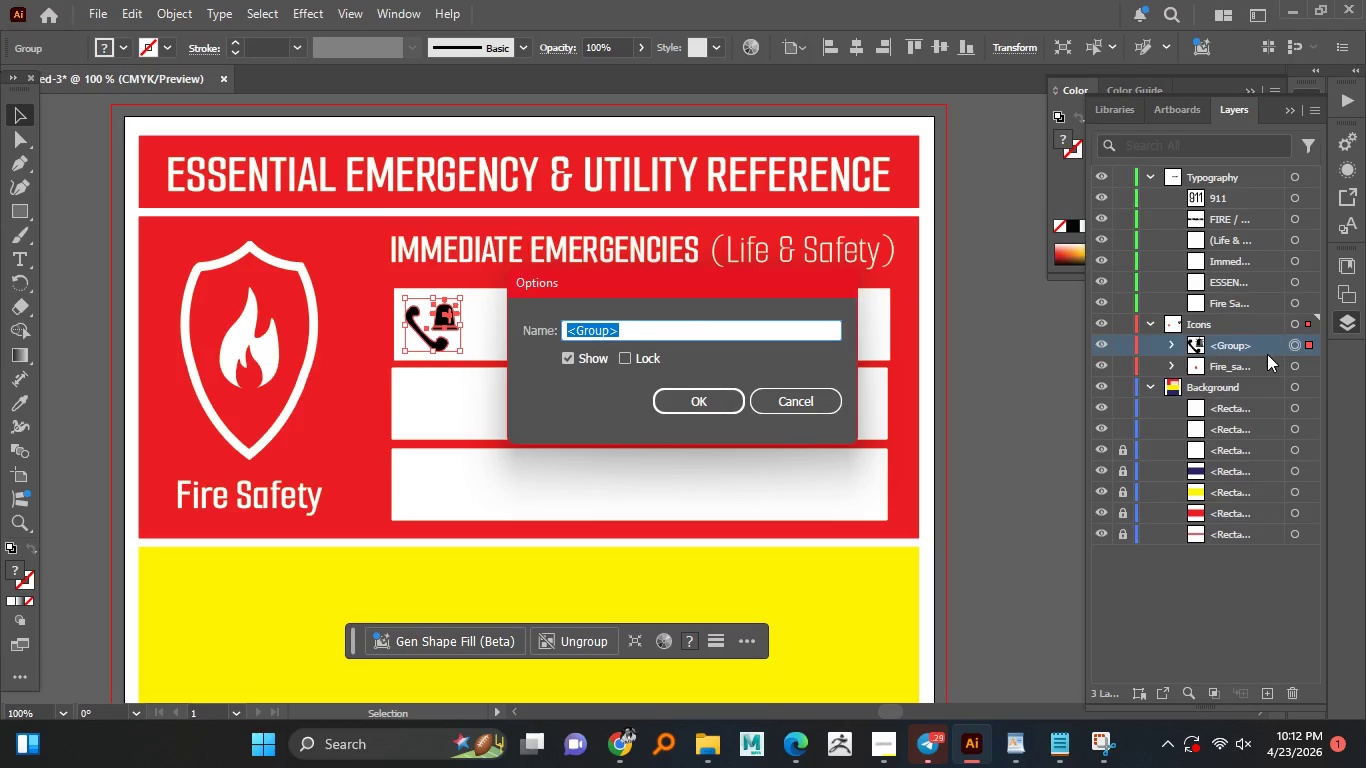 
type(Call_911)
key(NumpadEnter)
 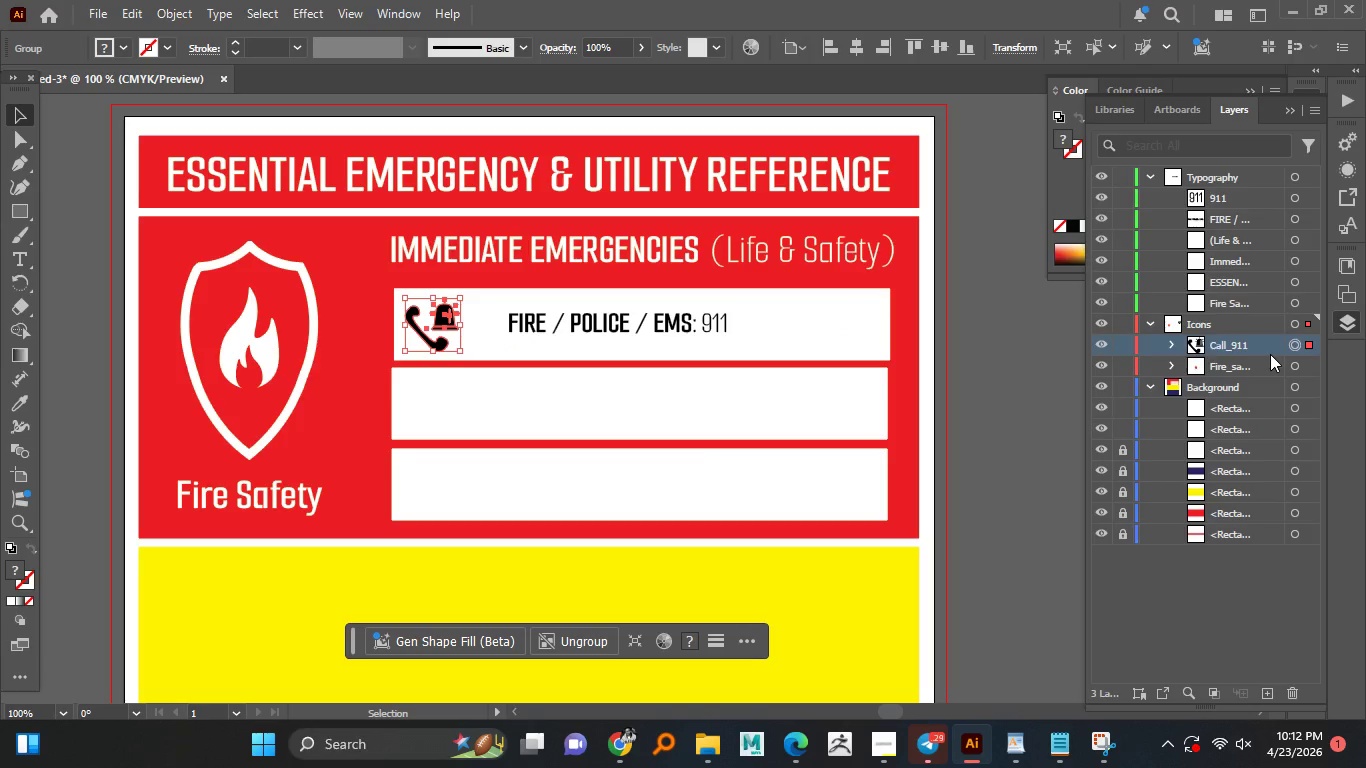 
wait(6.98)
 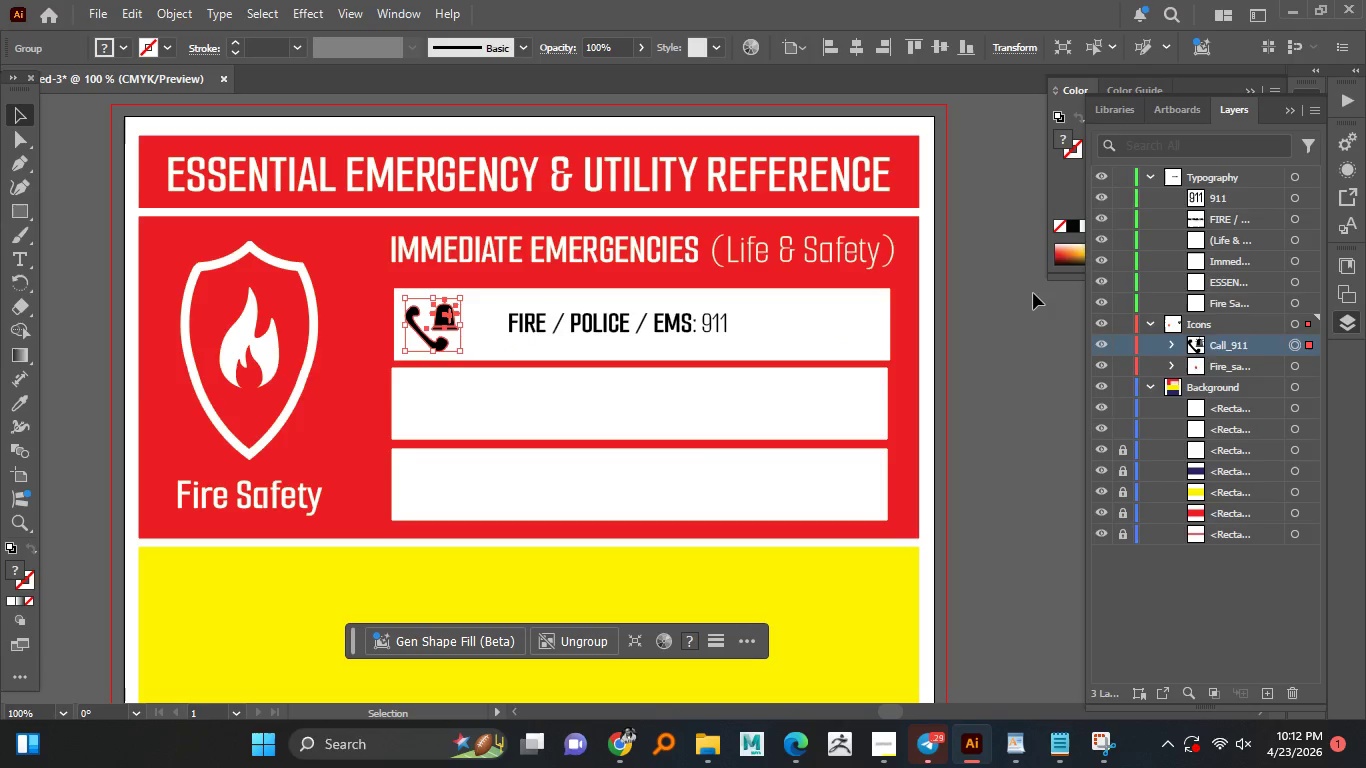 
left_click([613, 334])
 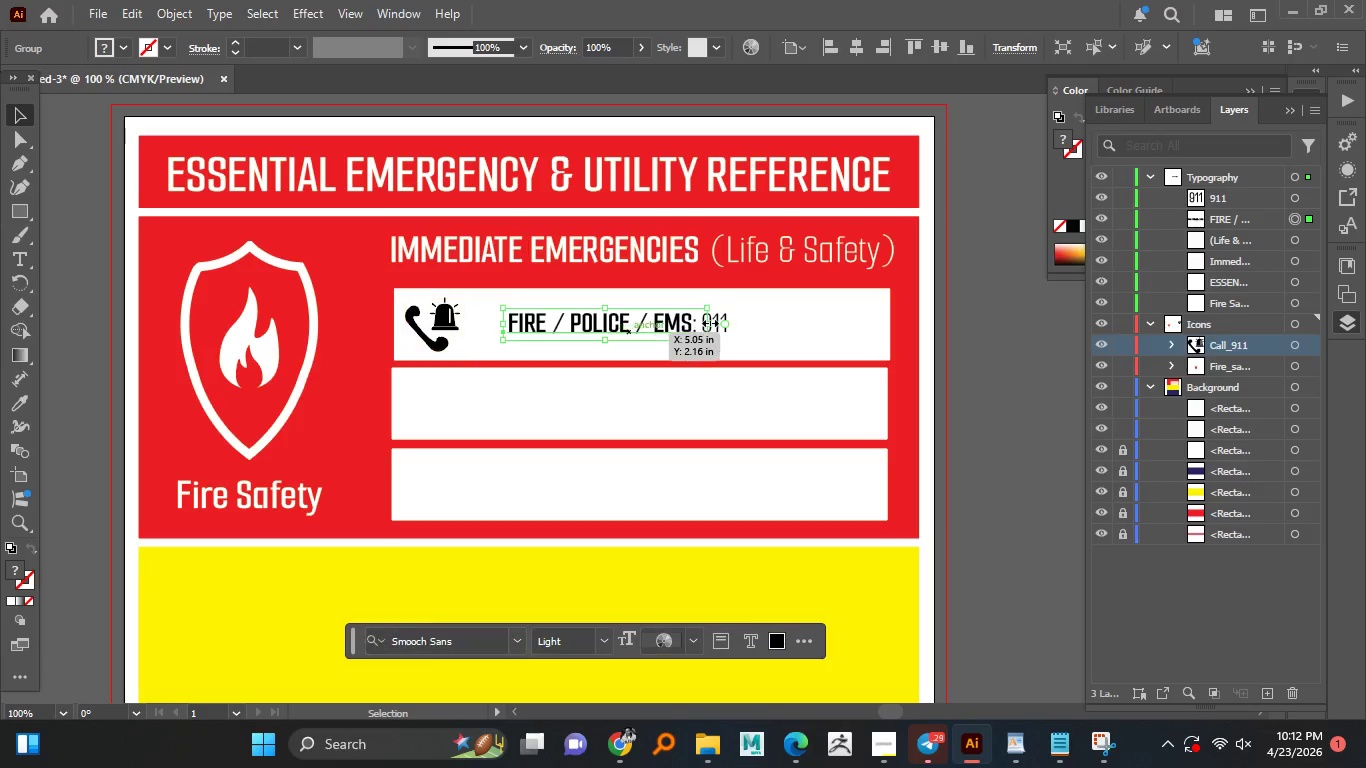 
hold_key(key=ShiftLeft, duration=1.31)
left_click([723, 321])
 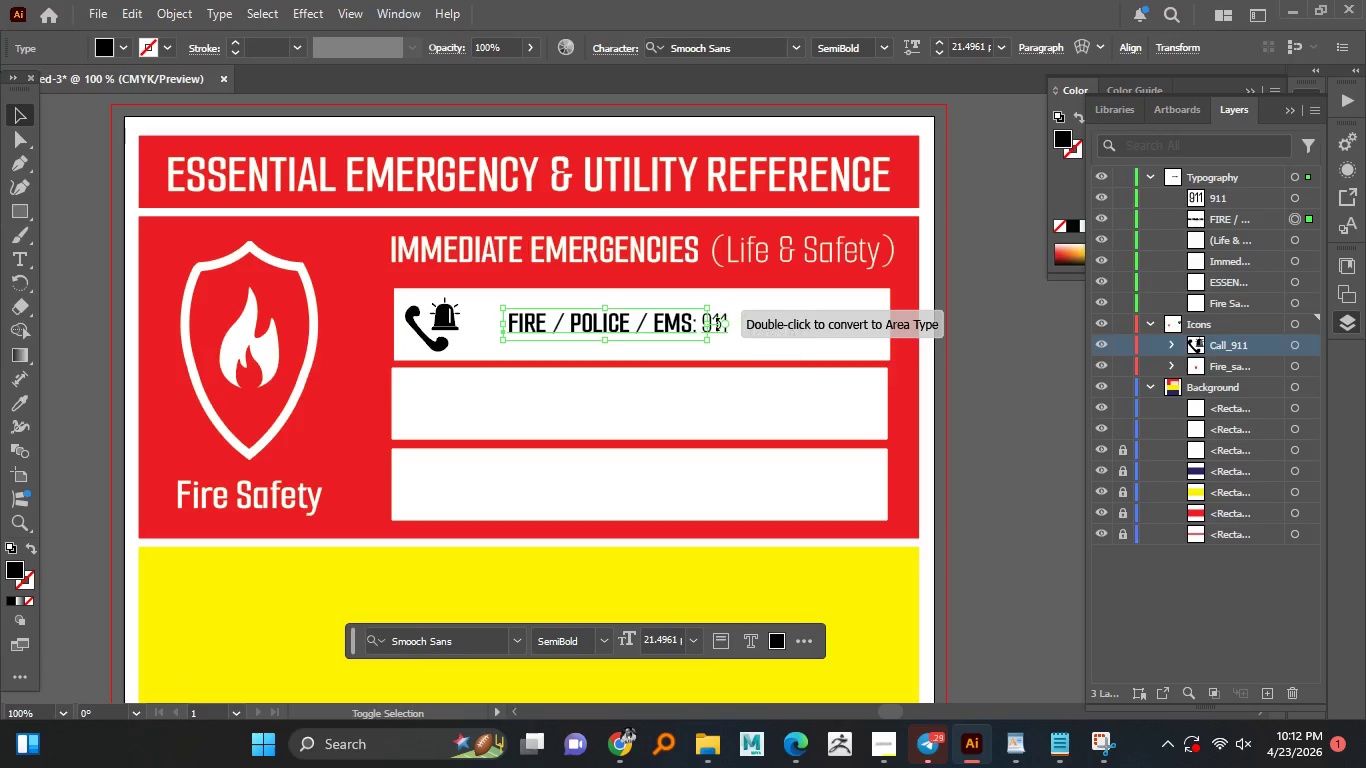 
hold_key(key=ShiftLeft, duration=1.38)
 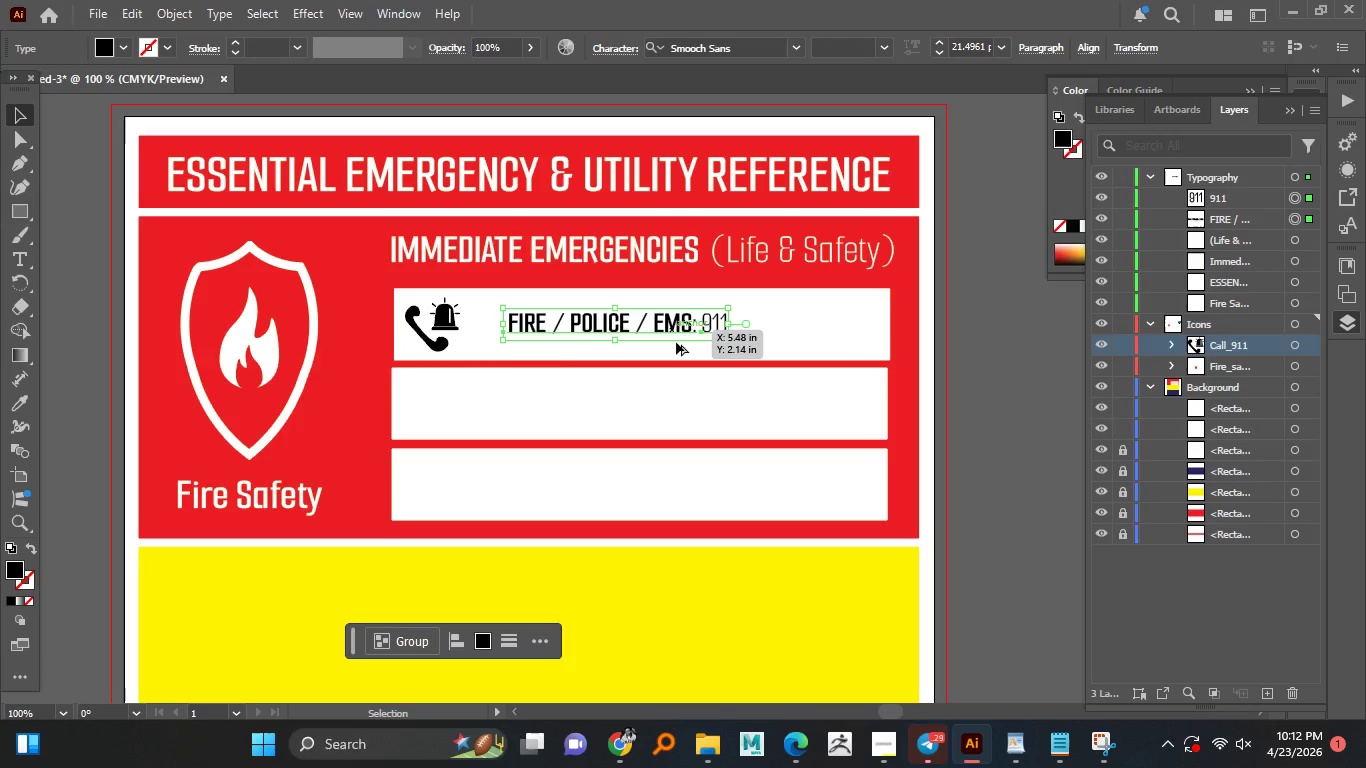 
left_click_drag(start_coordinate=[672, 329], to_coordinate=[681, 411])
 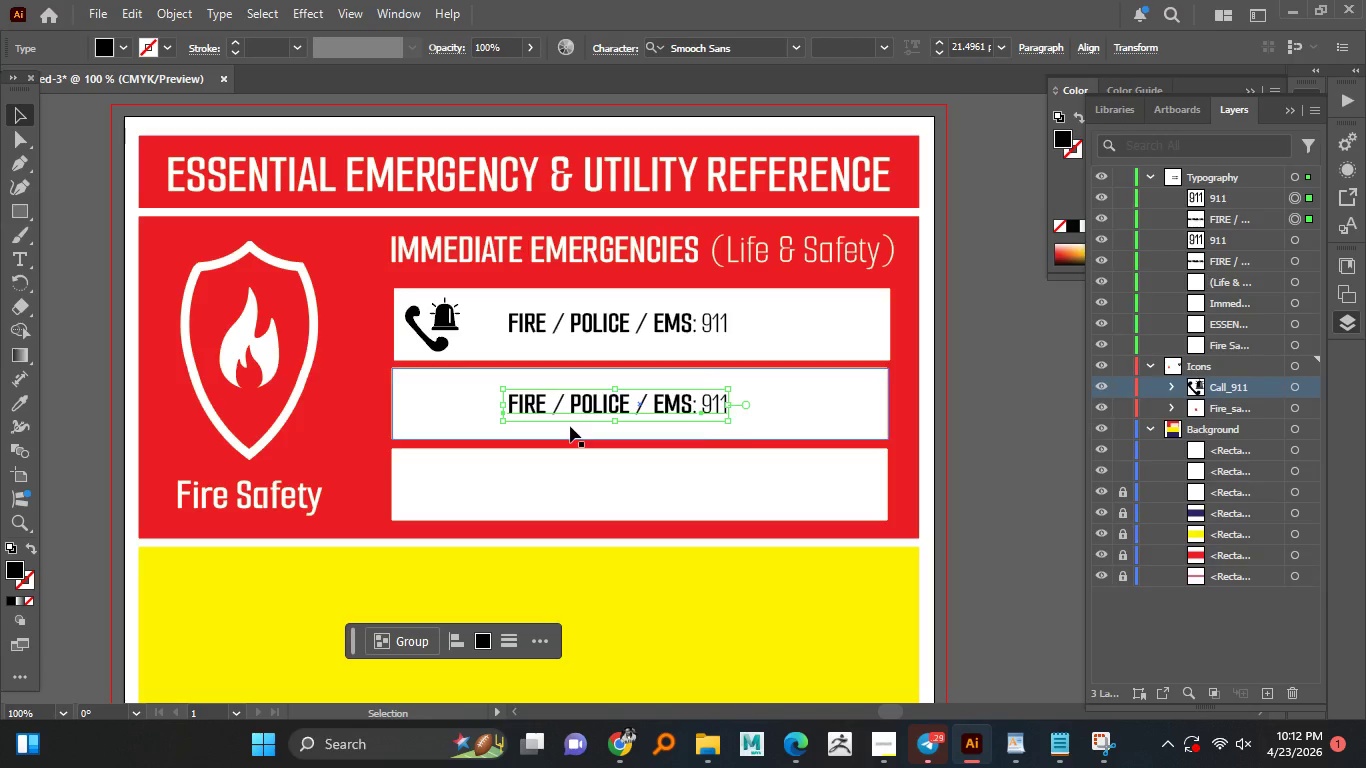 
hold_key(key=AltLeft, duration=1.98)
 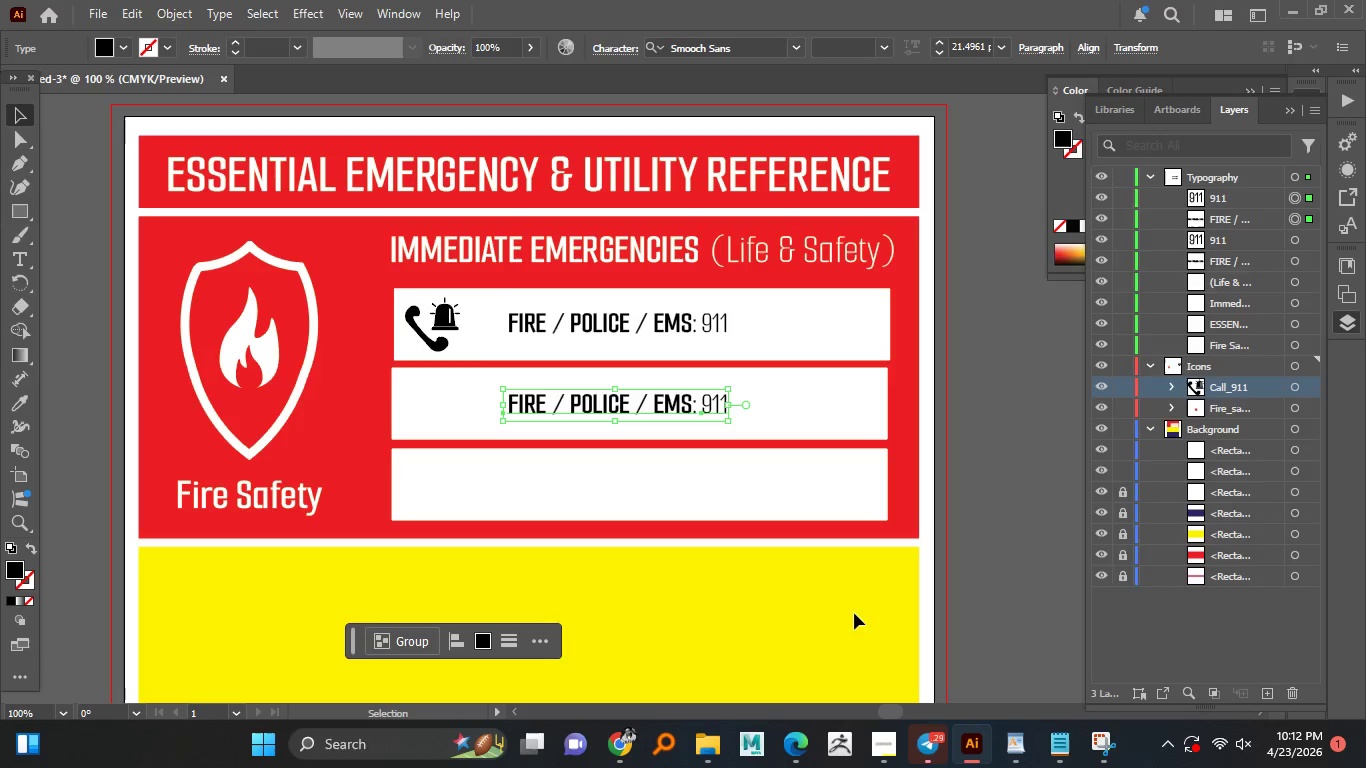 
hold_key(key=ShiftLeft, duration=1.55)
 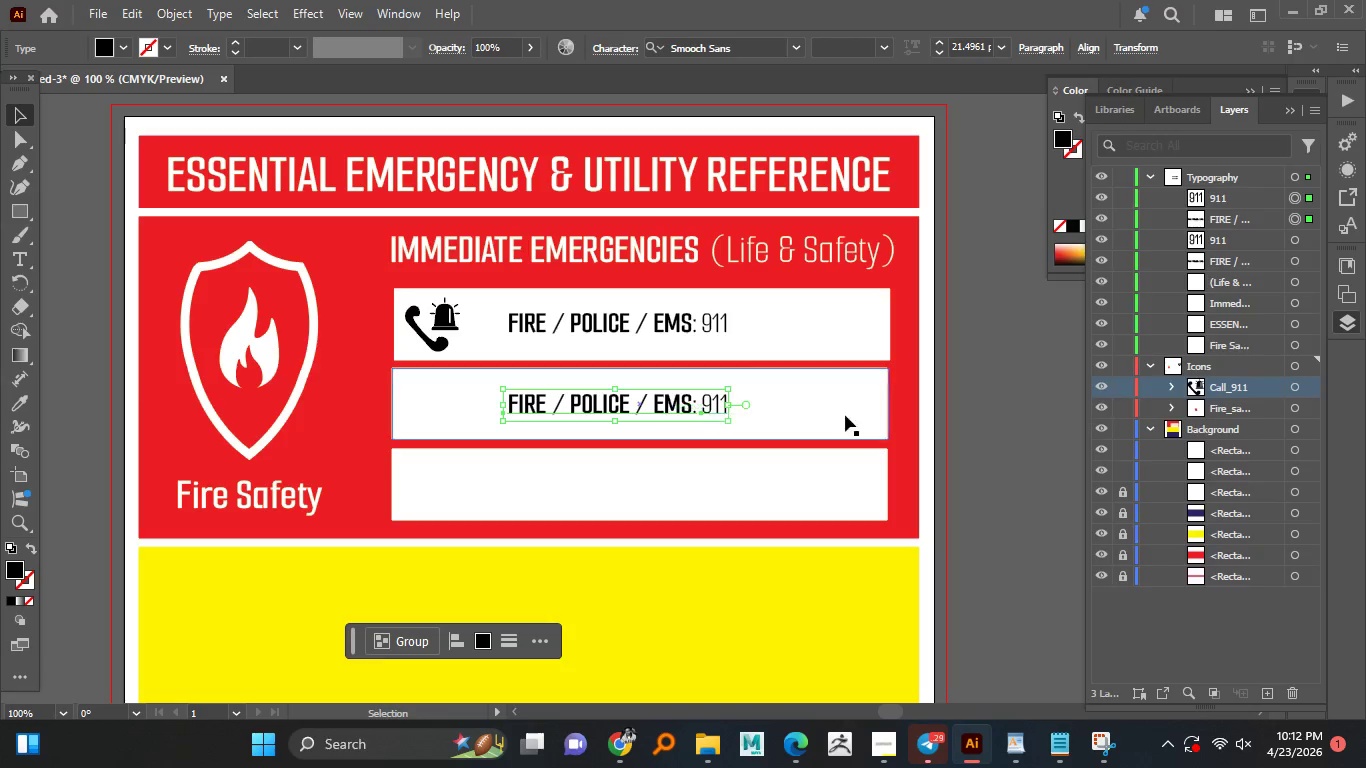 
hold_key(key=ShiftLeft, duration=26.59)
left_click([1055, 740])
 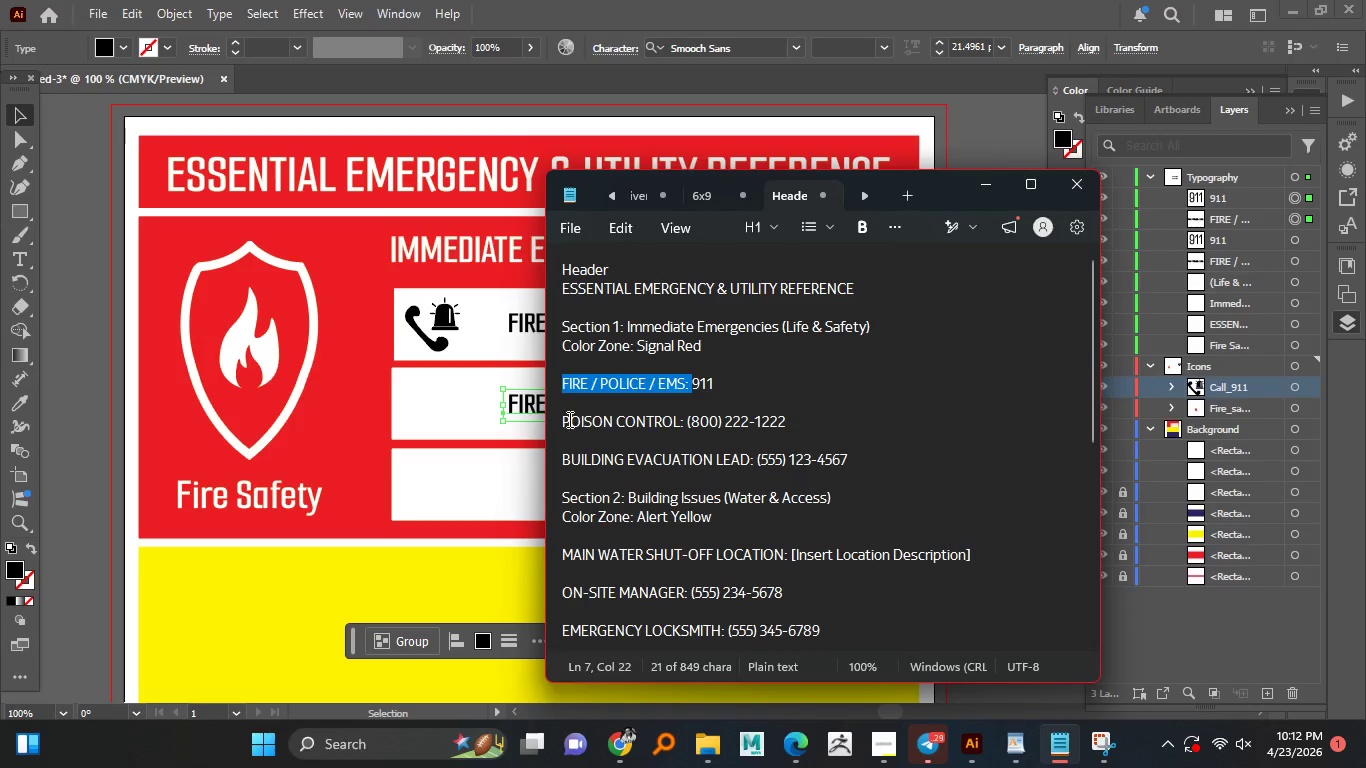 
left_click([560, 419])
 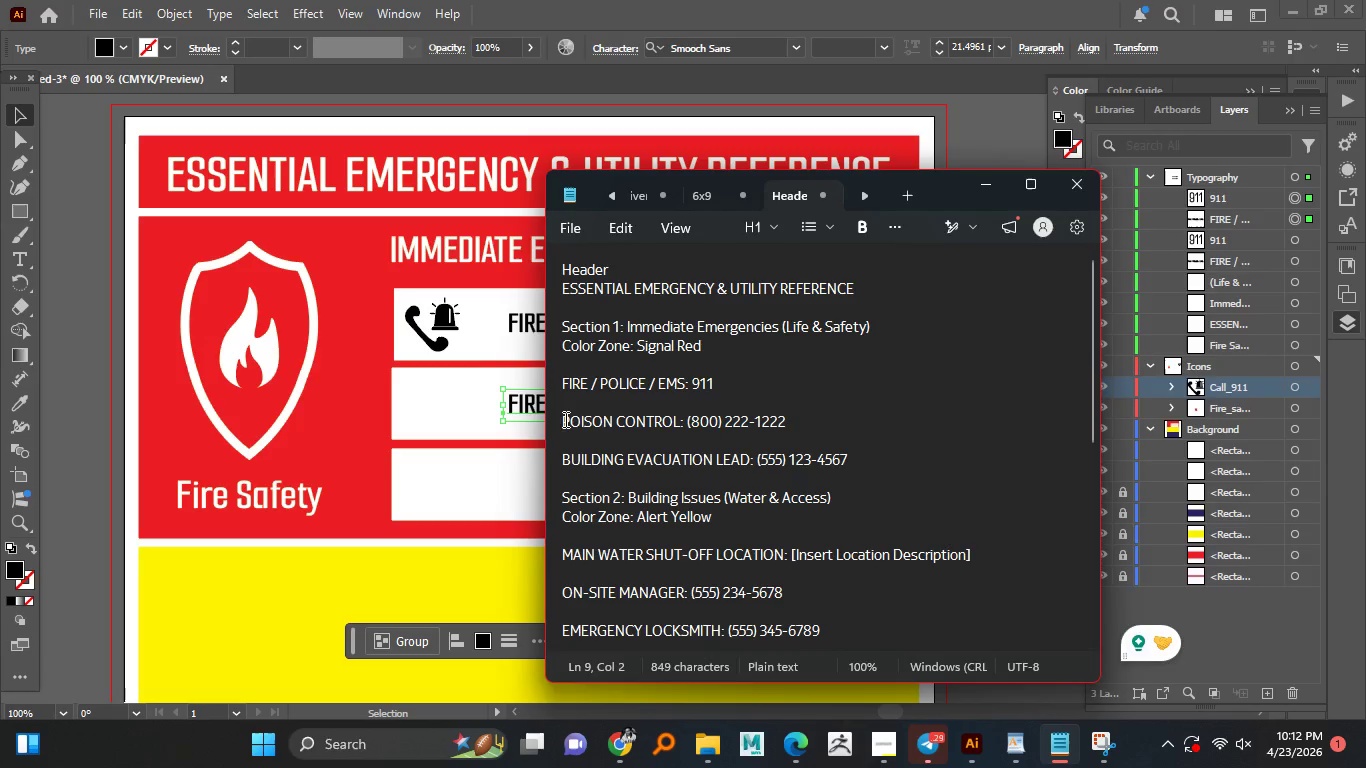 
left_click_drag(start_coordinate=[564, 419], to_coordinate=[686, 418])
 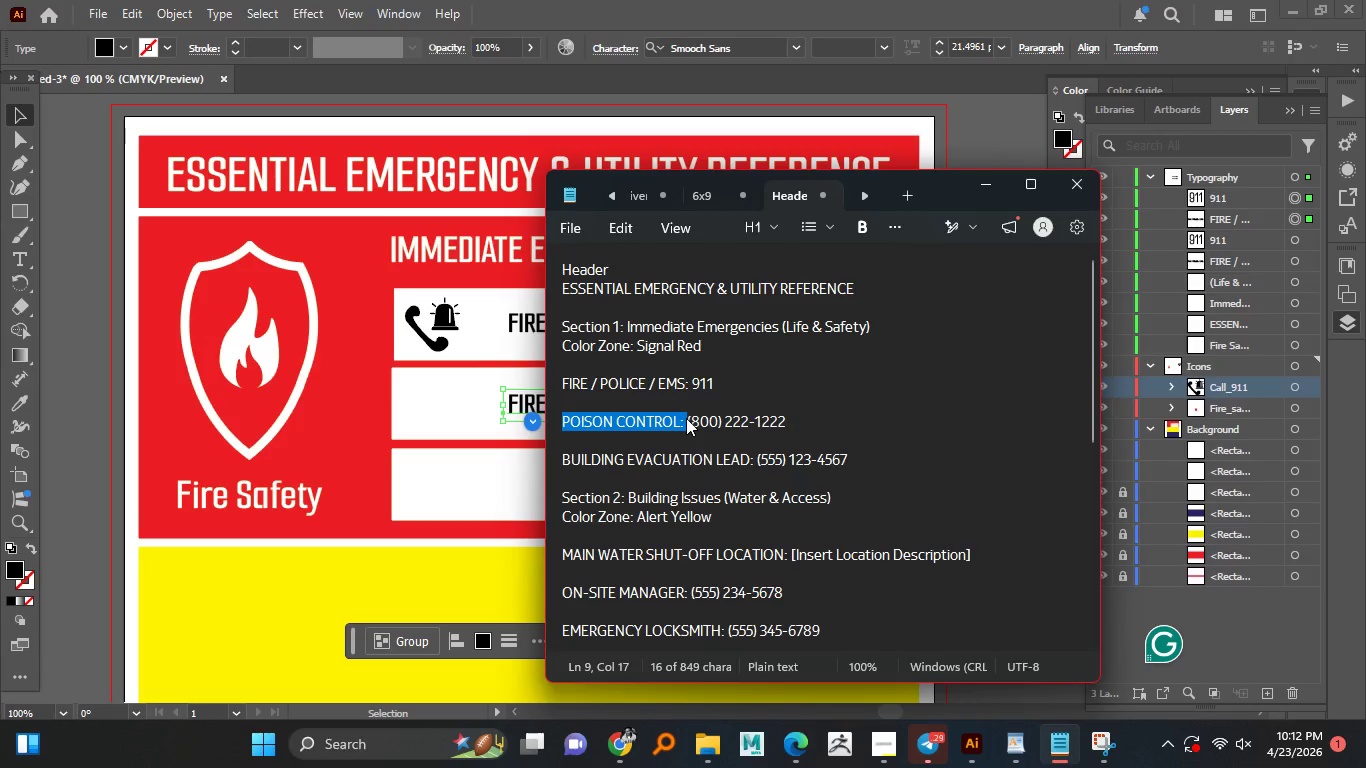 
key(Control+C)
 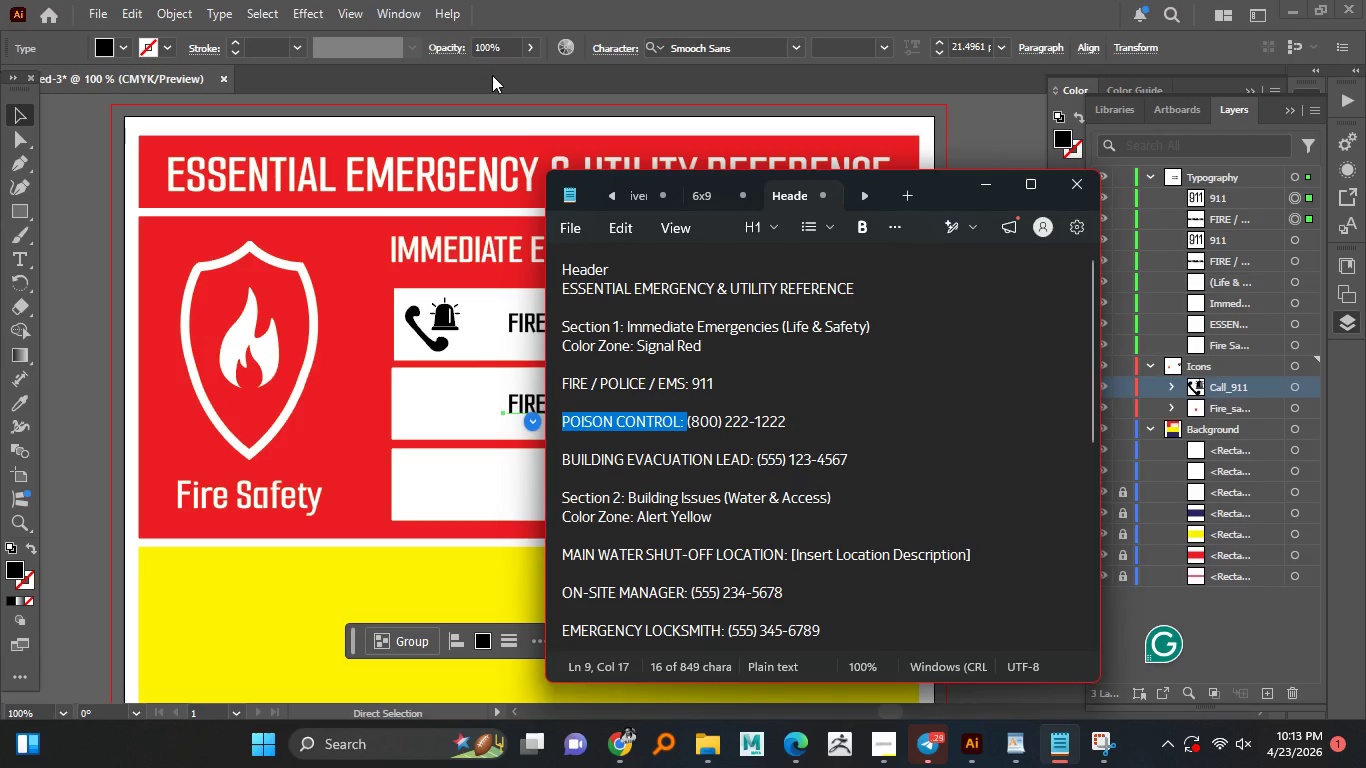 
left_click([491, 78])
 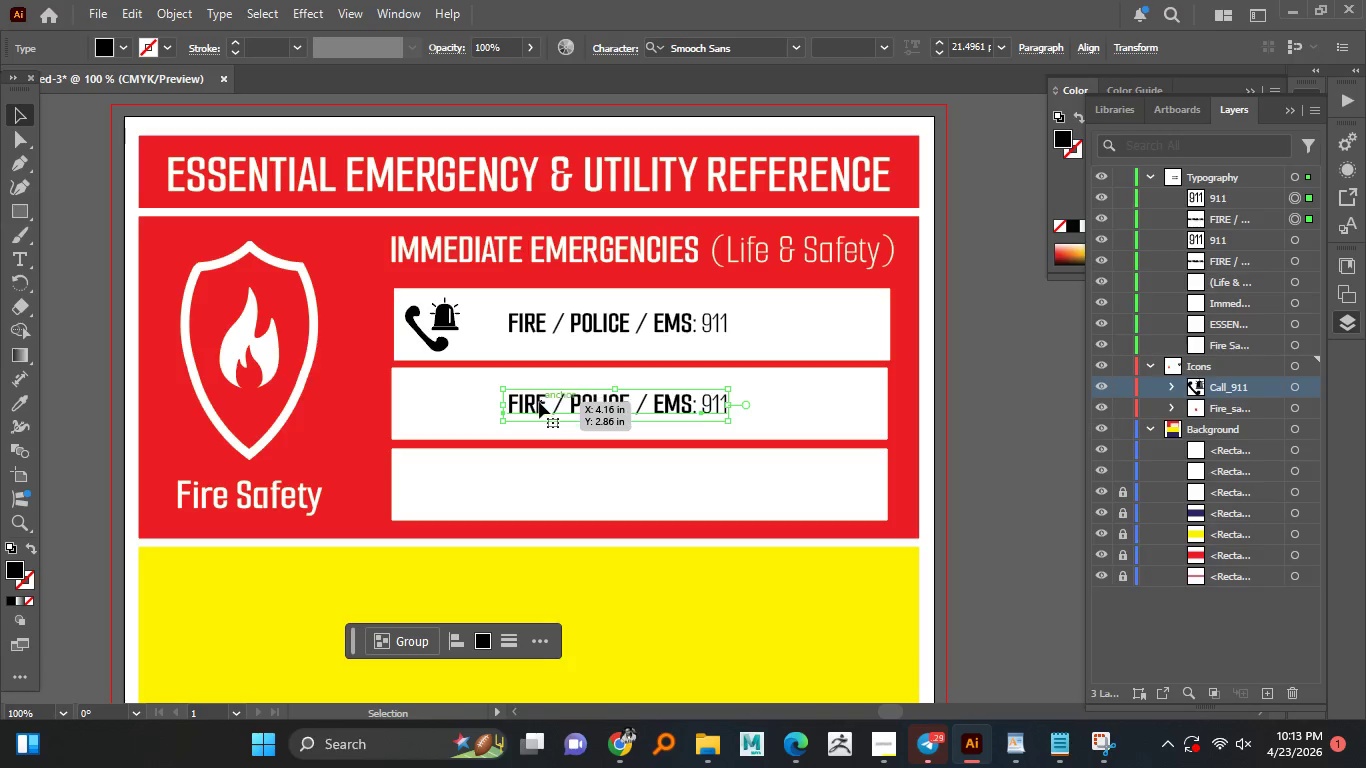 
double_click([539, 402])
 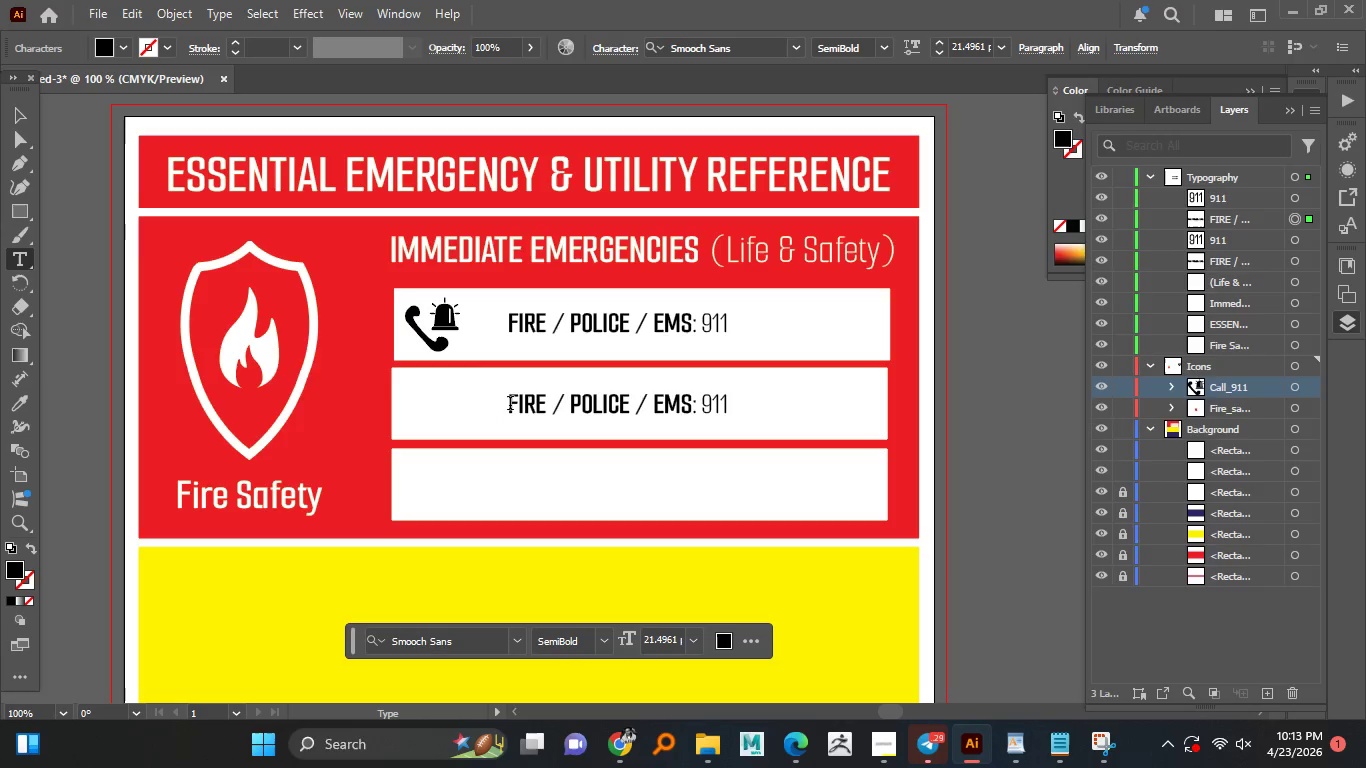 
left_click_drag(start_coordinate=[510, 405], to_coordinate=[716, 399])
 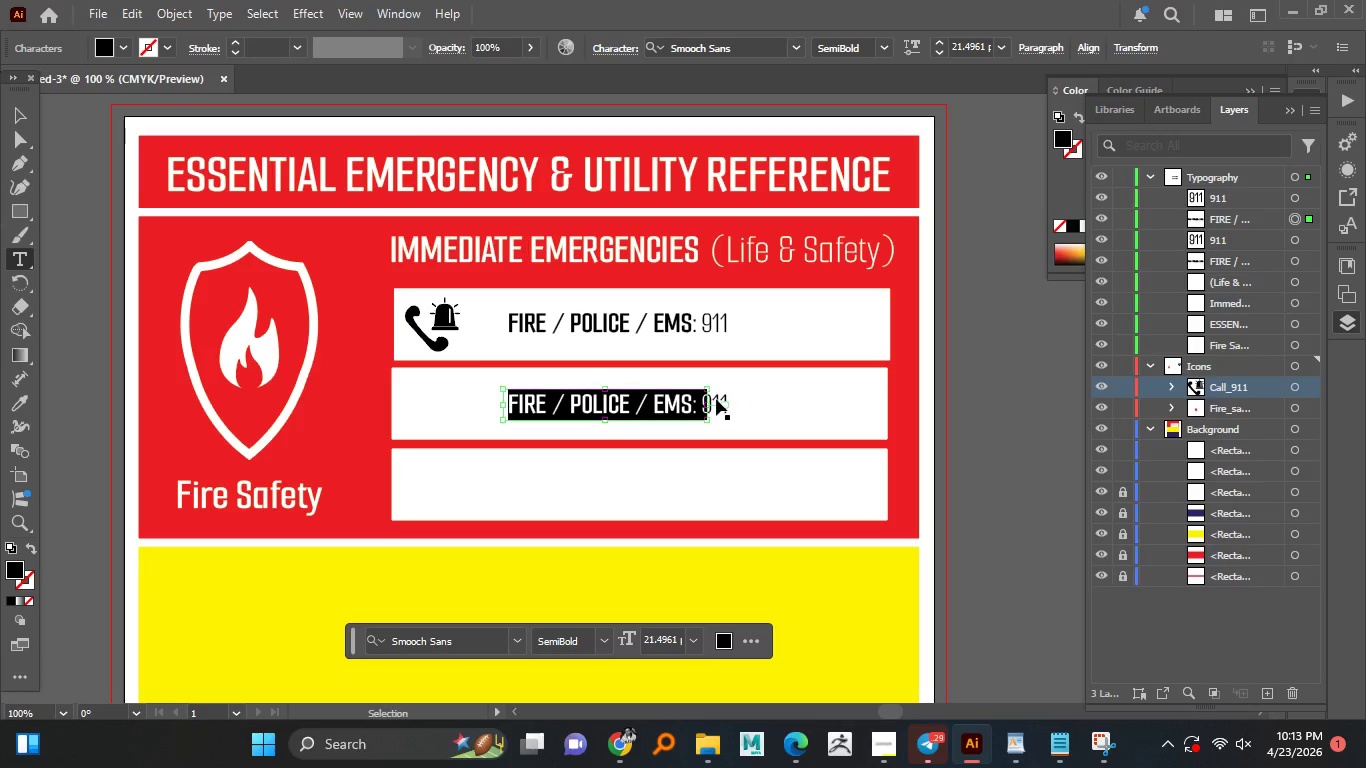 
key(Control+V)
 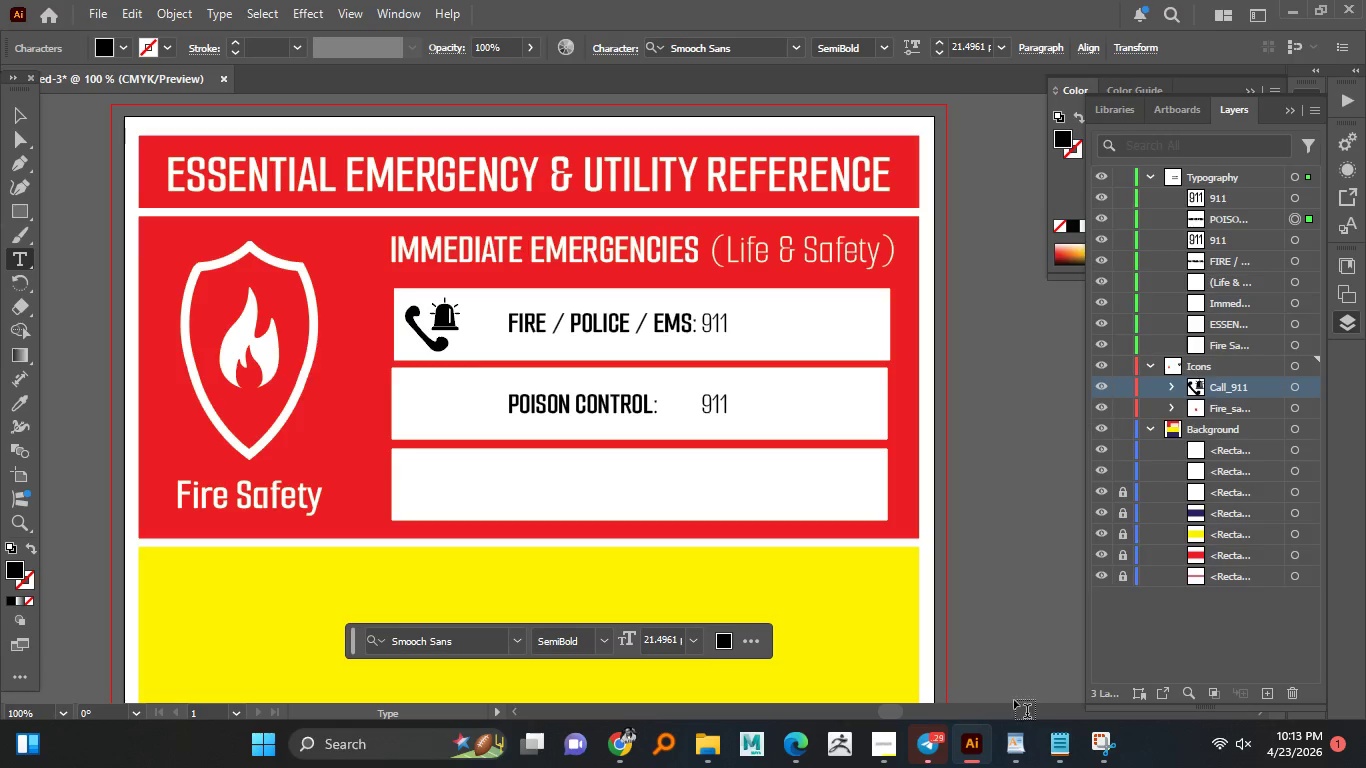 
left_click([1055, 741])
 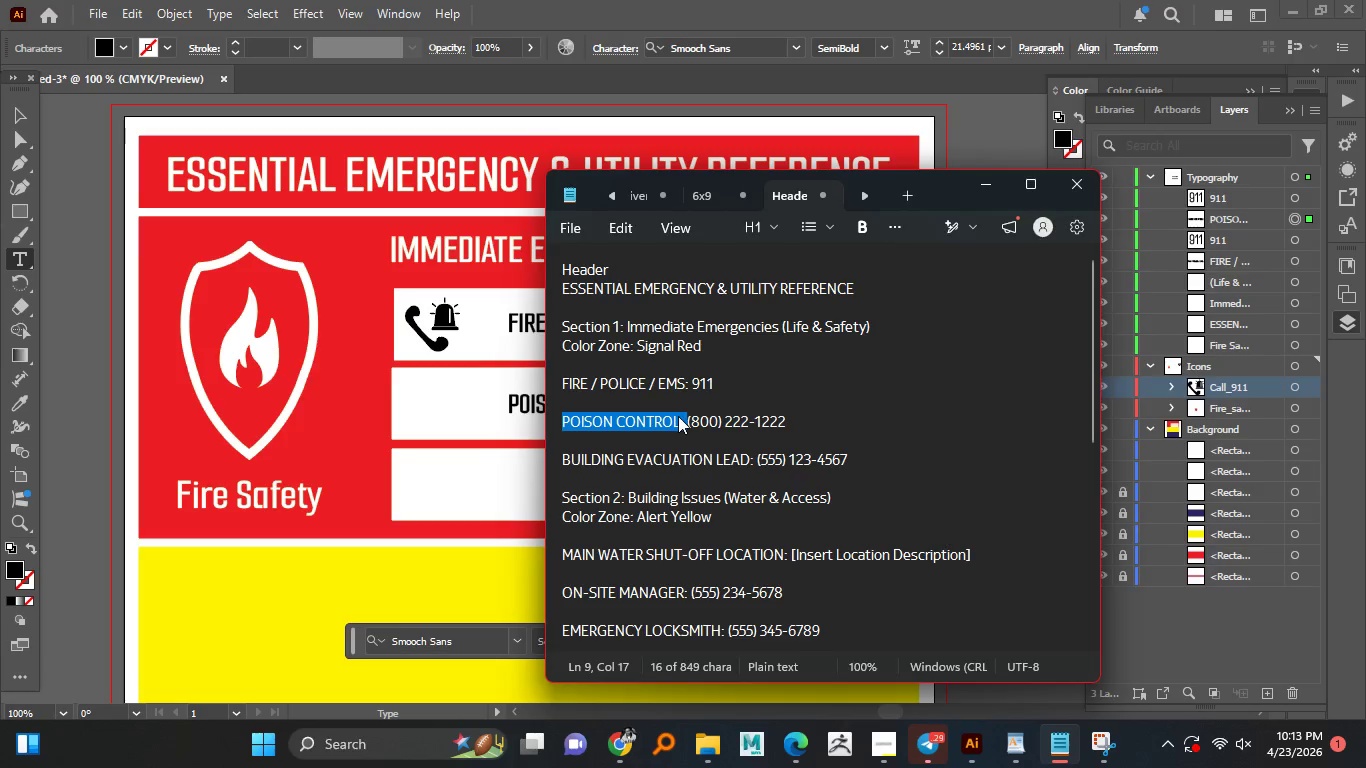 
left_click([686, 417])
 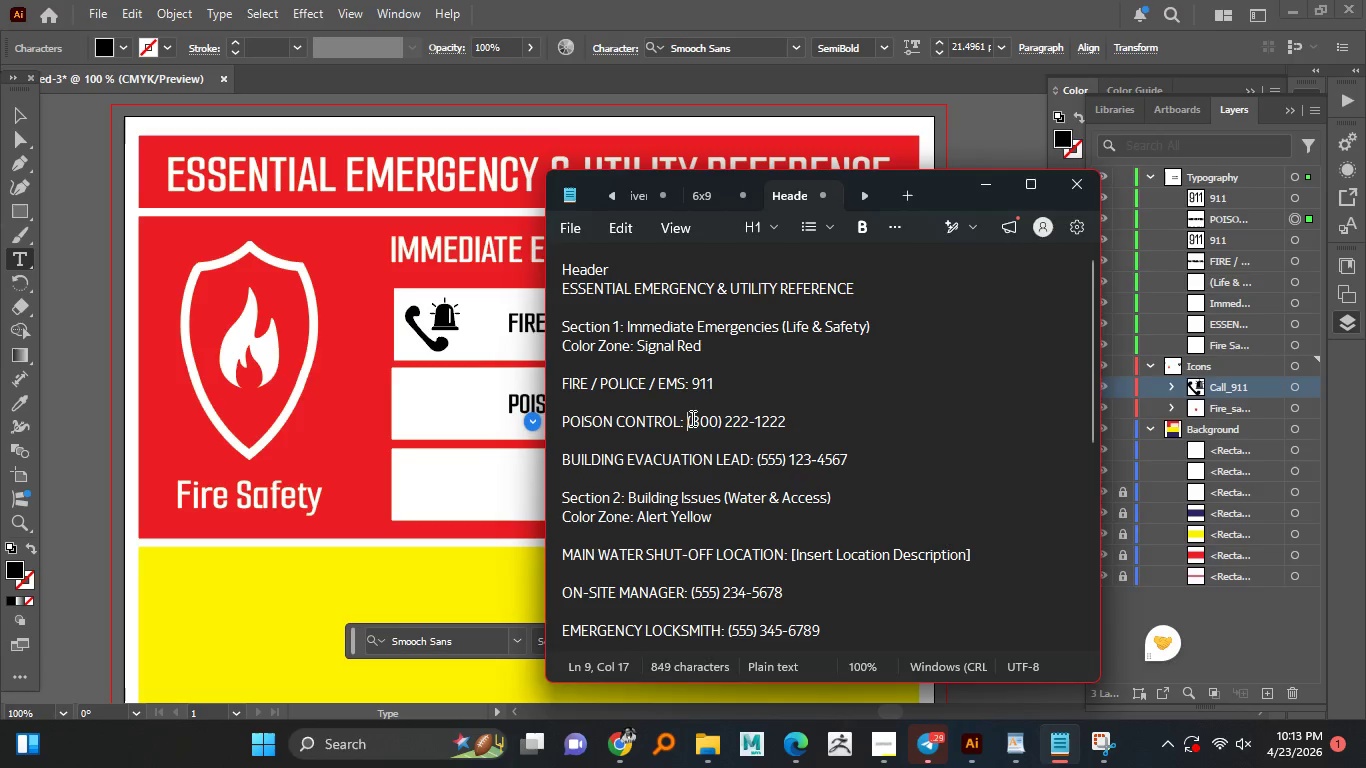 
left_click_drag(start_coordinate=[686, 417], to_coordinate=[826, 424])
 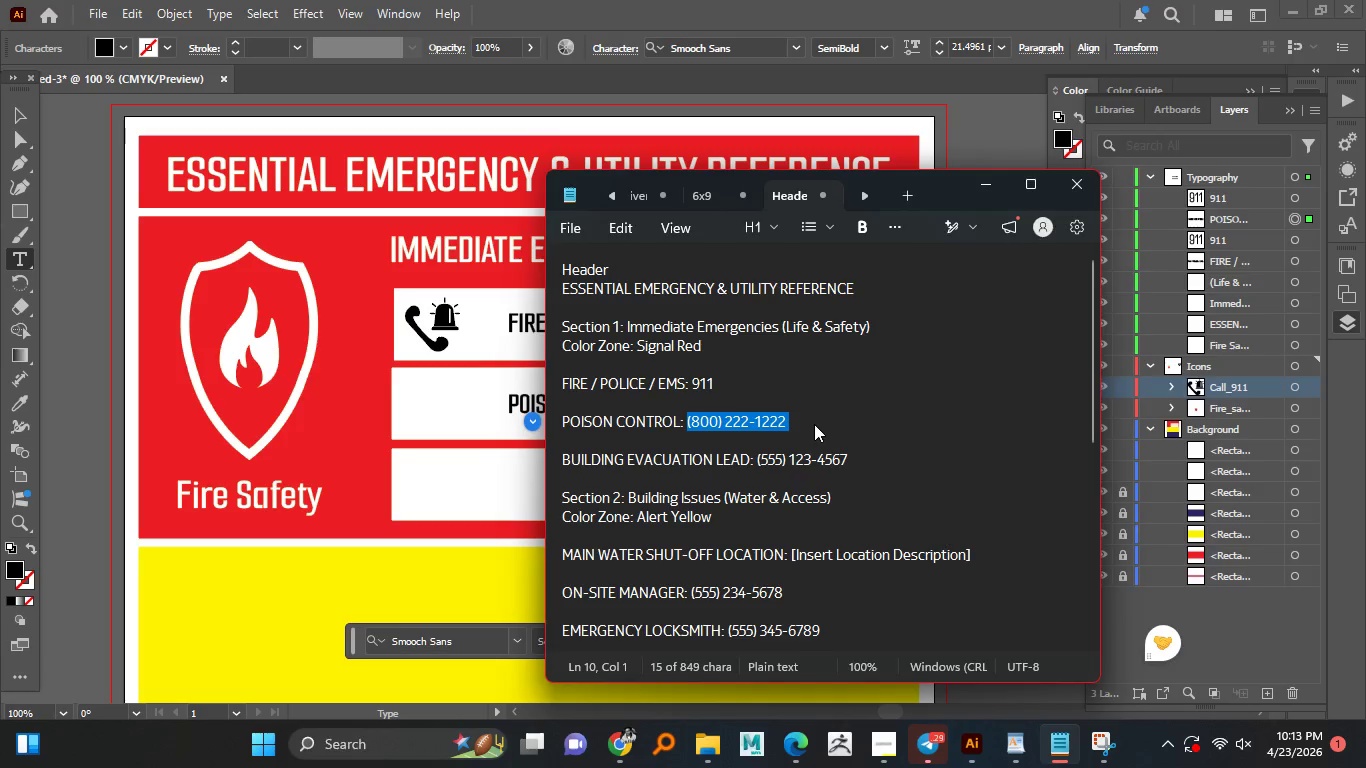 
key(Control+C)
 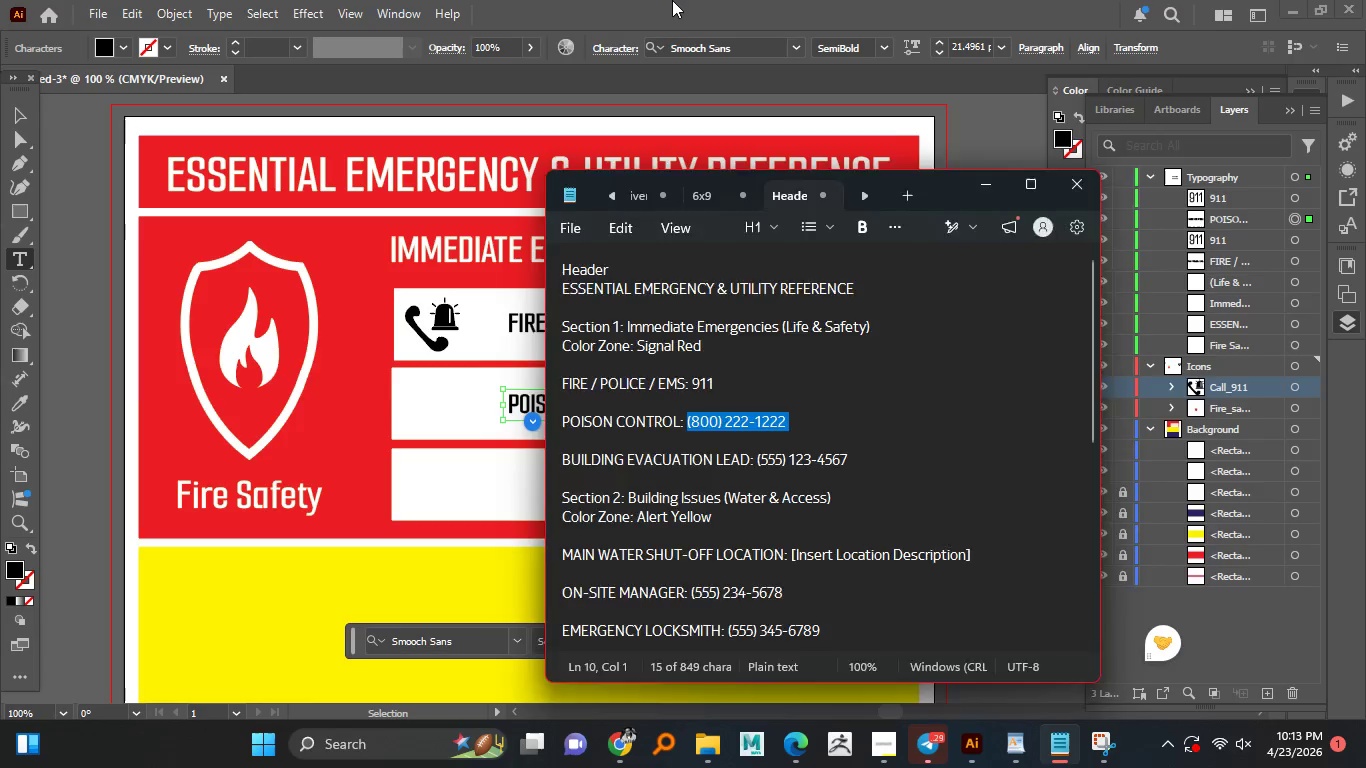 
left_click([672, 0])
 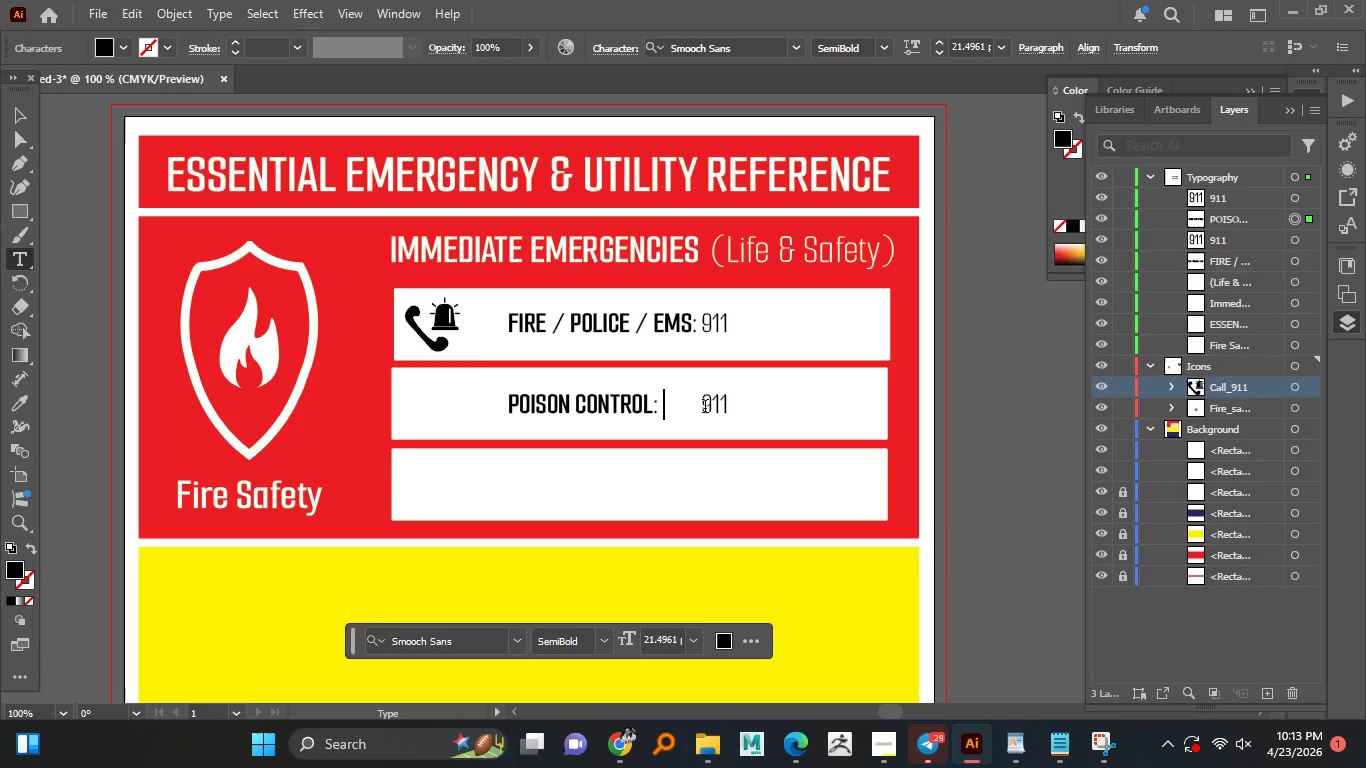 
left_click_drag(start_coordinate=[705, 408], to_coordinate=[774, 403])
 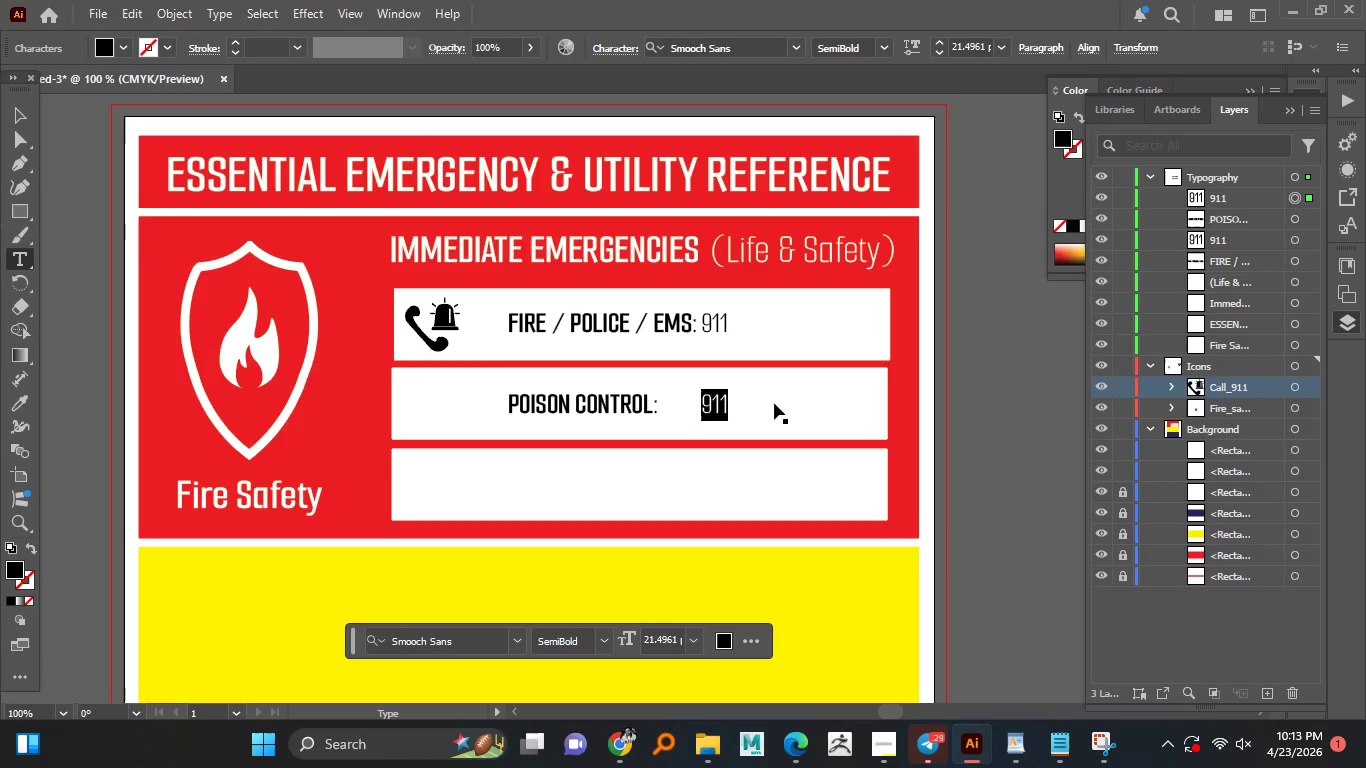 
key(Control+V)
 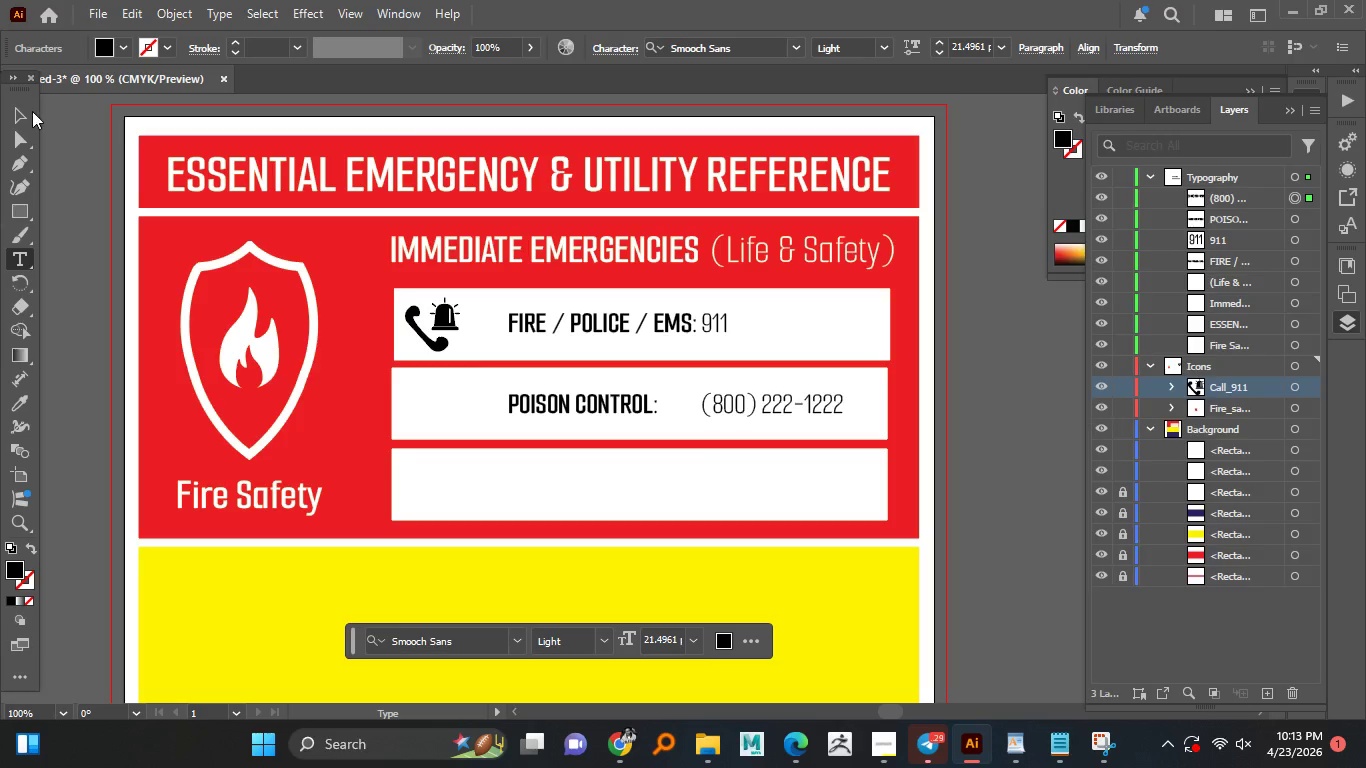 
left_click([24, 114])
 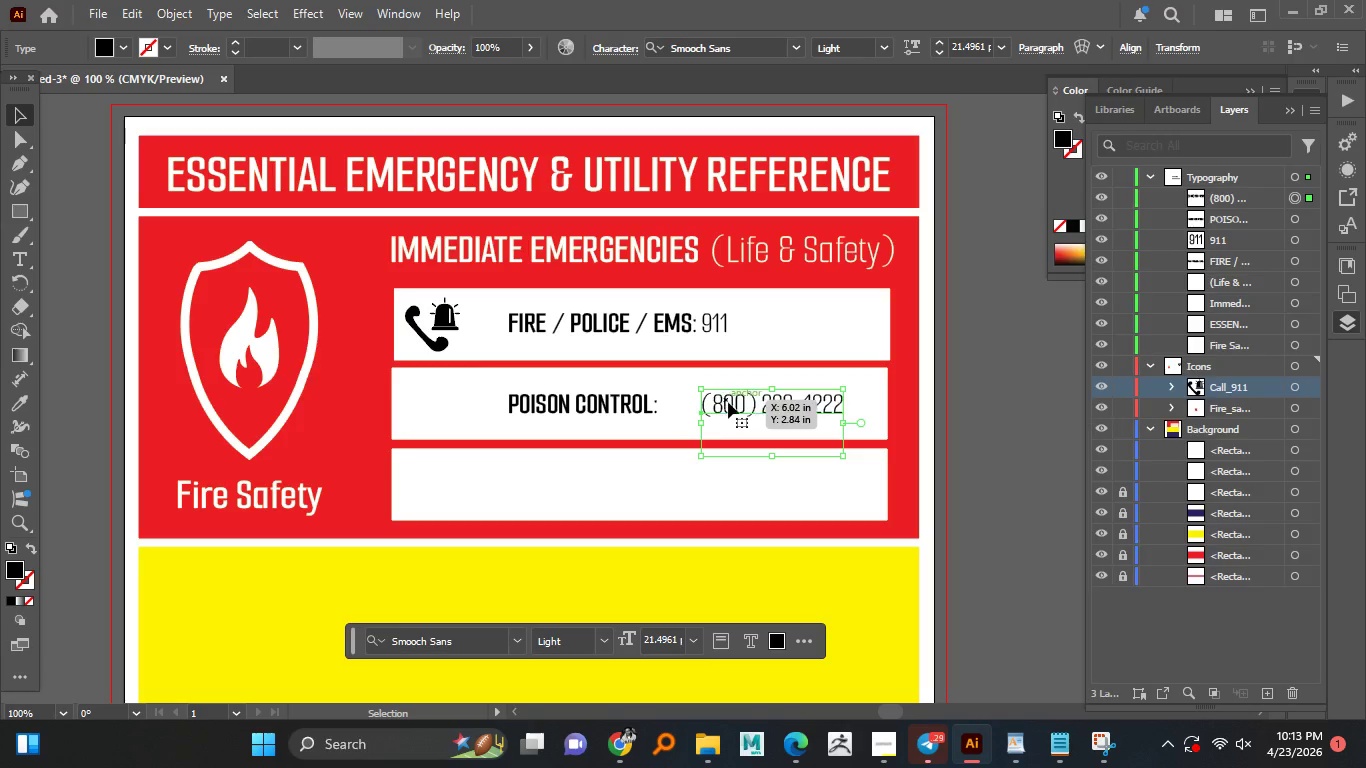 
left_click_drag(start_coordinate=[728, 402], to_coordinate=[689, 403])
 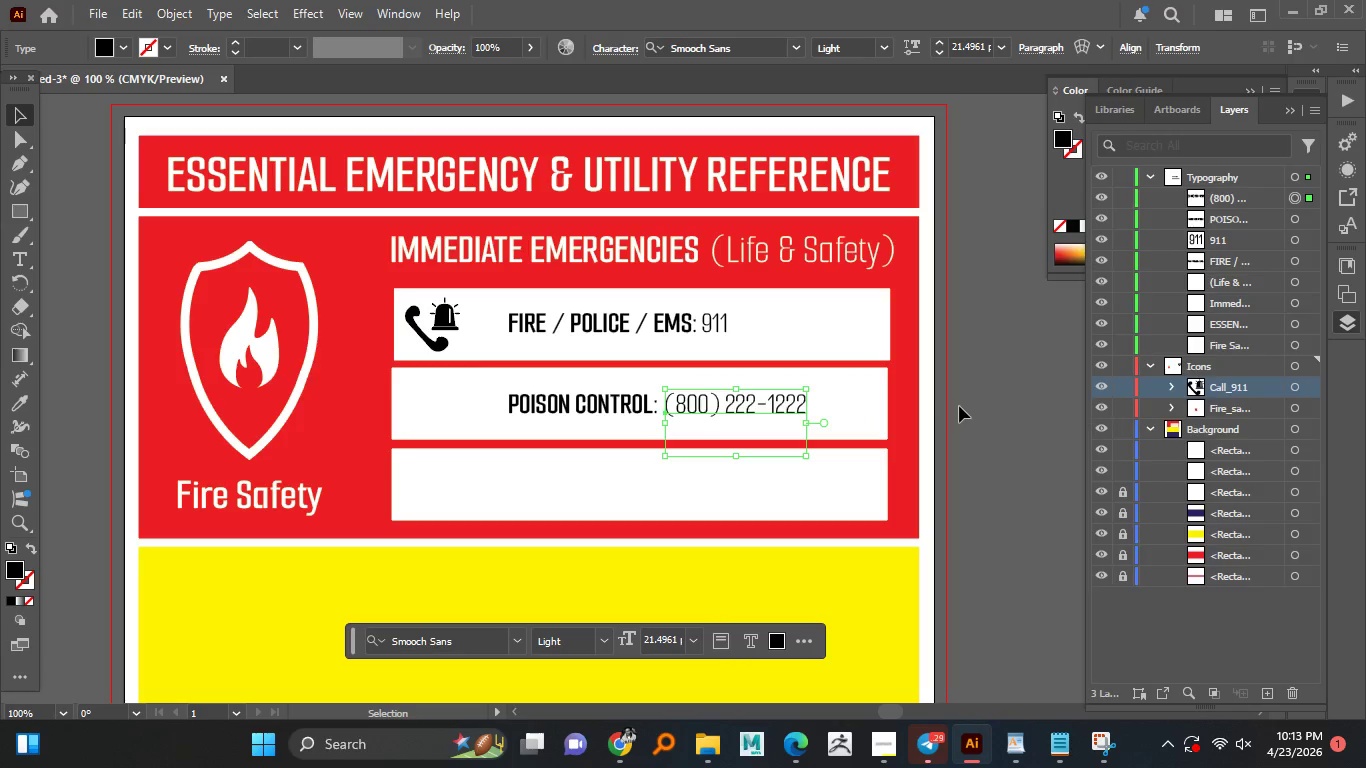 
hold_key(key=ShiftLeft, duration=1.52)
 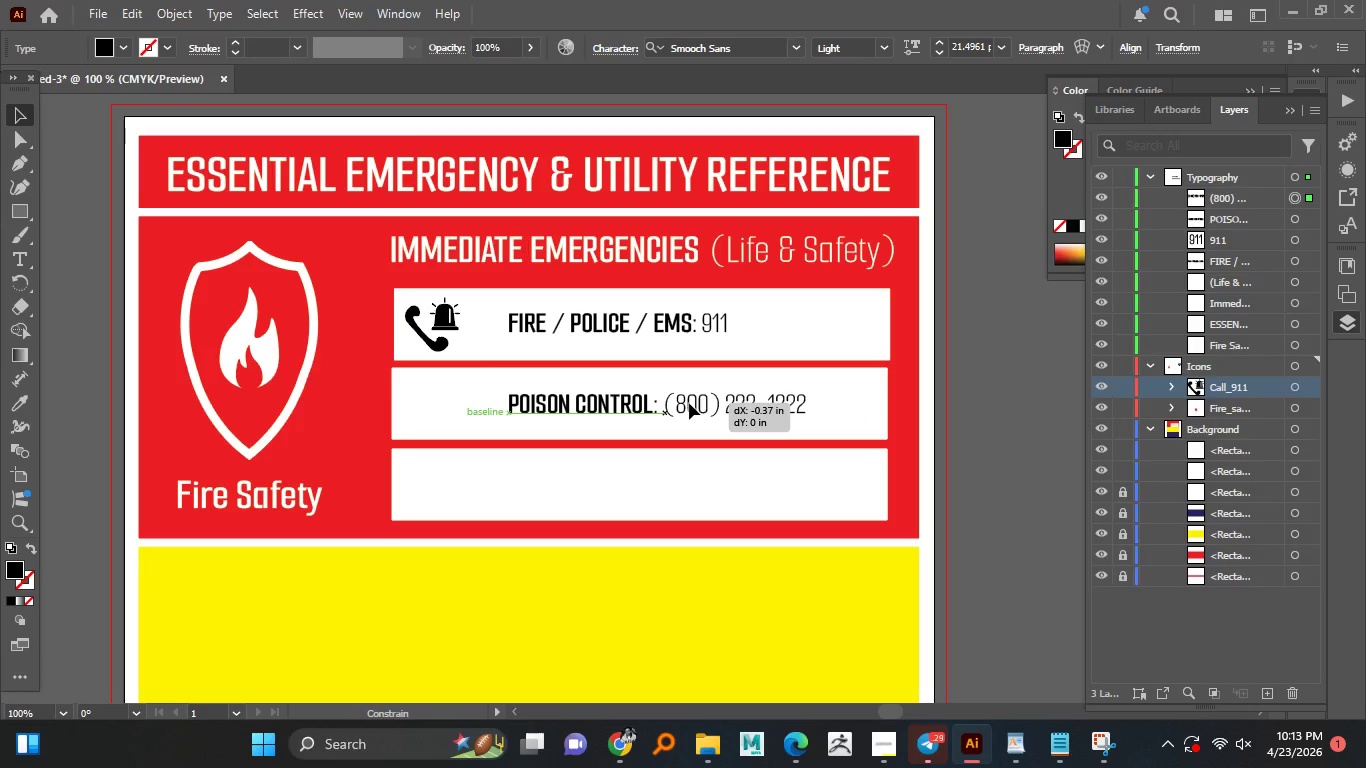 
hold_key(key=ShiftLeft, duration=1.2)
 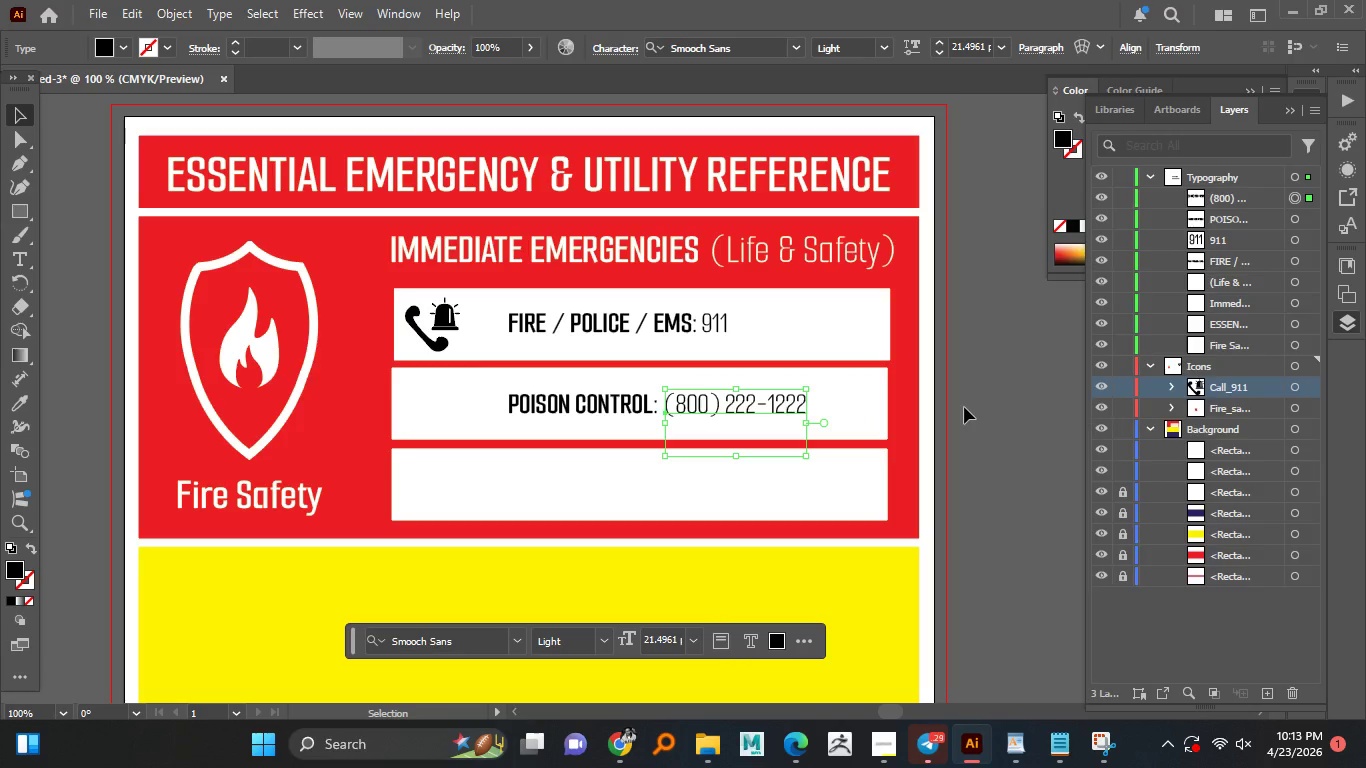 
left_click([964, 407])
 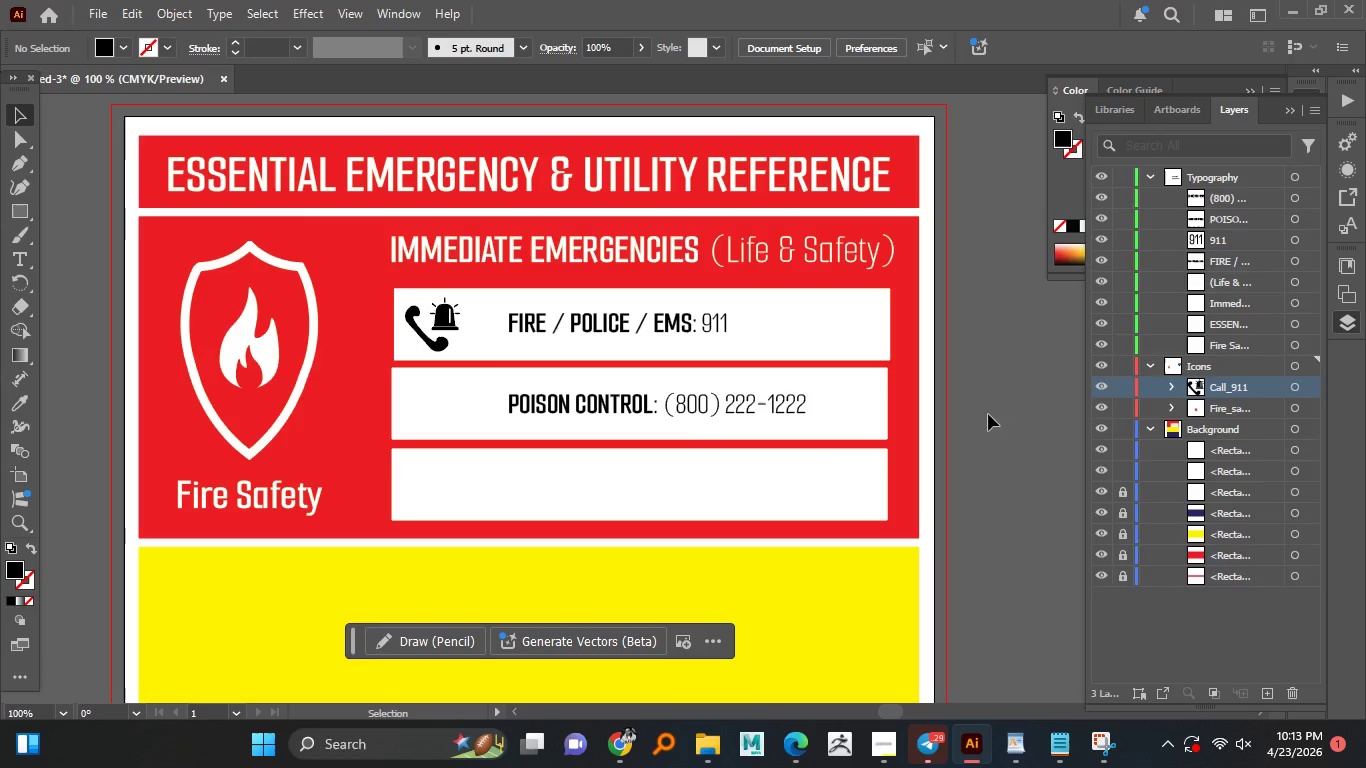 
wait(5.56)
 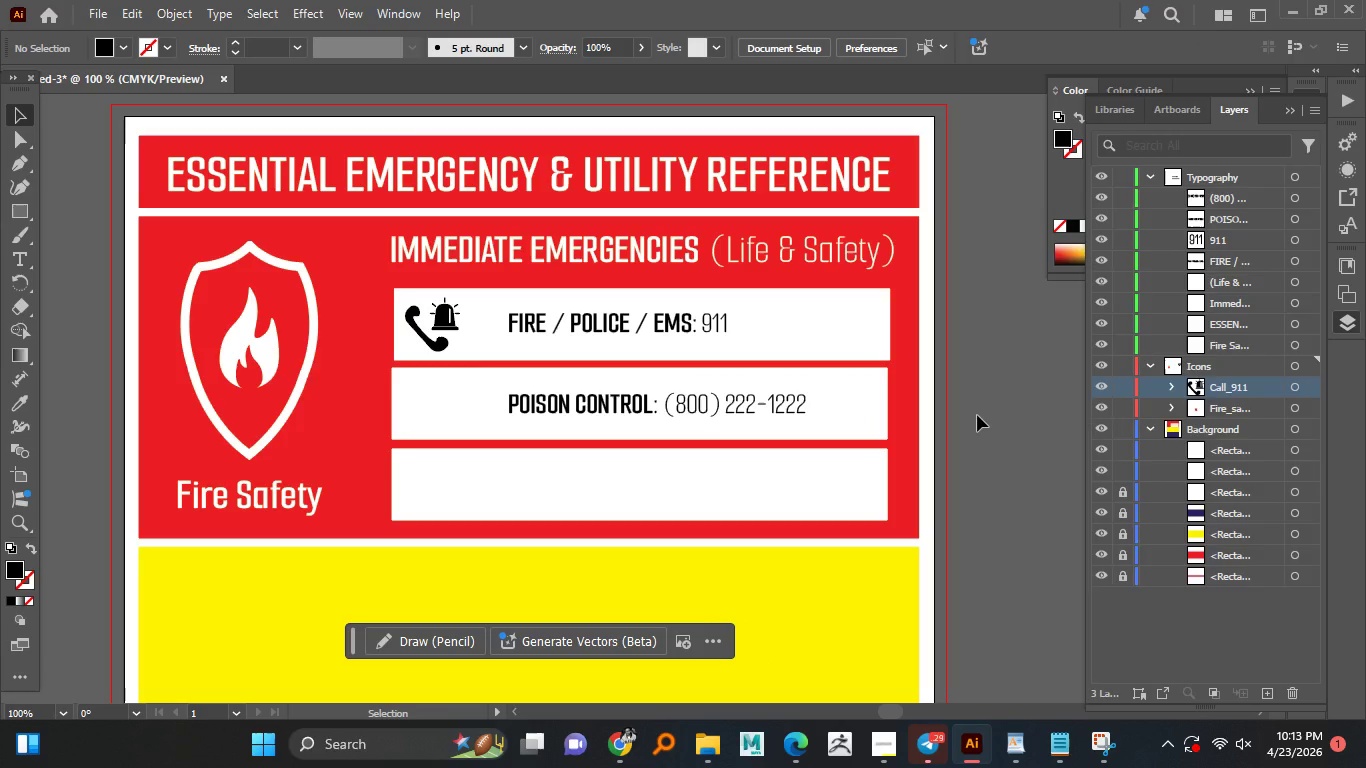 
hold_key(key=AltLeft, duration=1.41)
scroll: coordinate [458, 401], scroll_direction: up, amount: 3.0
 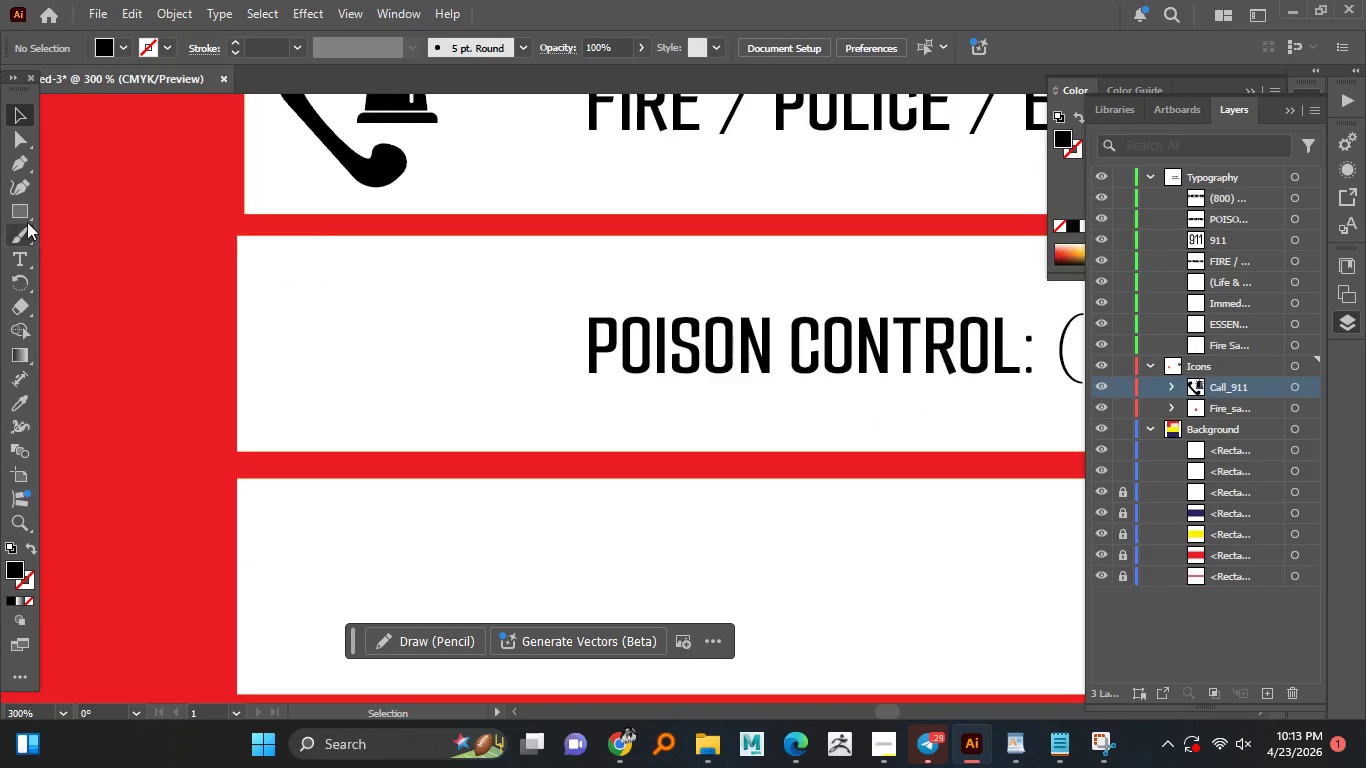 
right_click([26, 218])
 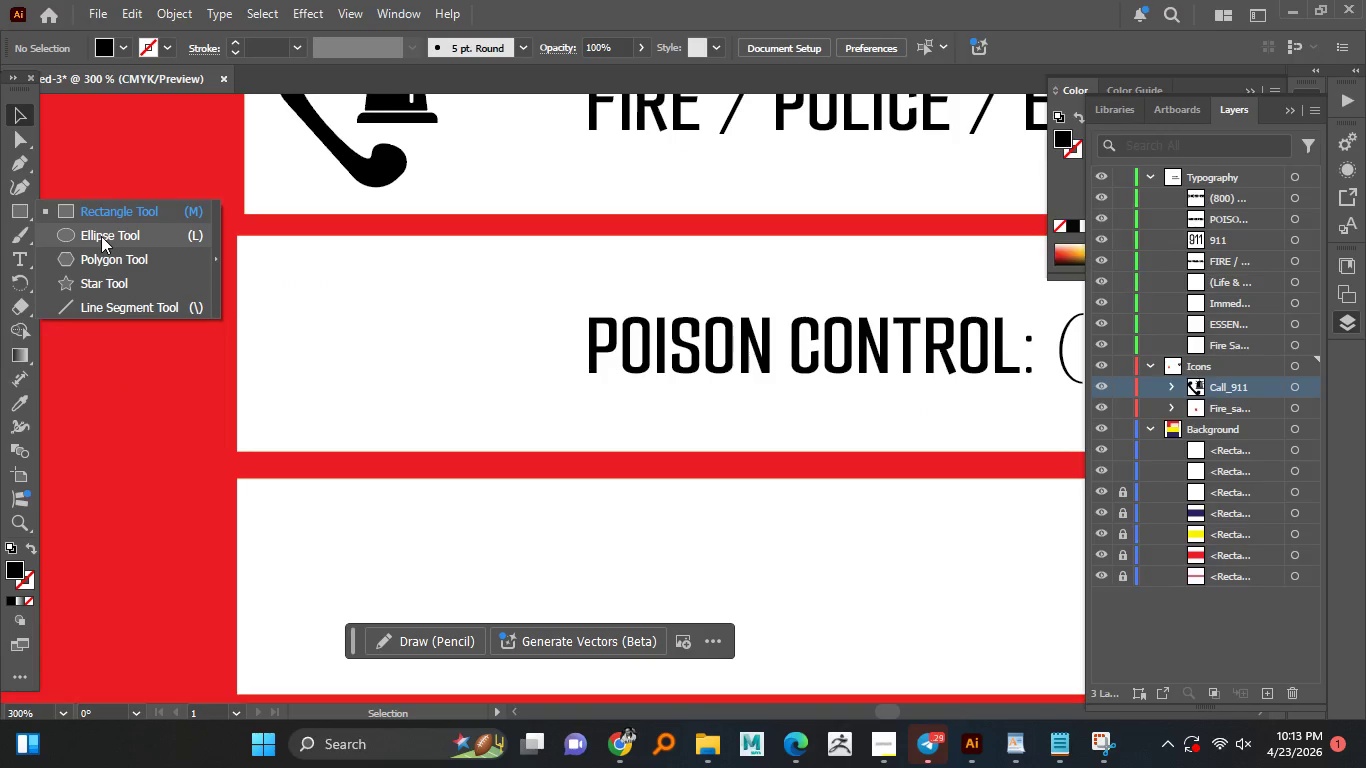 
left_click_drag(start_coordinate=[101, 236], to_coordinate=[106, 235])
 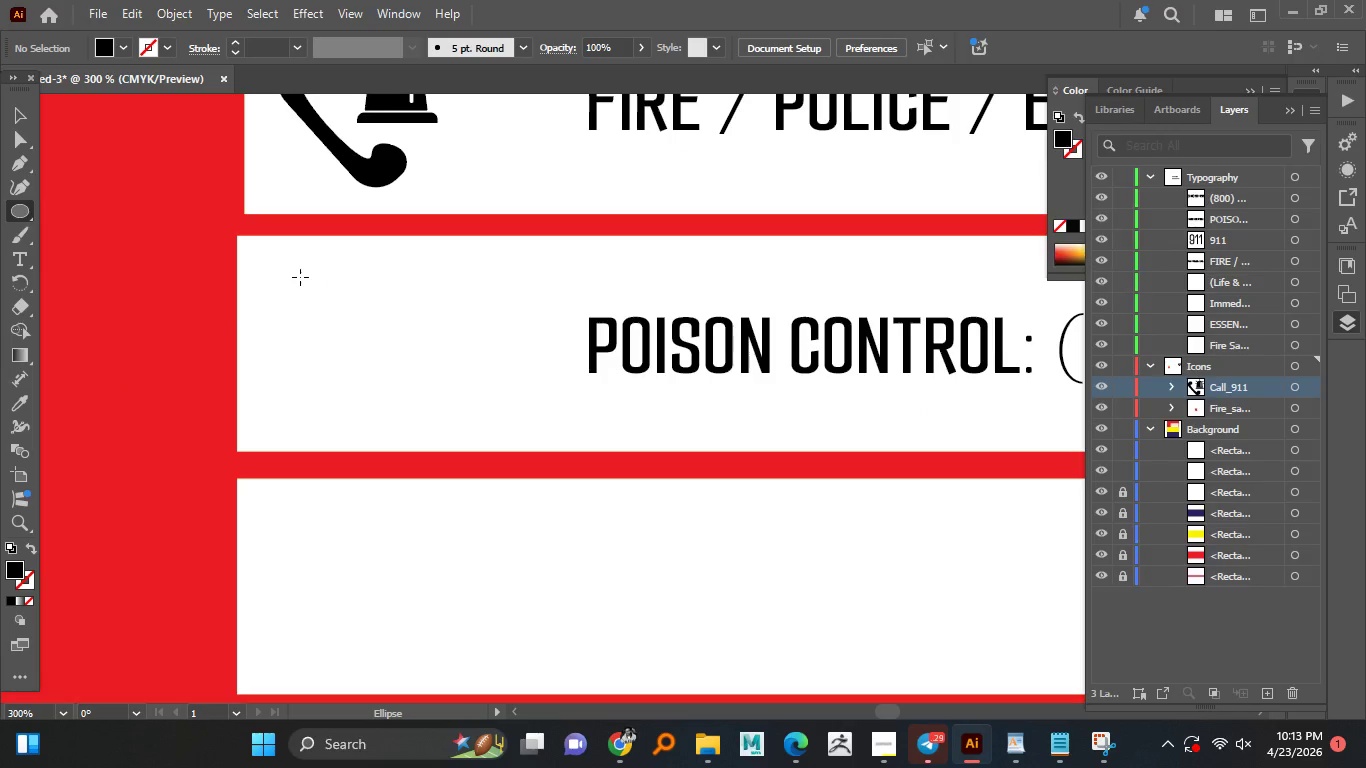 
left_click_drag(start_coordinate=[300, 277], to_coordinate=[424, 441])
 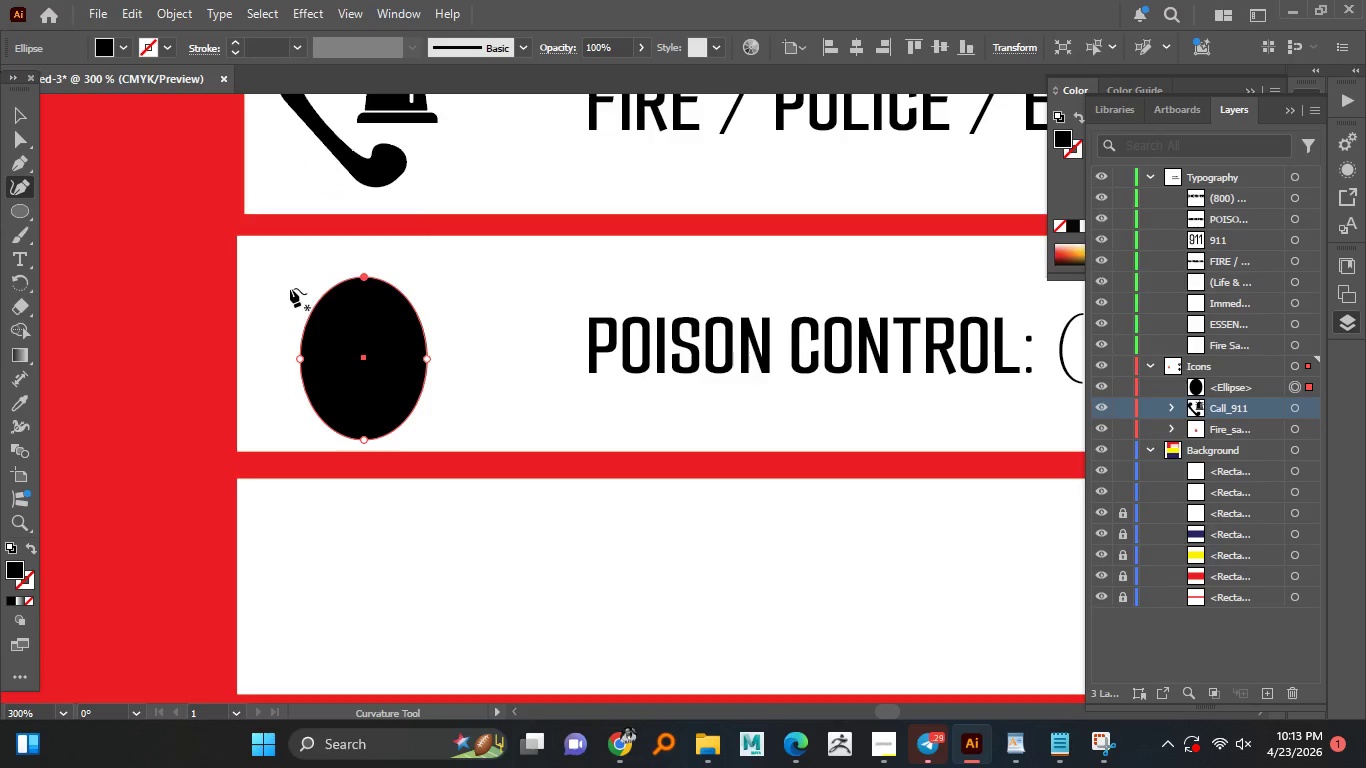 
left_click([317, 301])
 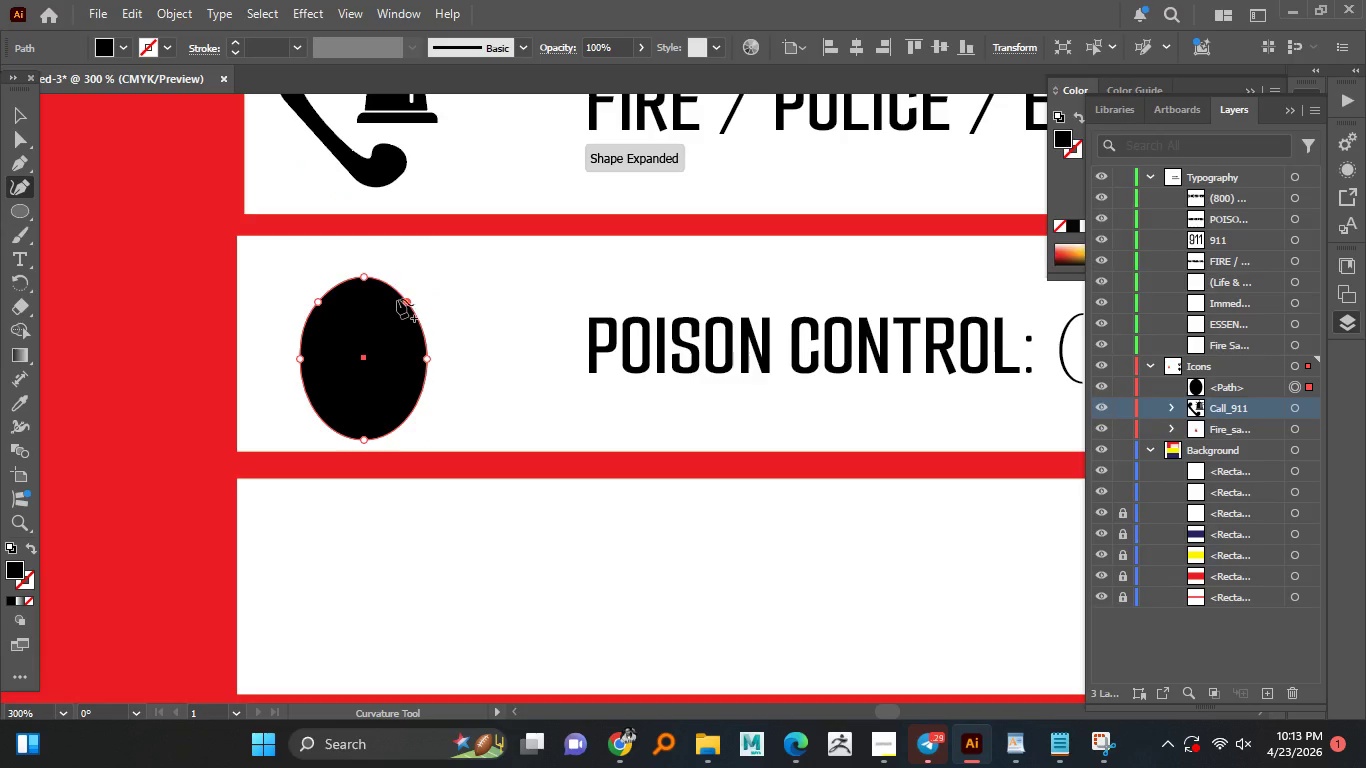 
left_click_drag(start_coordinate=[403, 299], to_coordinate=[416, 297])
 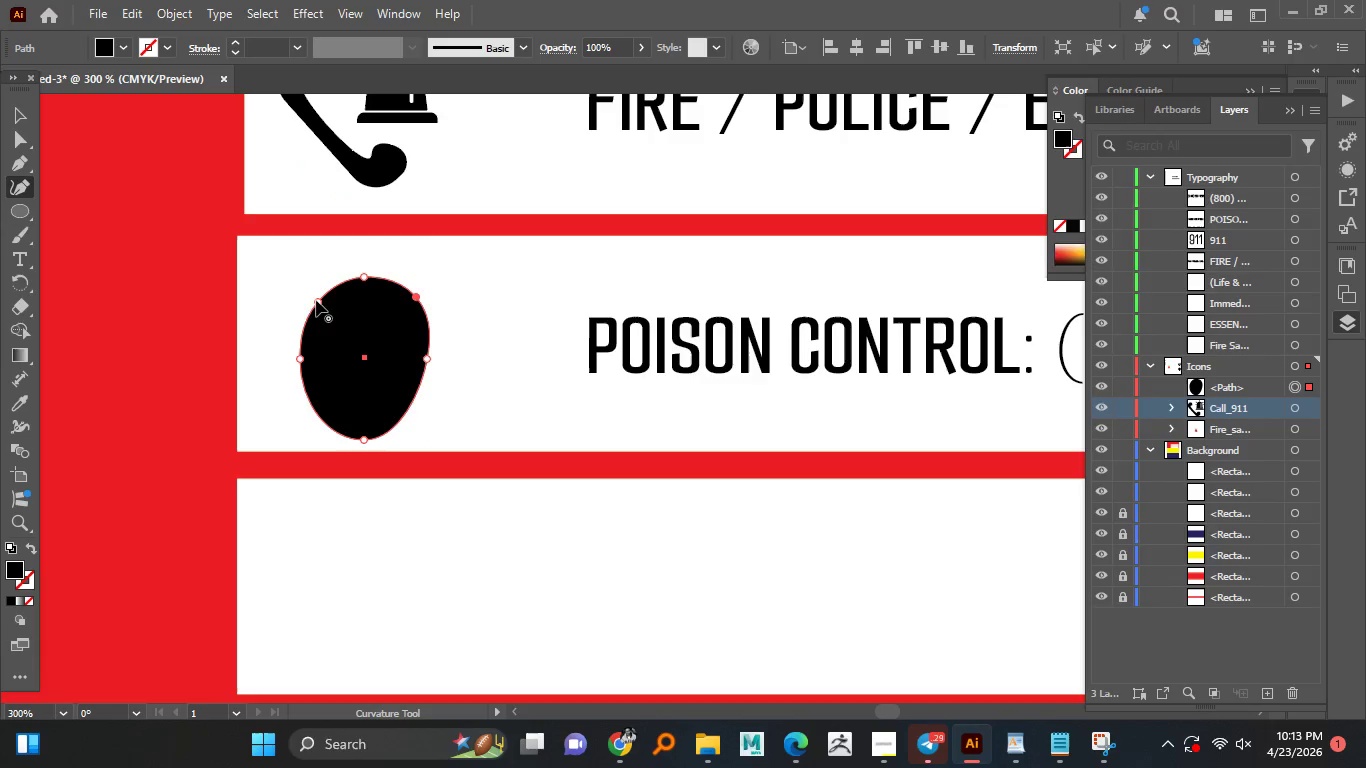 
left_click_drag(start_coordinate=[316, 300], to_coordinate=[307, 292])
 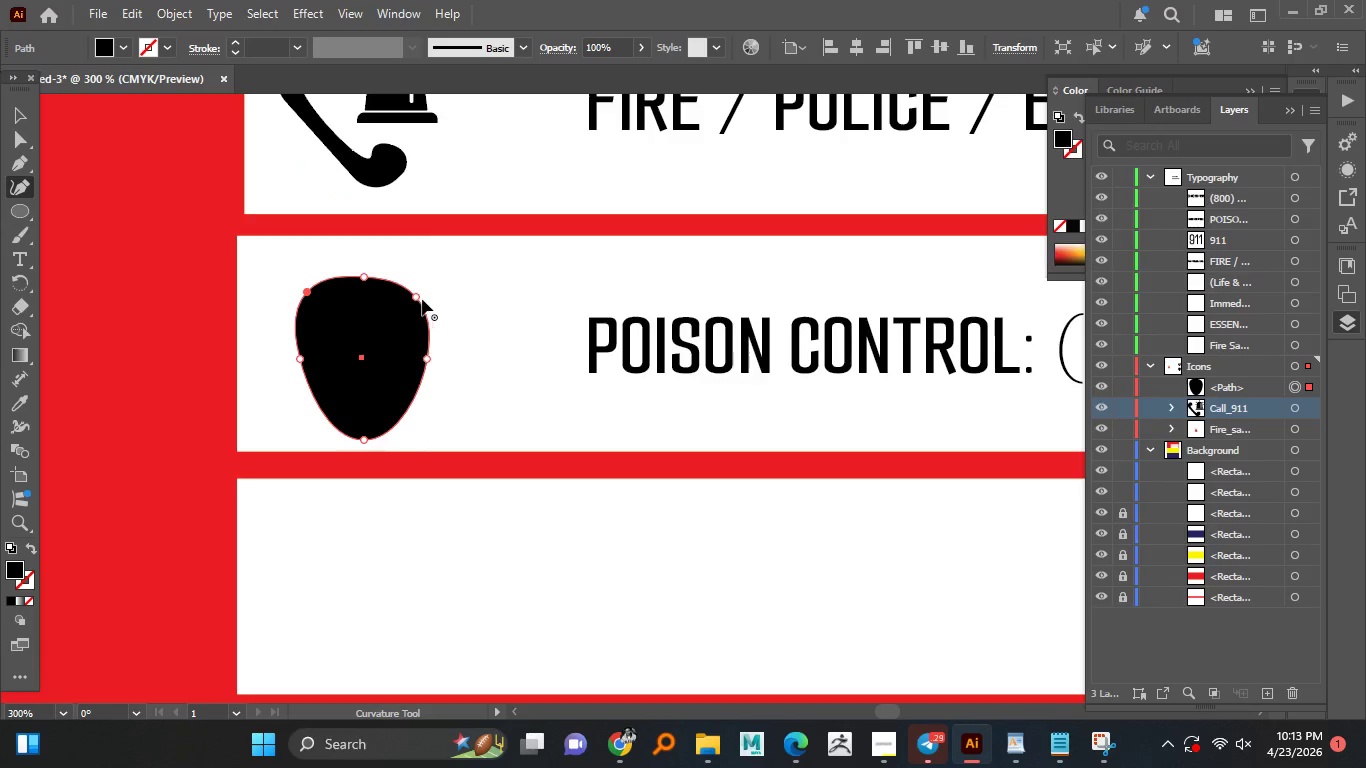 
left_click_drag(start_coordinate=[419, 300], to_coordinate=[428, 299])
 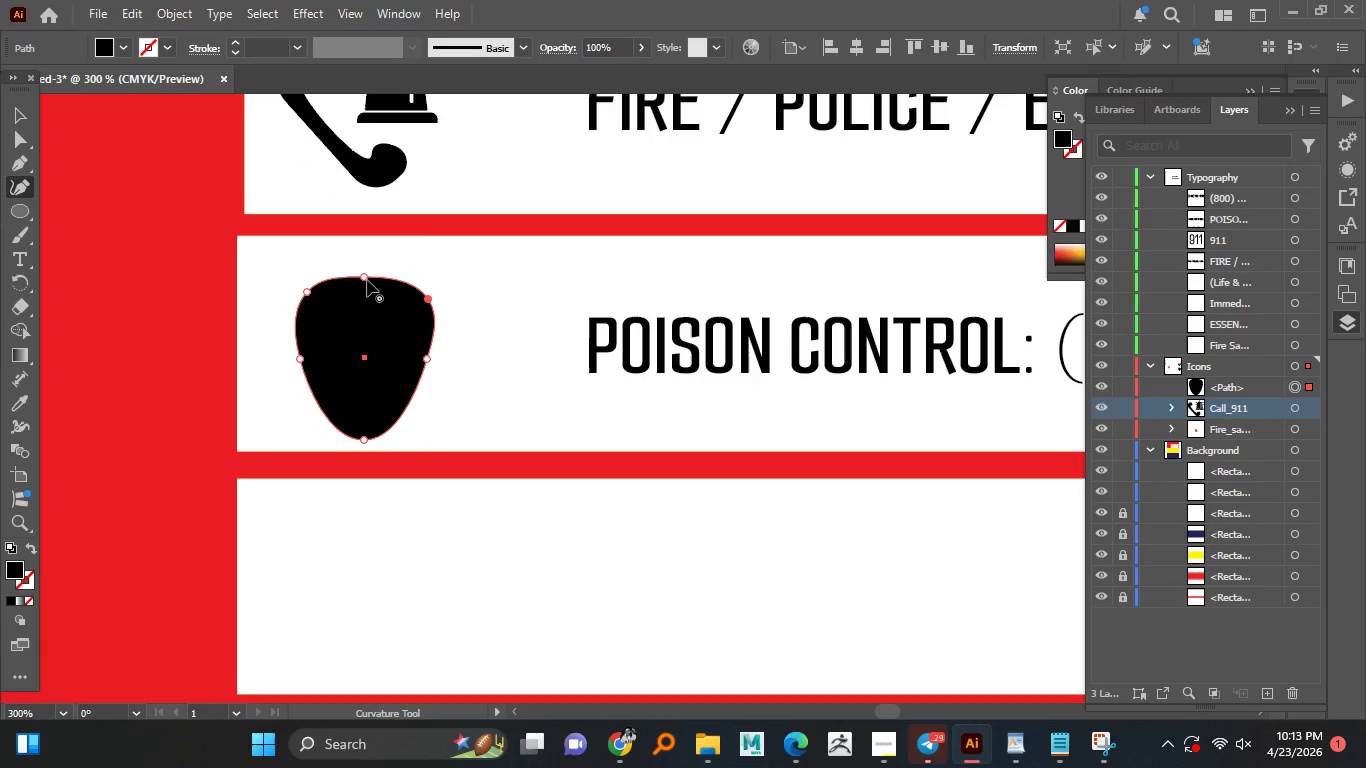 
left_click_drag(start_coordinate=[367, 280], to_coordinate=[368, 265])
 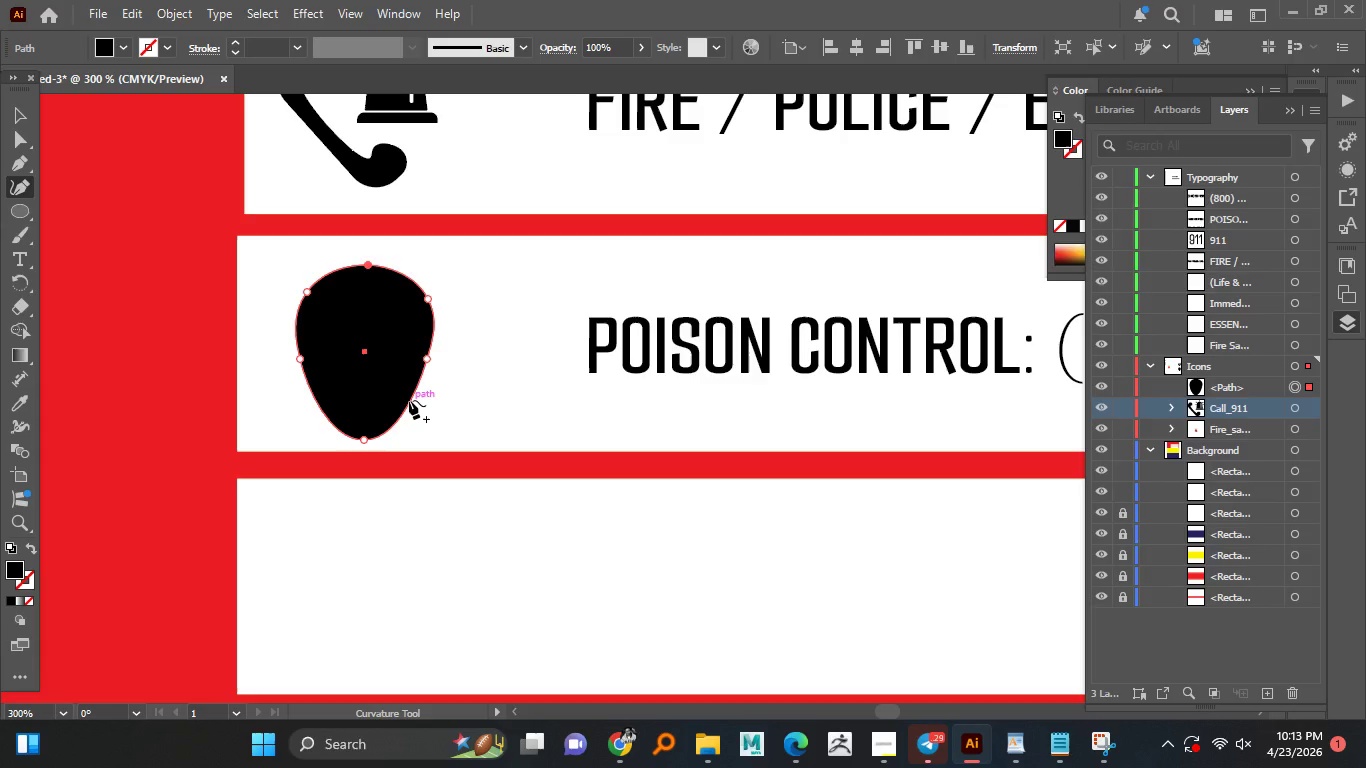 
left_click_drag(start_coordinate=[410, 400], to_coordinate=[402, 392])
 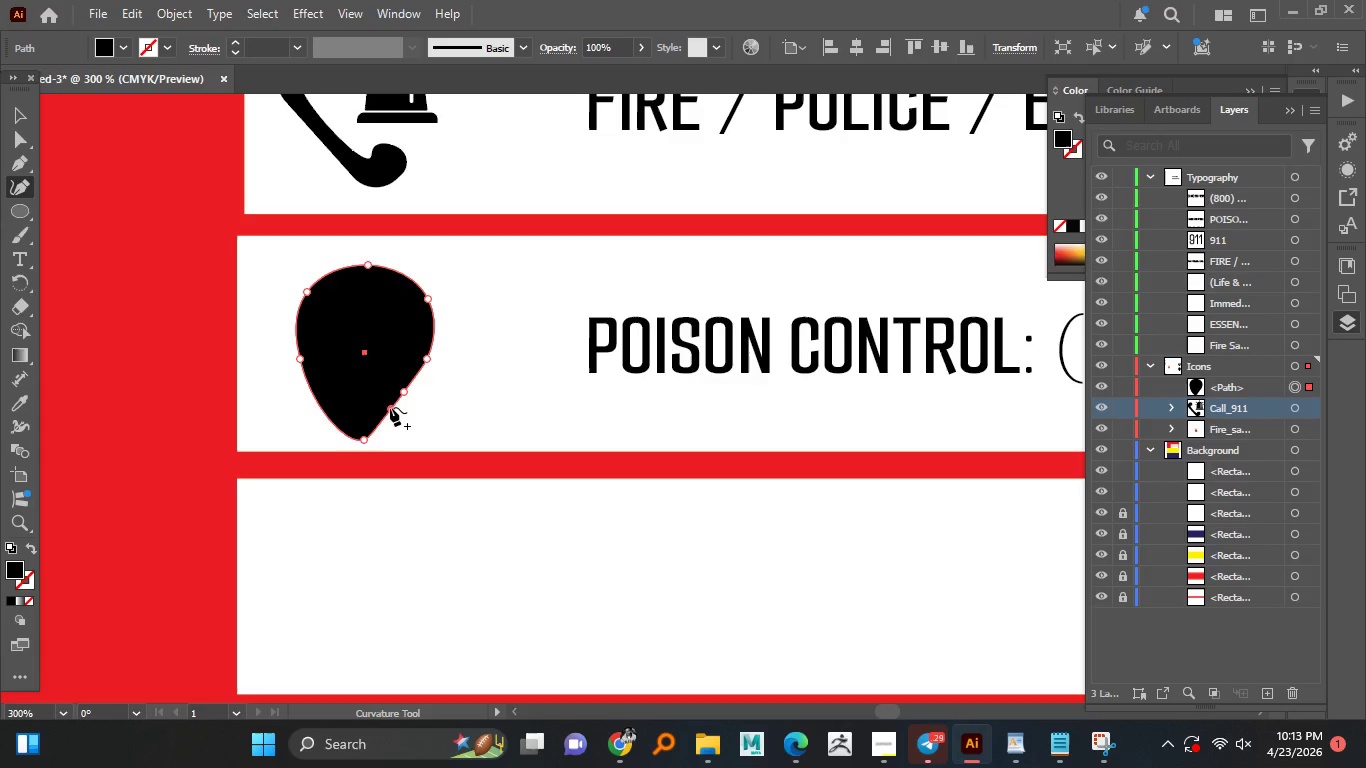 
left_click_drag(start_coordinate=[390, 408], to_coordinate=[387, 398])
 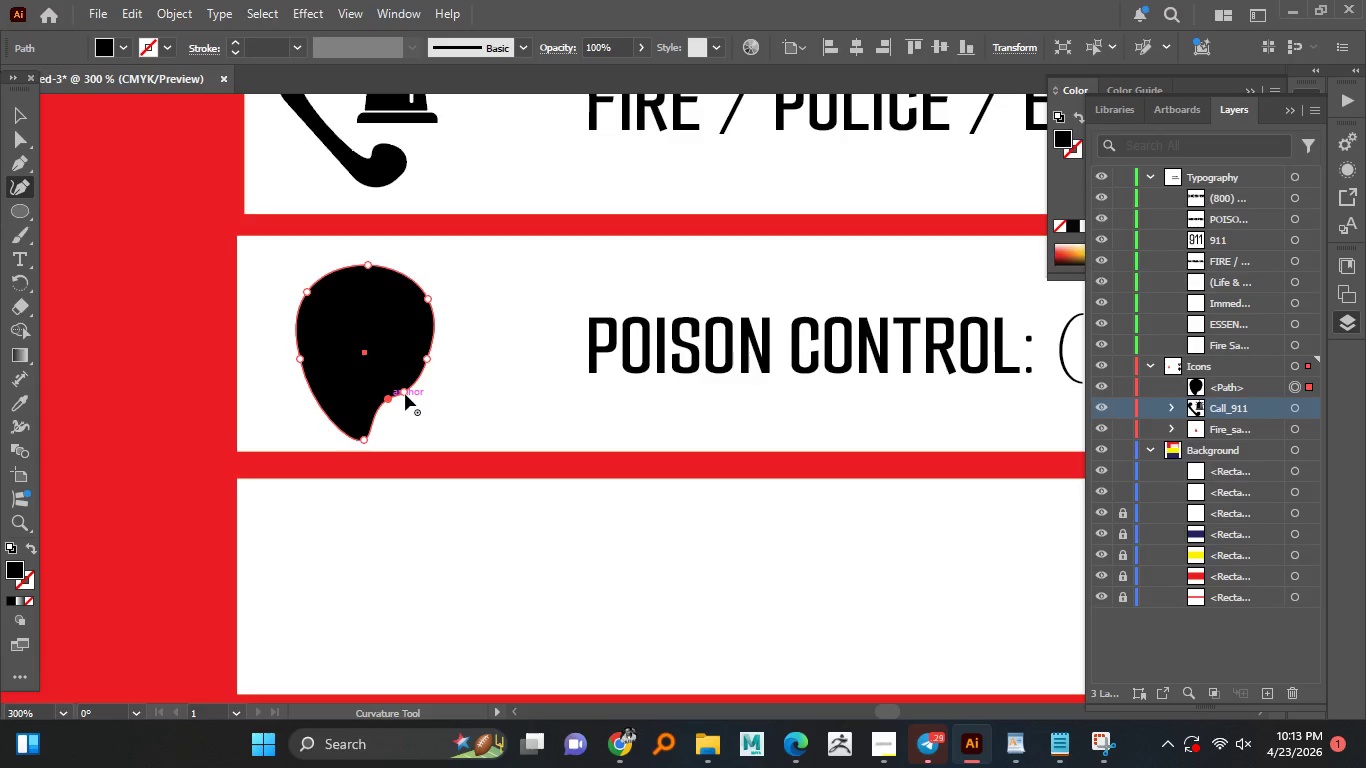 
left_click_drag(start_coordinate=[406, 394], to_coordinate=[409, 399])
 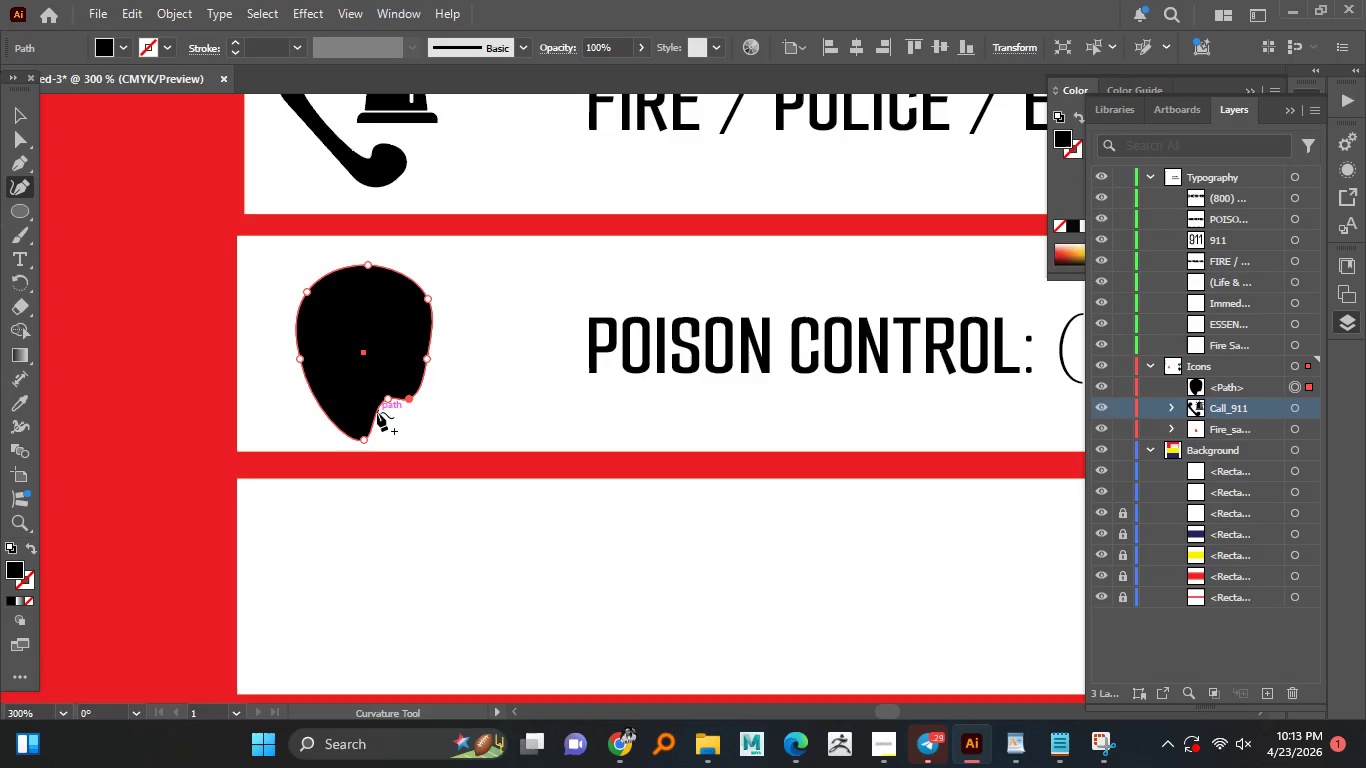 
left_click_drag(start_coordinate=[377, 412], to_coordinate=[396, 422])
 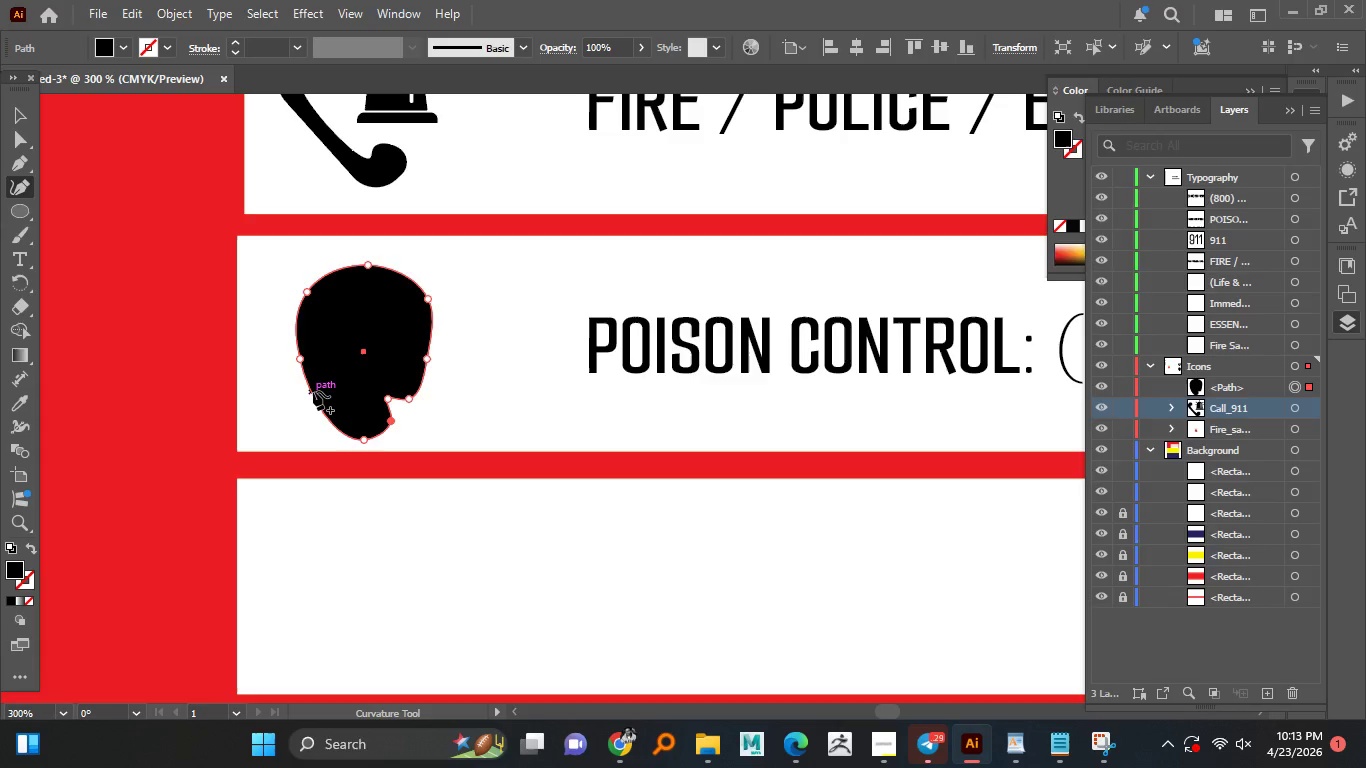 
left_click_drag(start_coordinate=[312, 393], to_coordinate=[326, 388])
 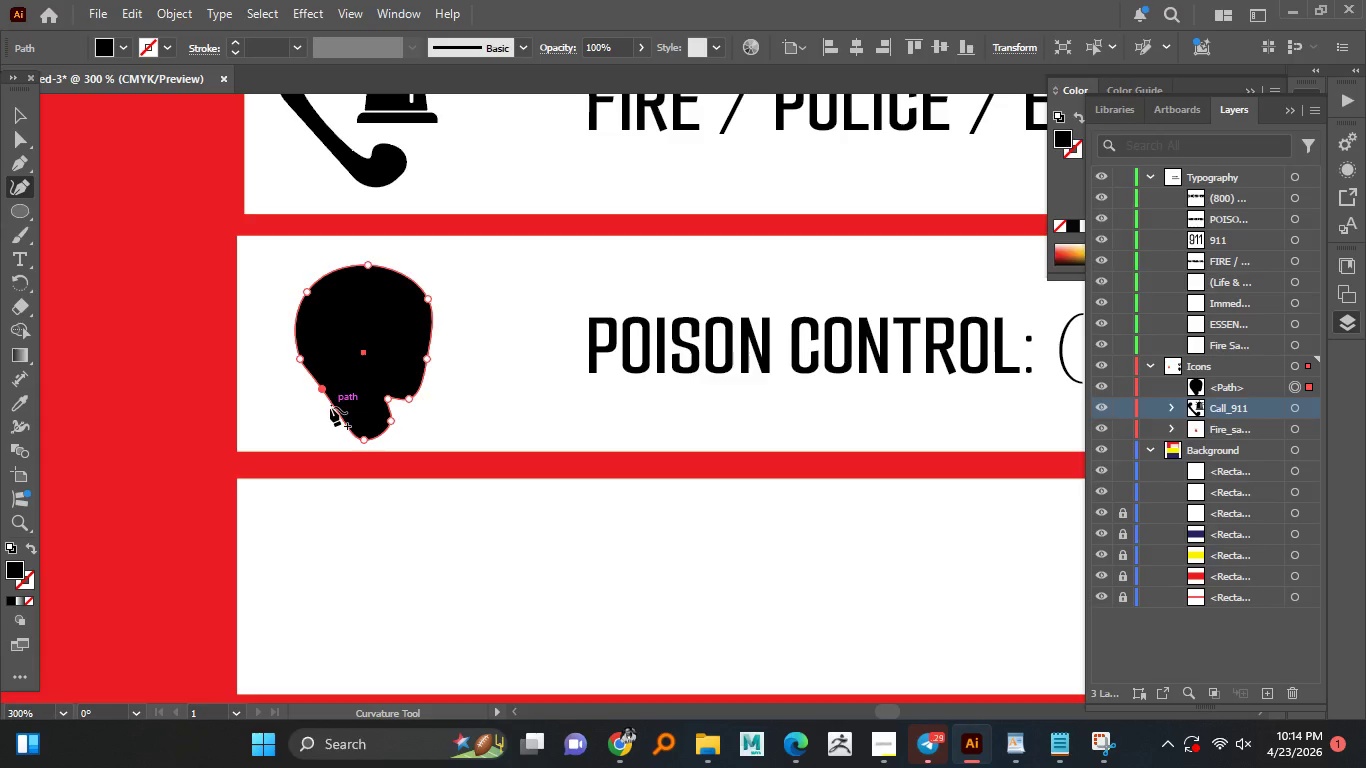 
left_click_drag(start_coordinate=[330, 408], to_coordinate=[318, 411])
 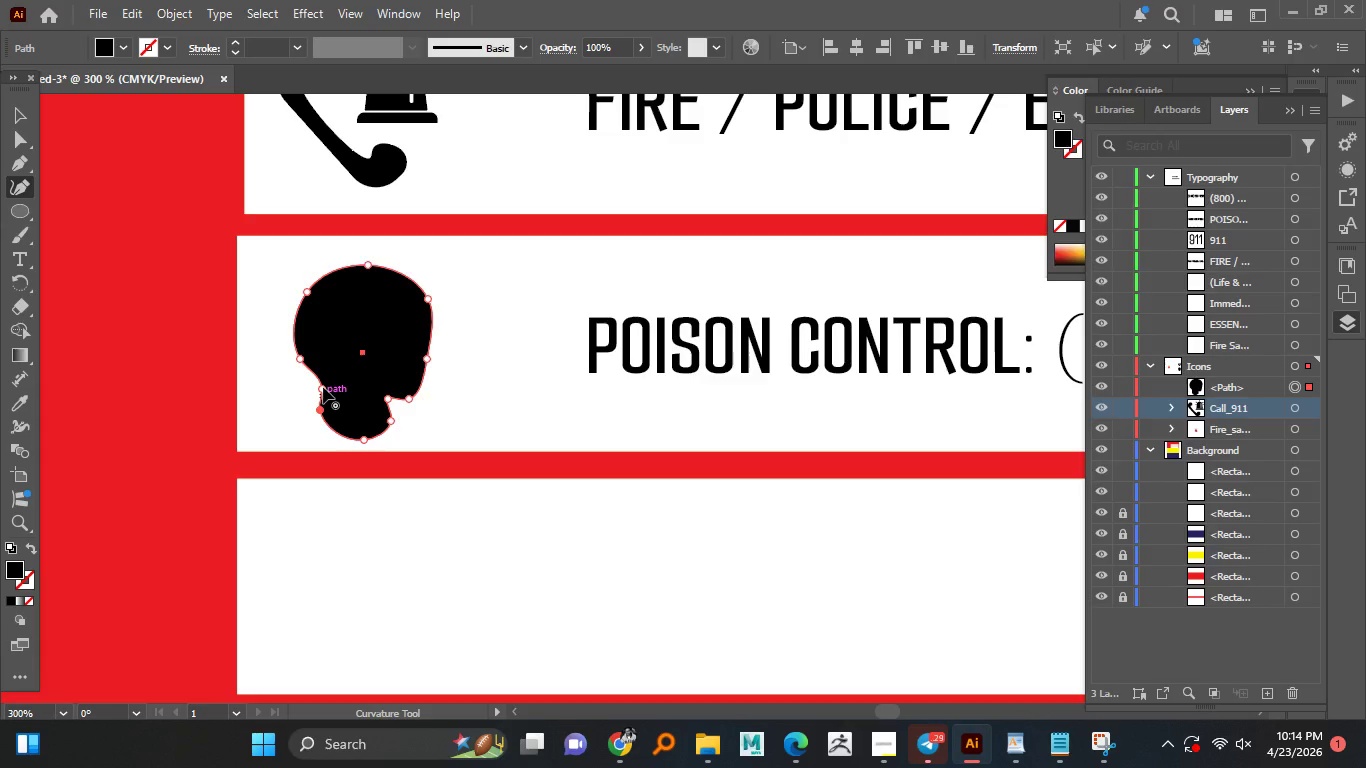 
left_click_drag(start_coordinate=[322, 388], to_coordinate=[319, 379])
 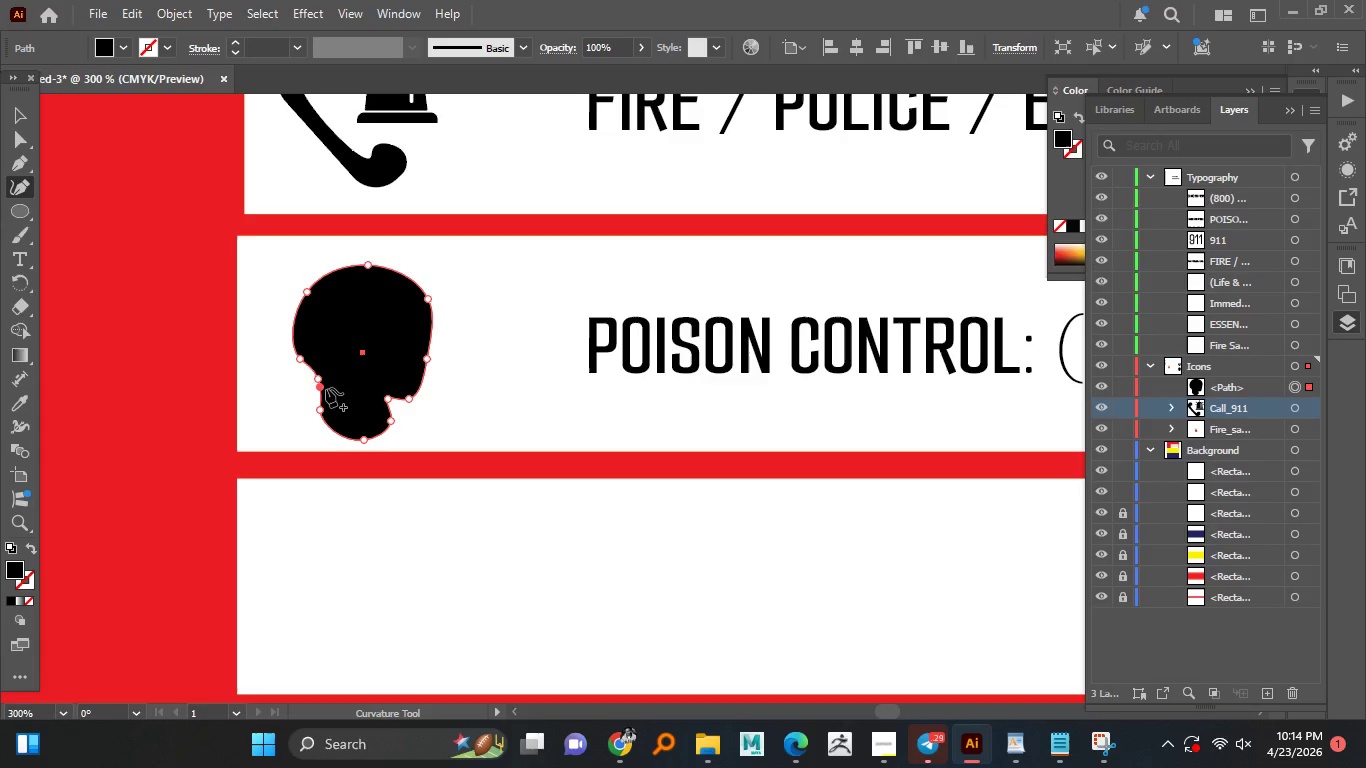 
left_click_drag(start_coordinate=[320, 387], to_coordinate=[333, 399])
 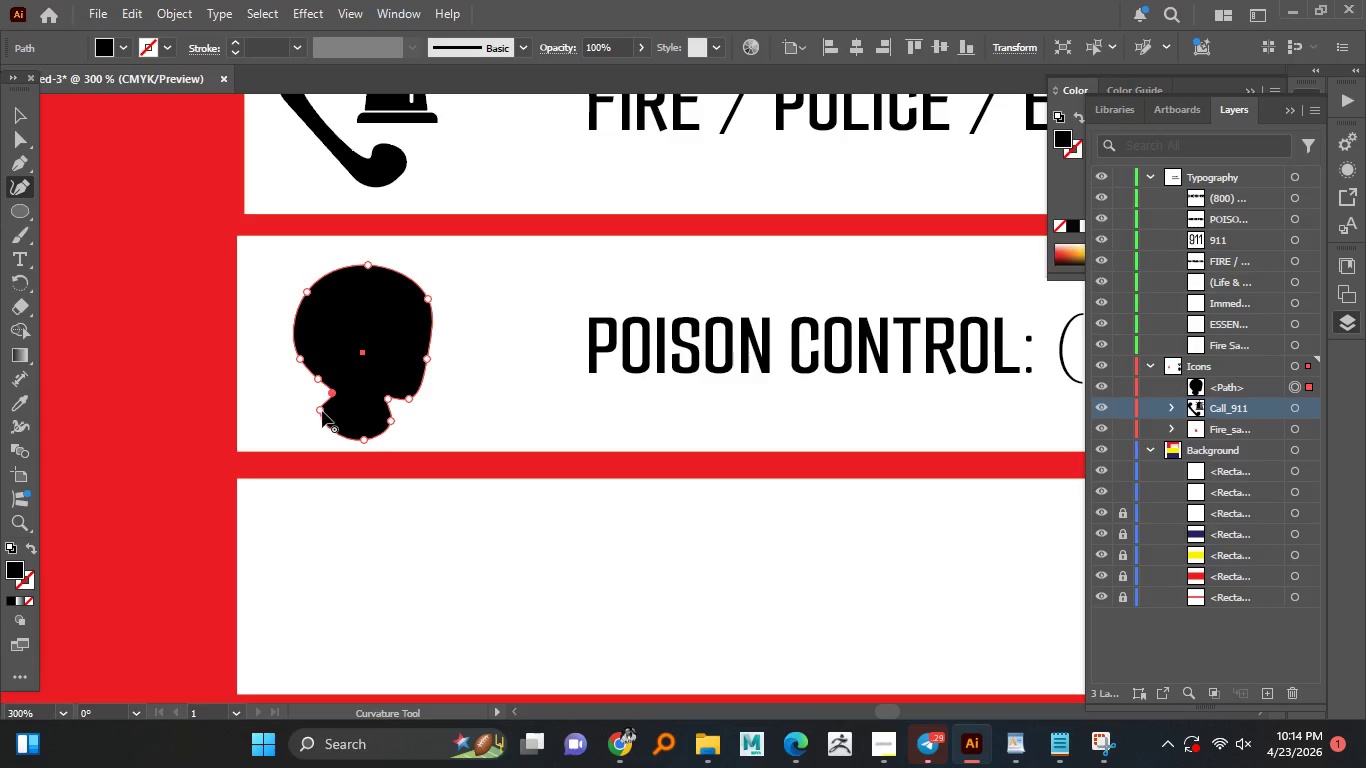 
left_click_drag(start_coordinate=[322, 411], to_coordinate=[327, 418])
 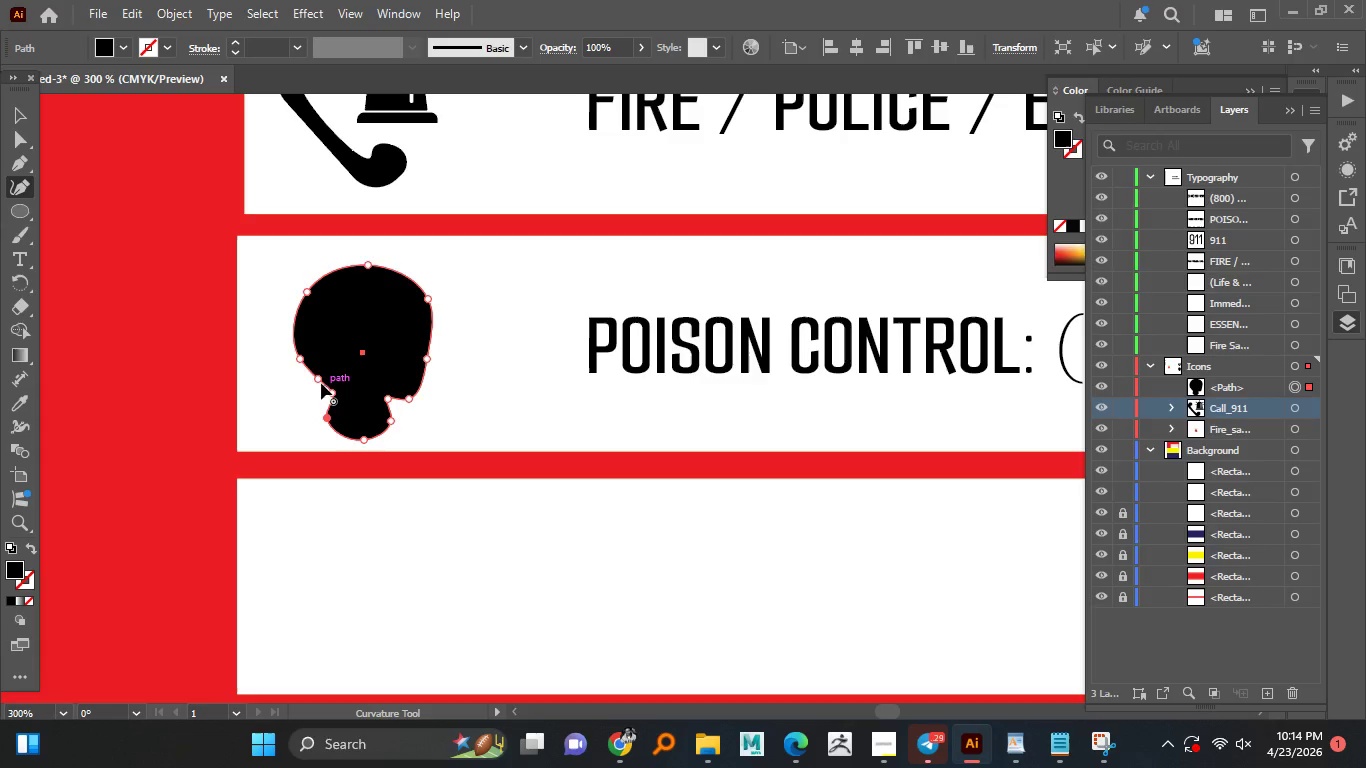 
left_click_drag(start_coordinate=[317, 378], to_coordinate=[313, 390])
 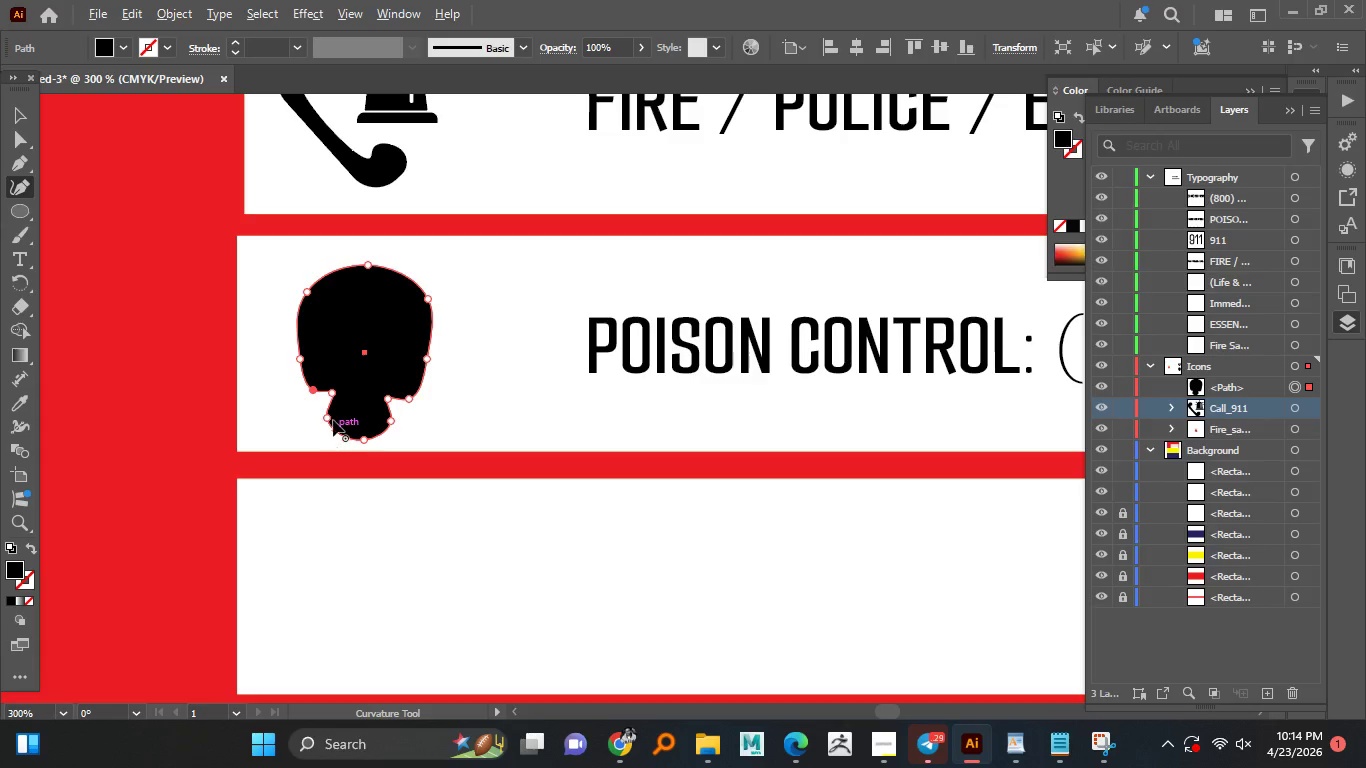 
hold_key(key=AltLeft, duration=0.75)
scroll: coordinate [333, 420], scroll_direction: up, amount: 2.0
 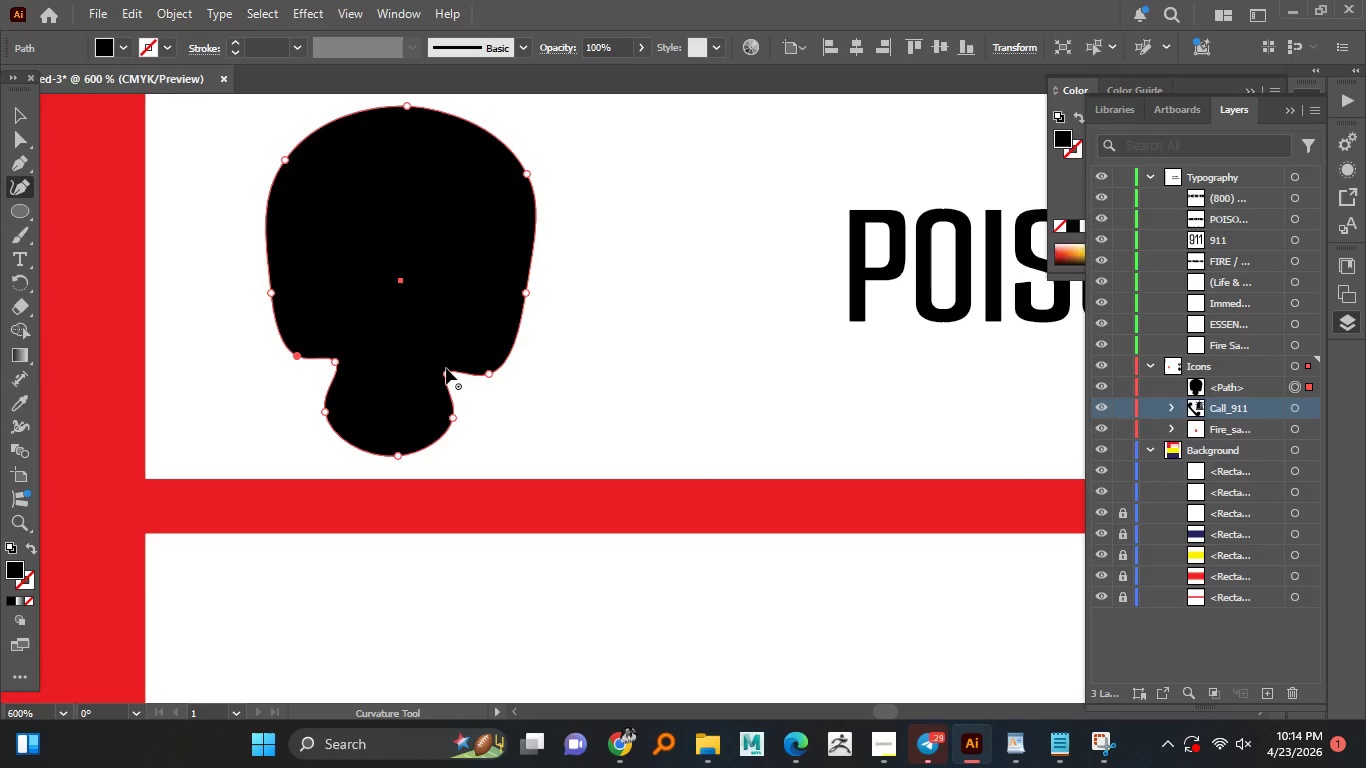 
left_click_drag(start_coordinate=[446, 373], to_coordinate=[447, 367])
 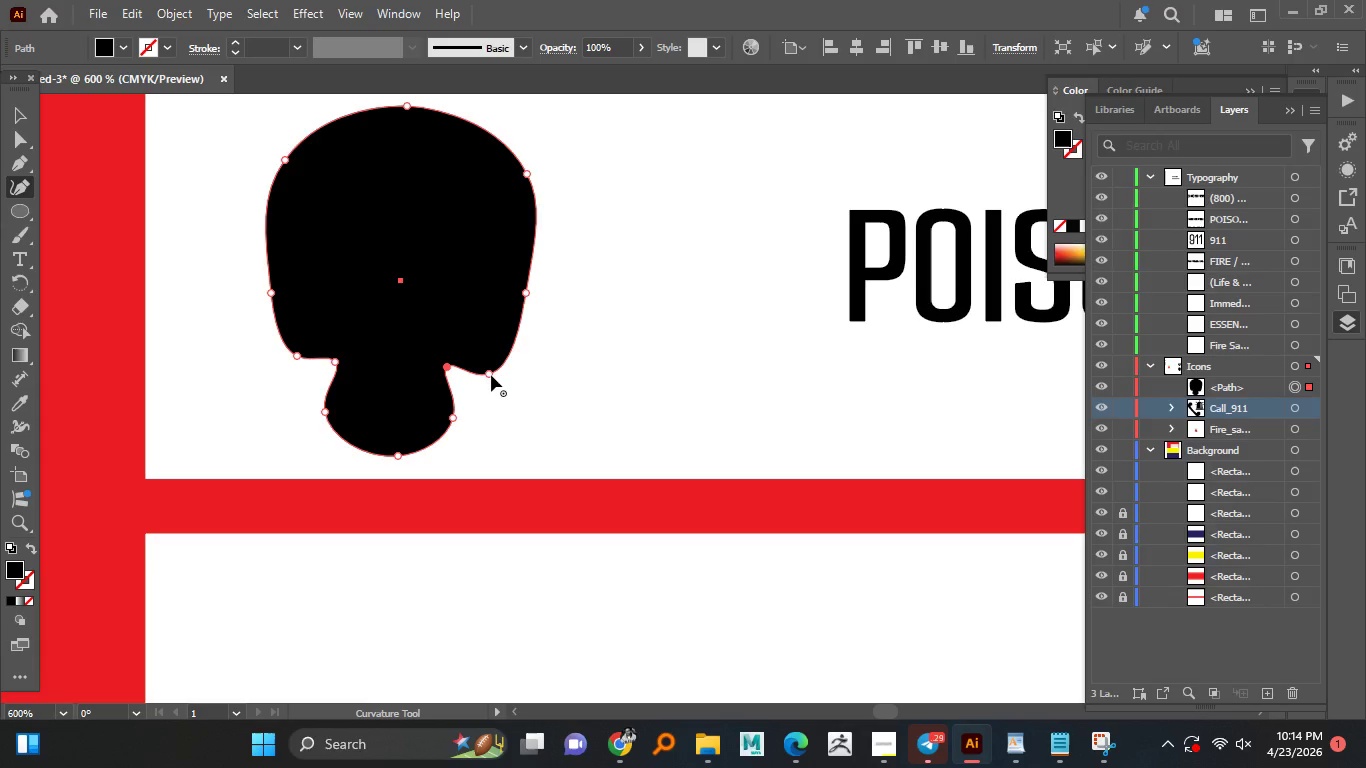 
left_click_drag(start_coordinate=[491, 375], to_coordinate=[493, 366])
 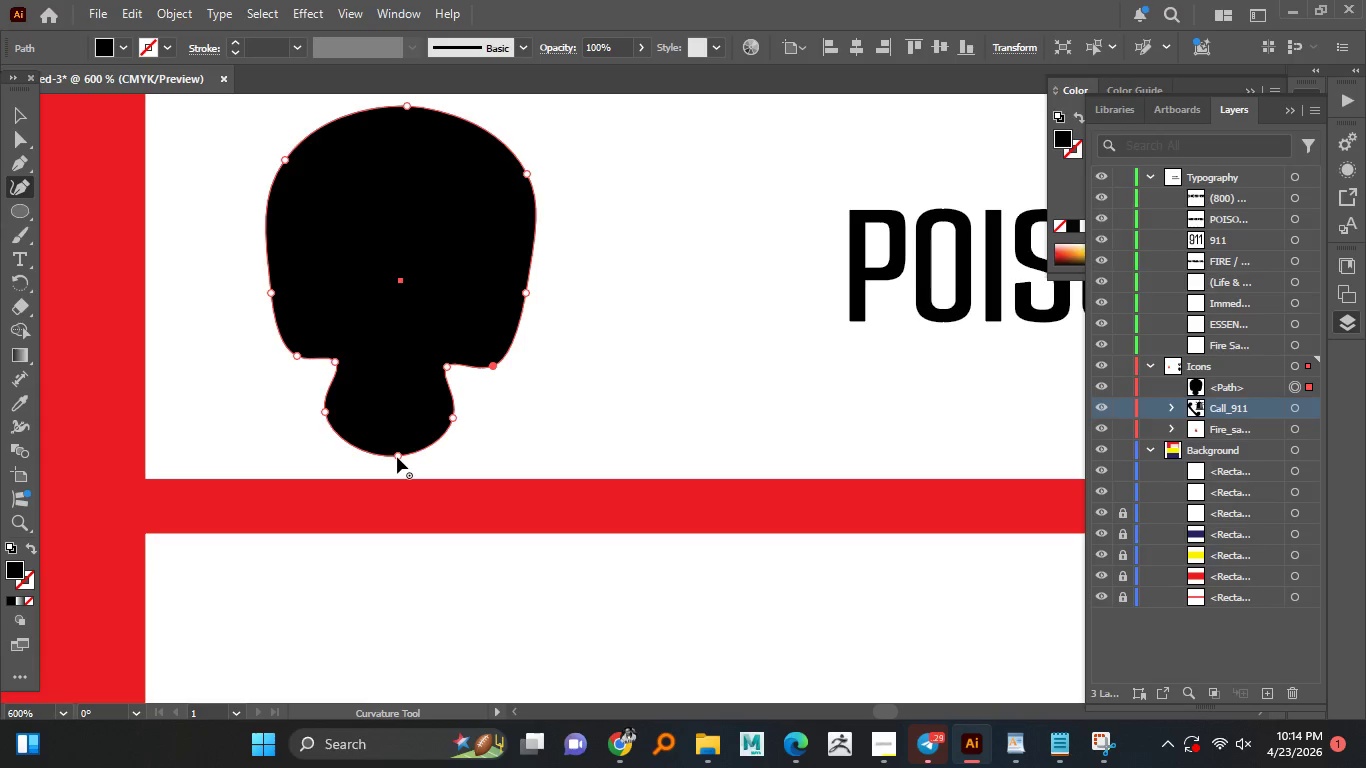 
left_click_drag(start_coordinate=[397, 457], to_coordinate=[388, 460])
 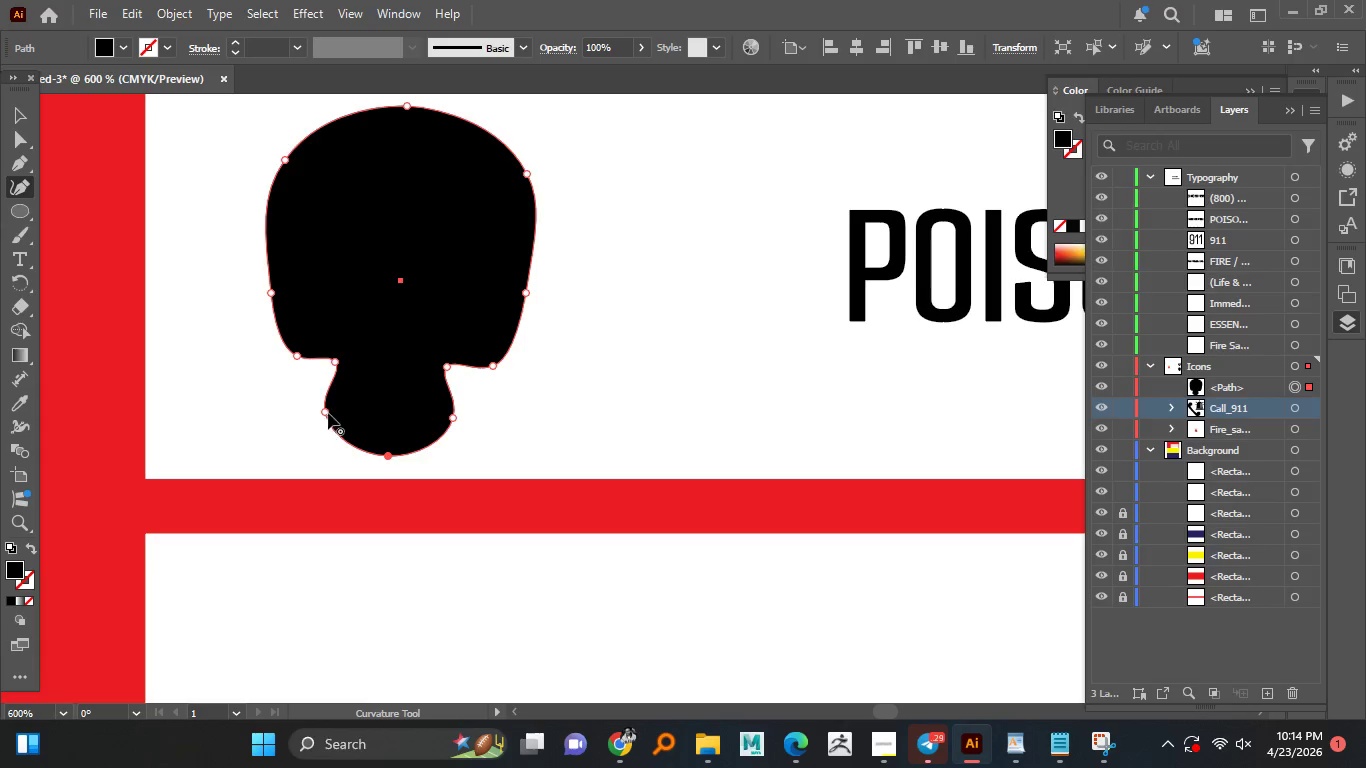 
left_click_drag(start_coordinate=[328, 413], to_coordinate=[322, 421])
 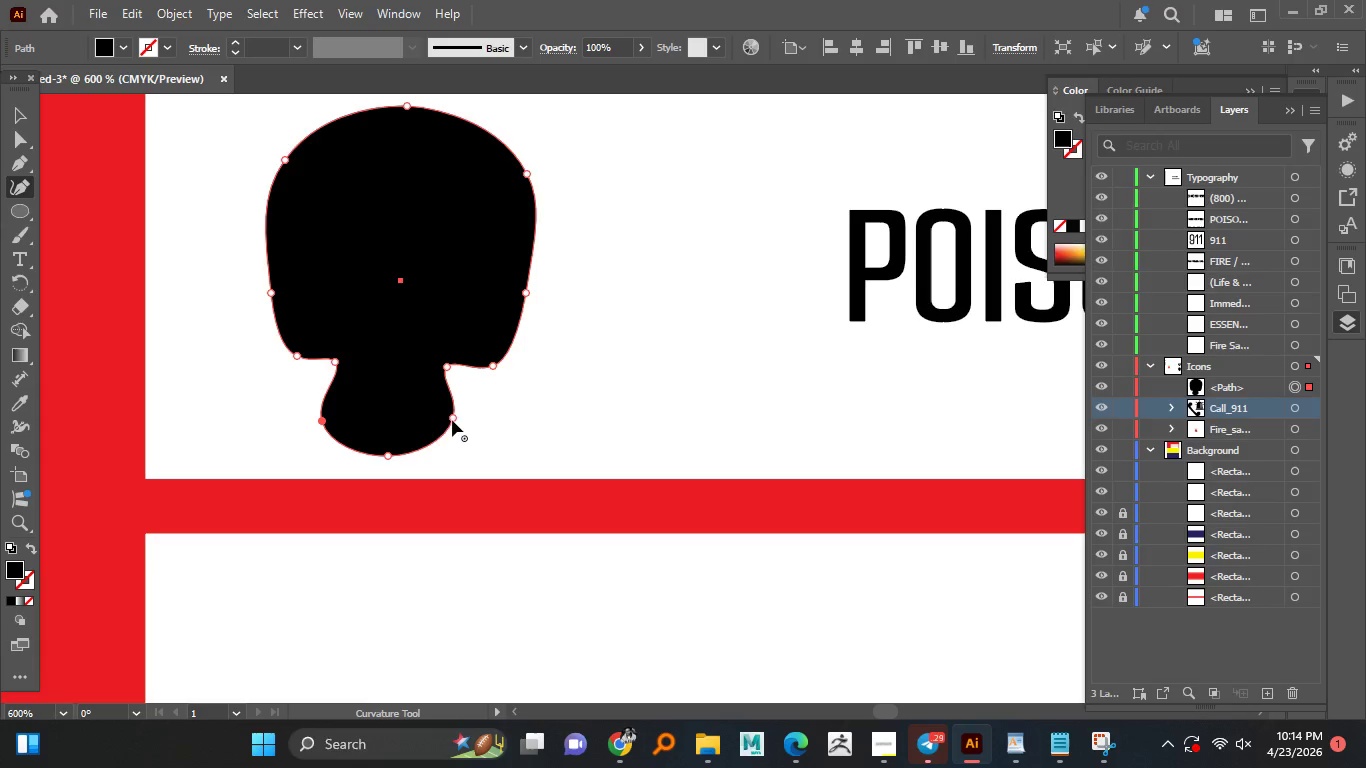 
left_click_drag(start_coordinate=[451, 420], to_coordinate=[461, 424])
 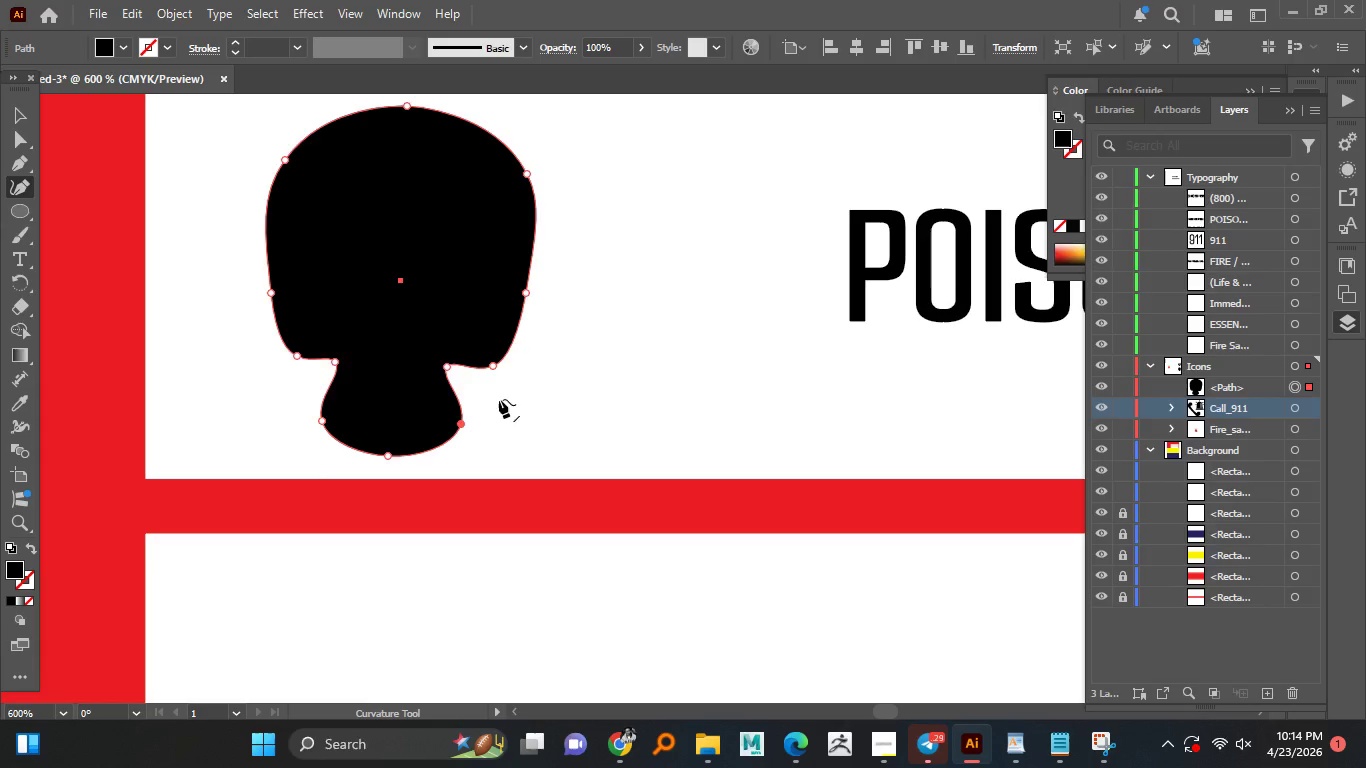 
hold_key(key=AltLeft, duration=1.22)
 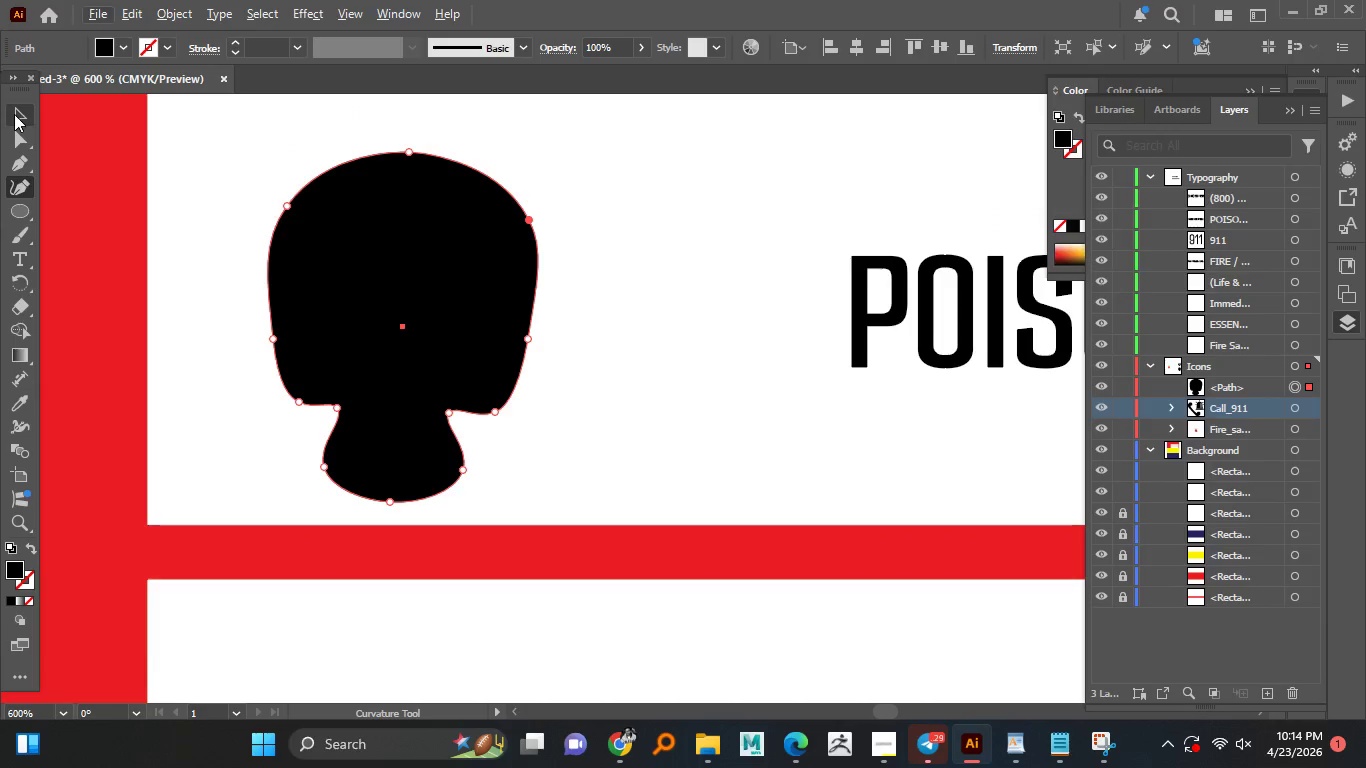 
left_click_drag(start_coordinate=[21, 114], to_coordinate=[26, 114])
 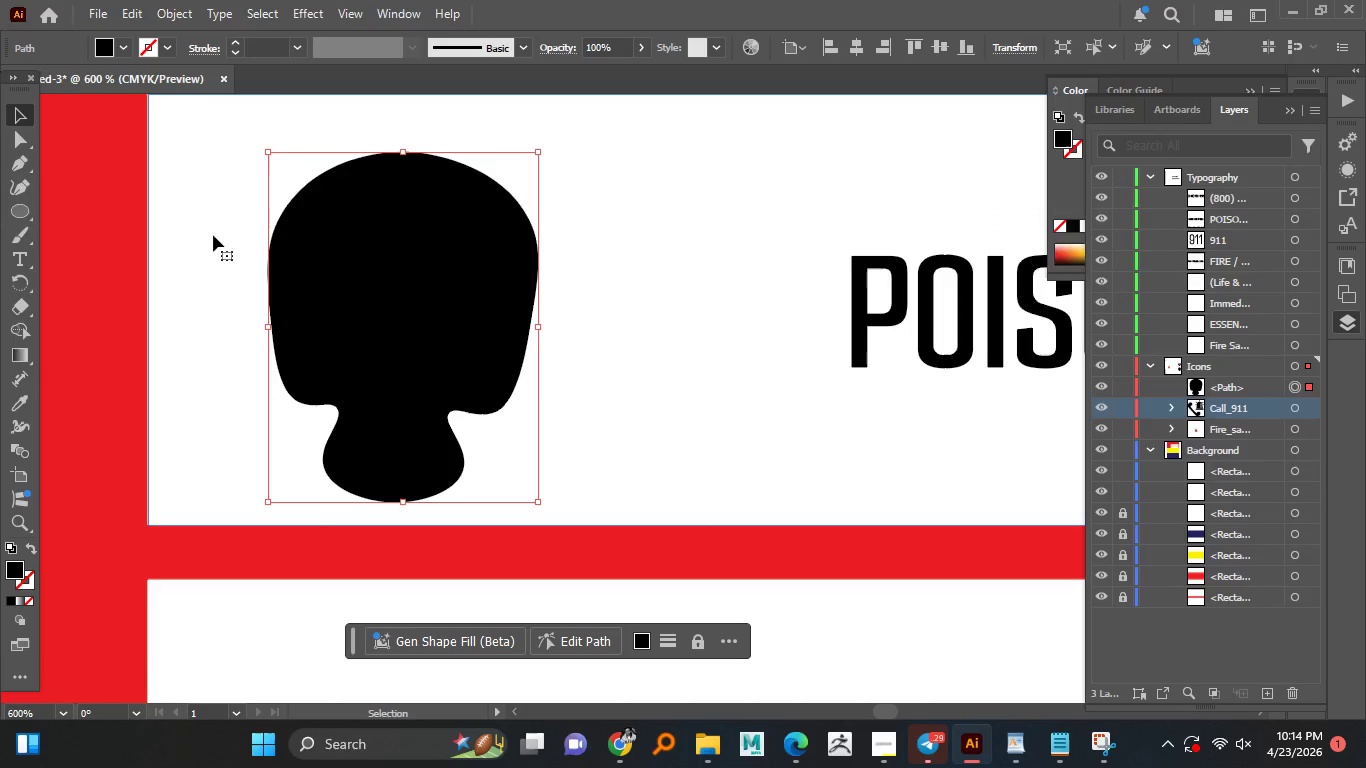 
double_click([213, 235])
 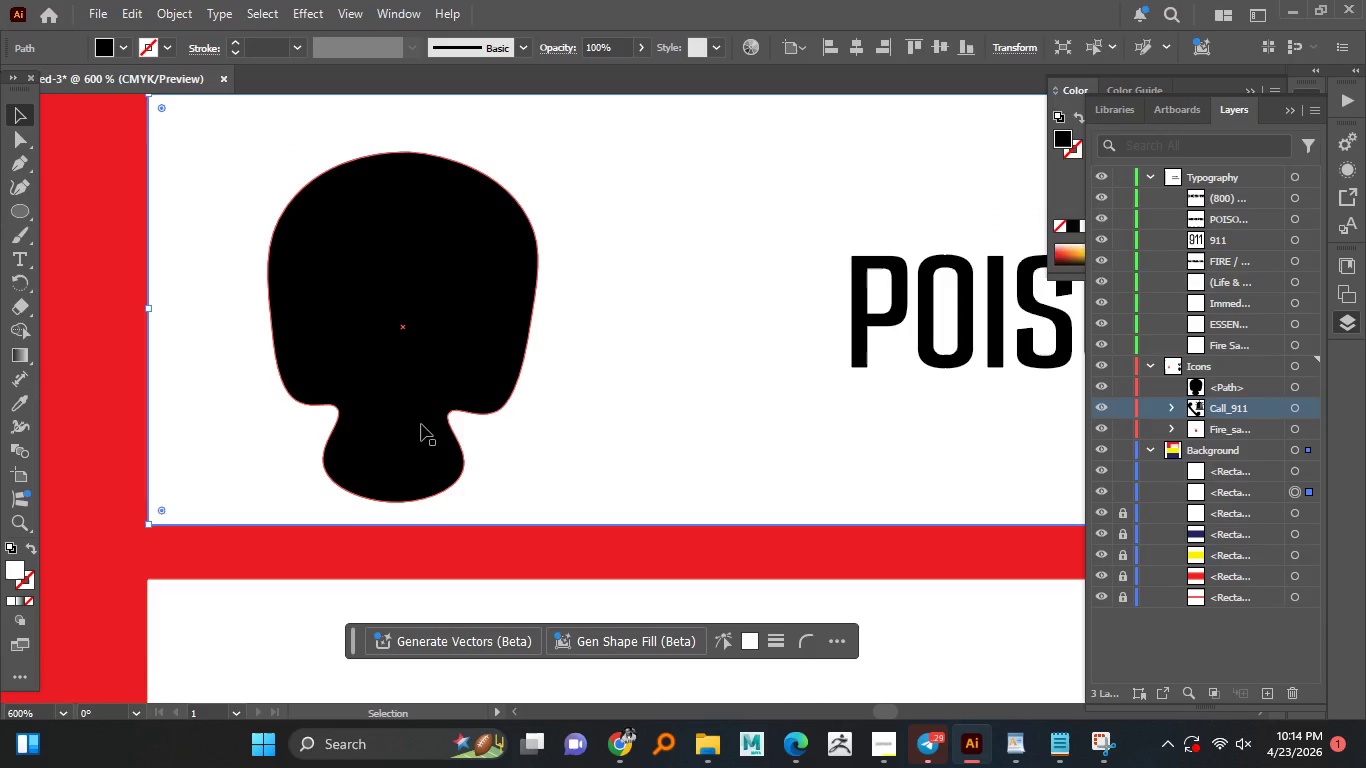 
hold_key(key=AltLeft, duration=1.42)
scroll: coordinate [423, 420], scroll_direction: none, amount: 0.0
 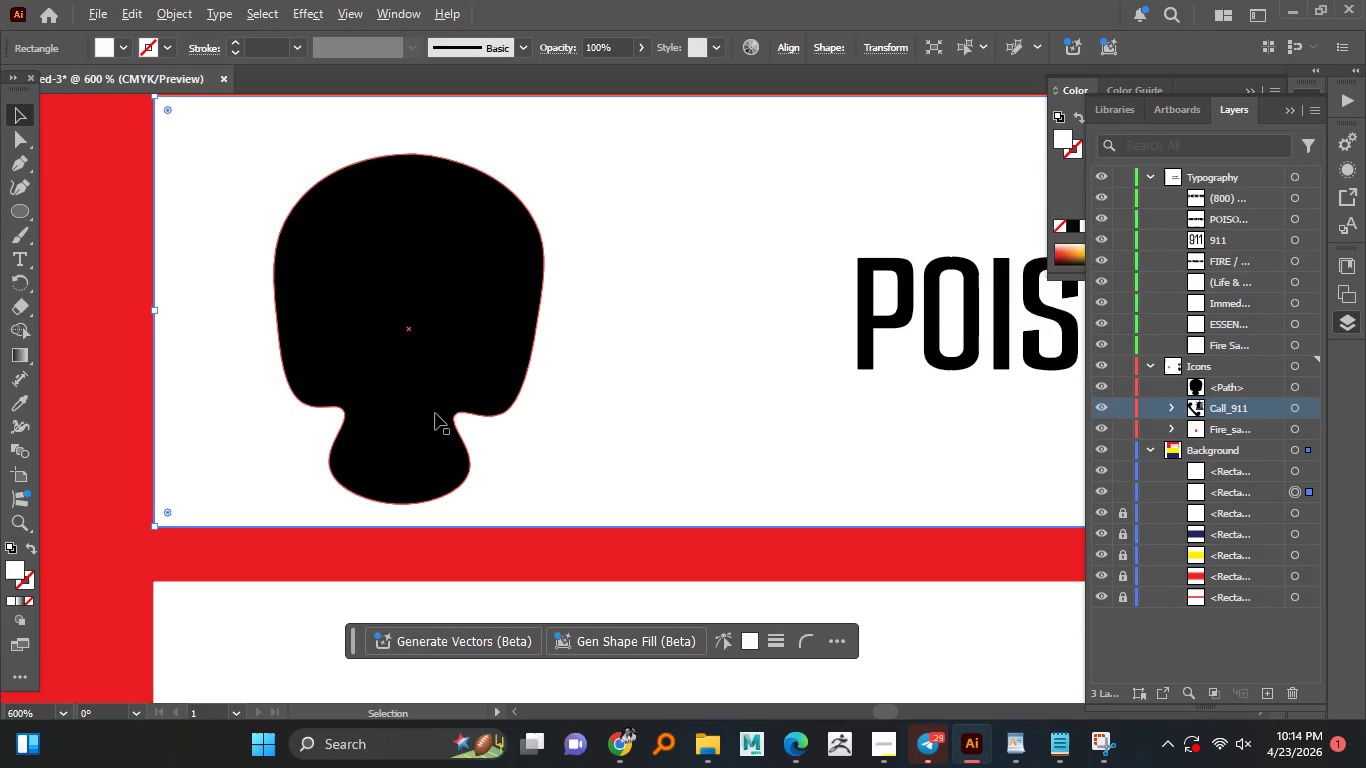 
hold_key(key=AltLeft, duration=19.58)
left_click([437, 342])
 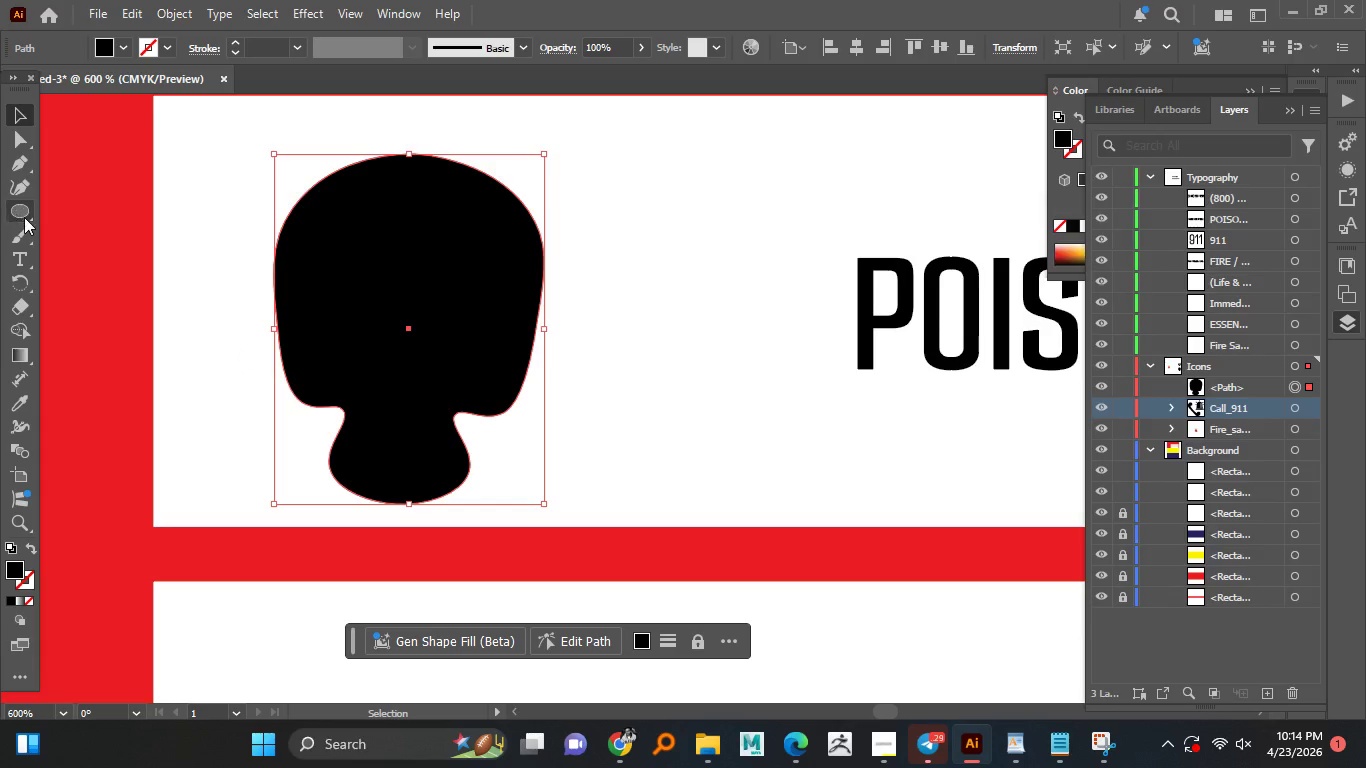 
left_click_drag(start_coordinate=[318, 231], to_coordinate=[382, 297])
 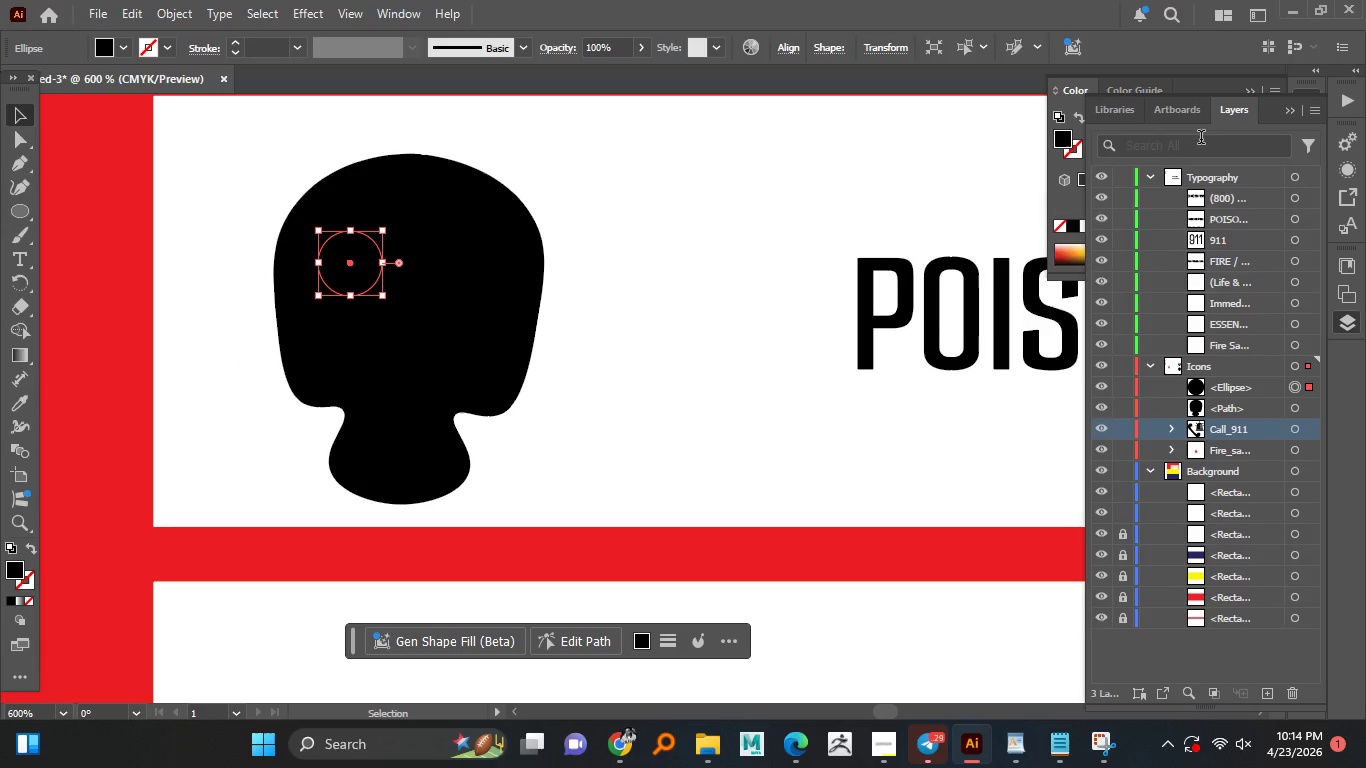 
left_click([1291, 113])
 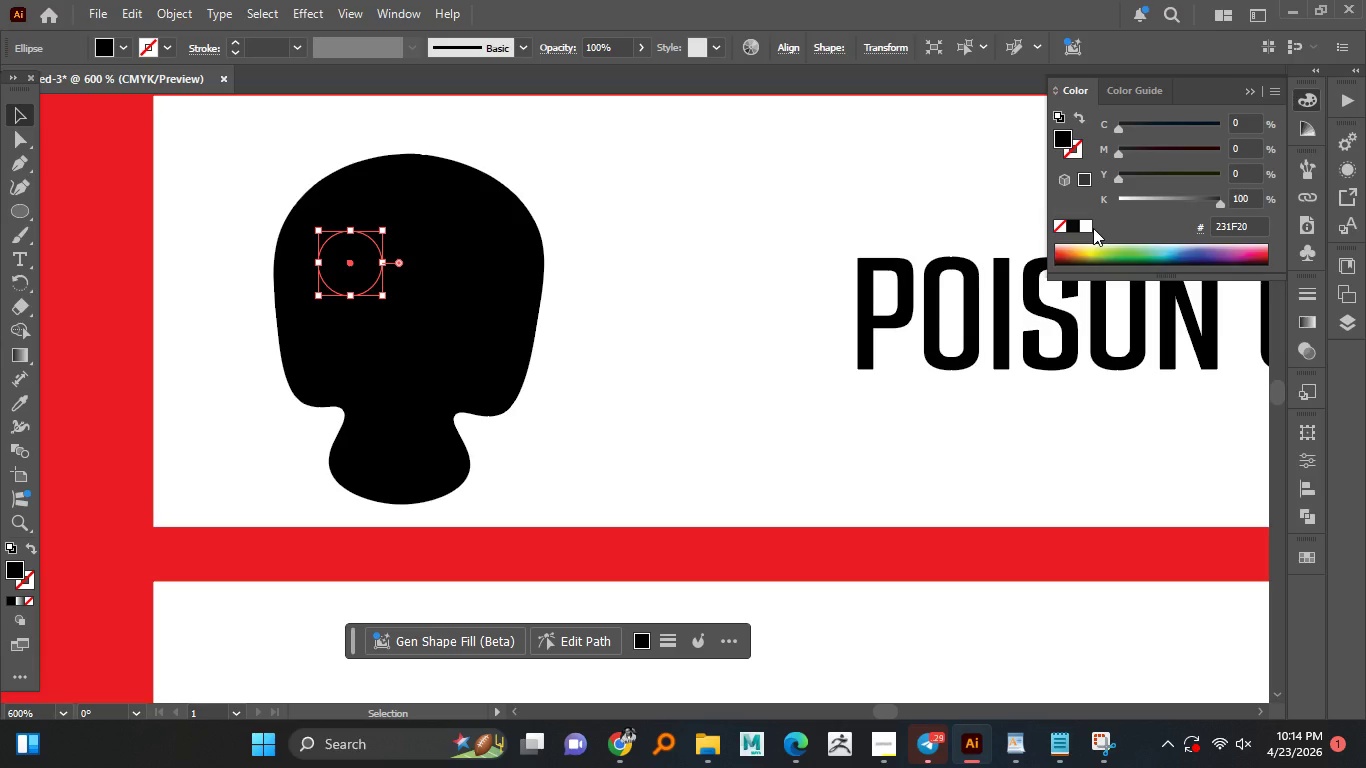 
left_click([1088, 223])
 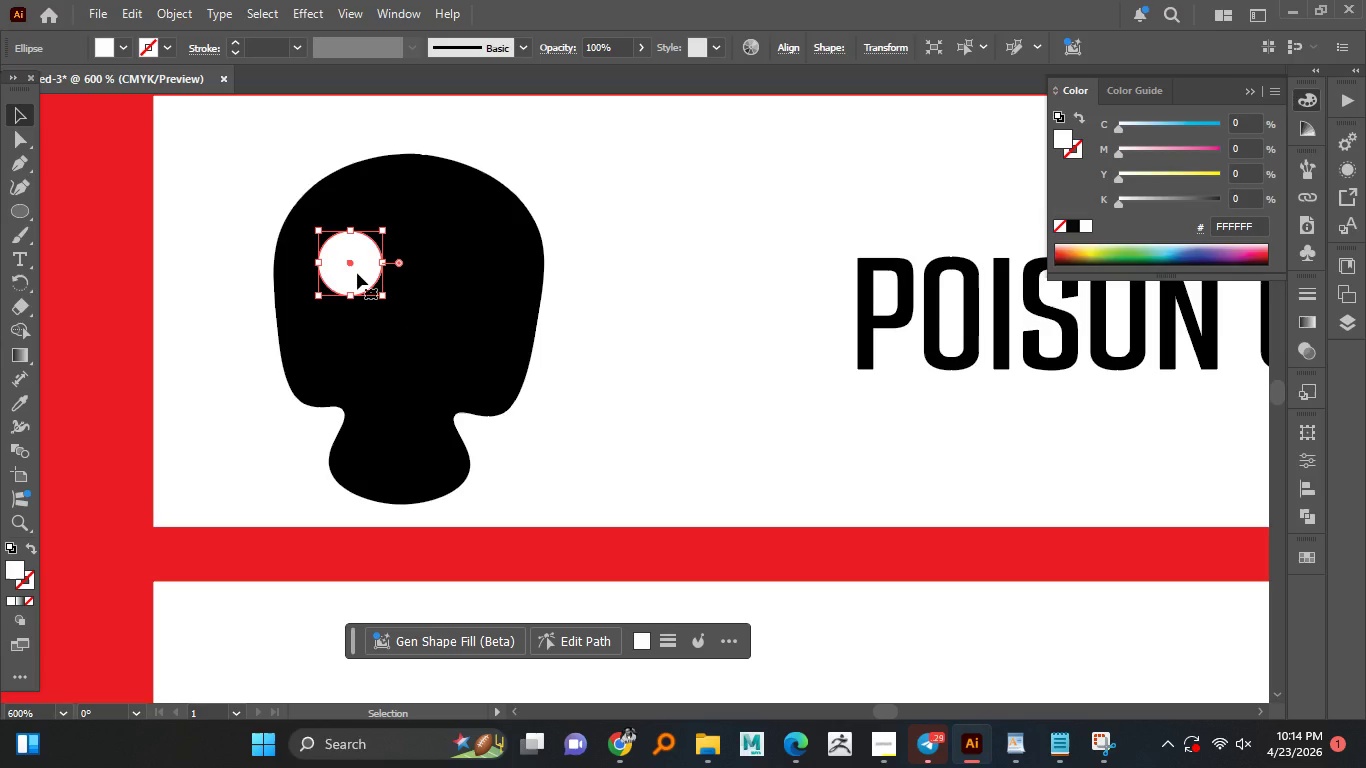 
left_click_drag(start_coordinate=[357, 273], to_coordinate=[471, 280])
 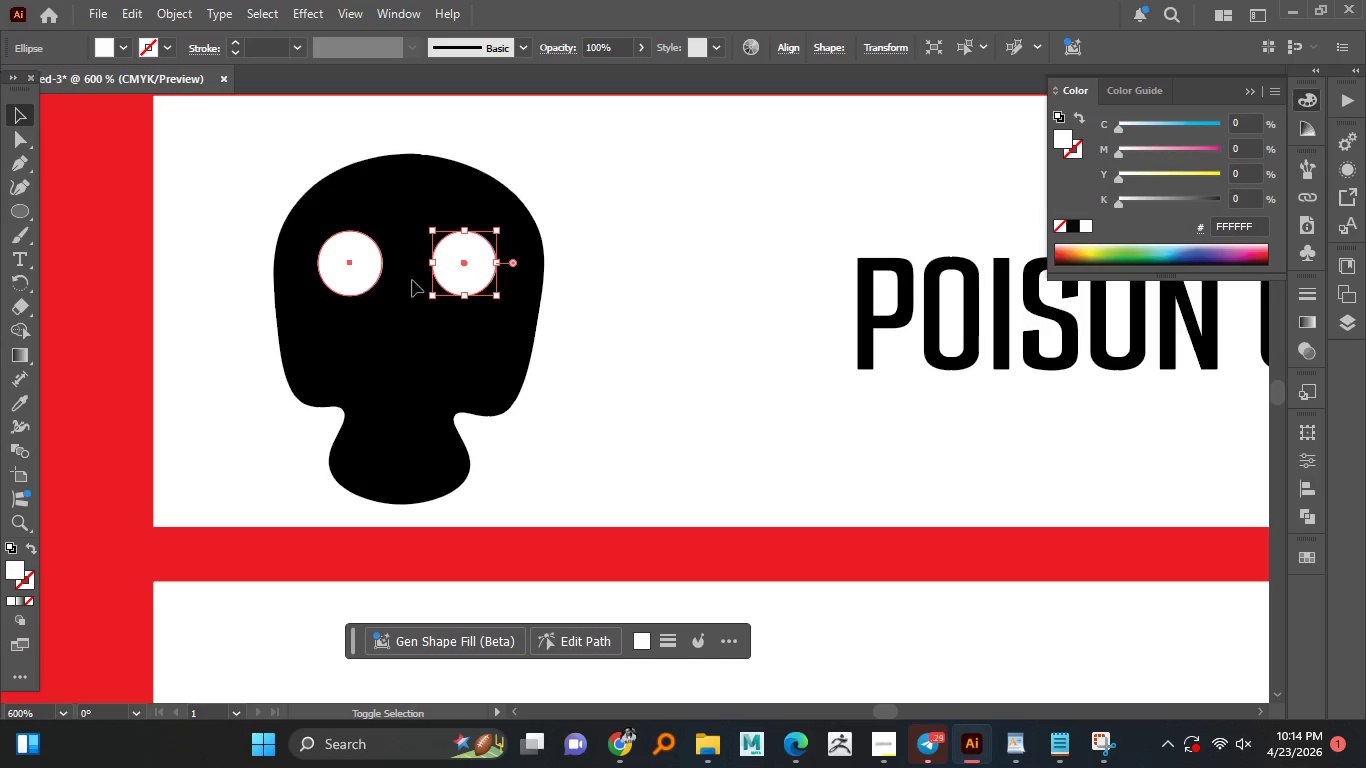 
hold_key(key=AltLeft, duration=16.41)
 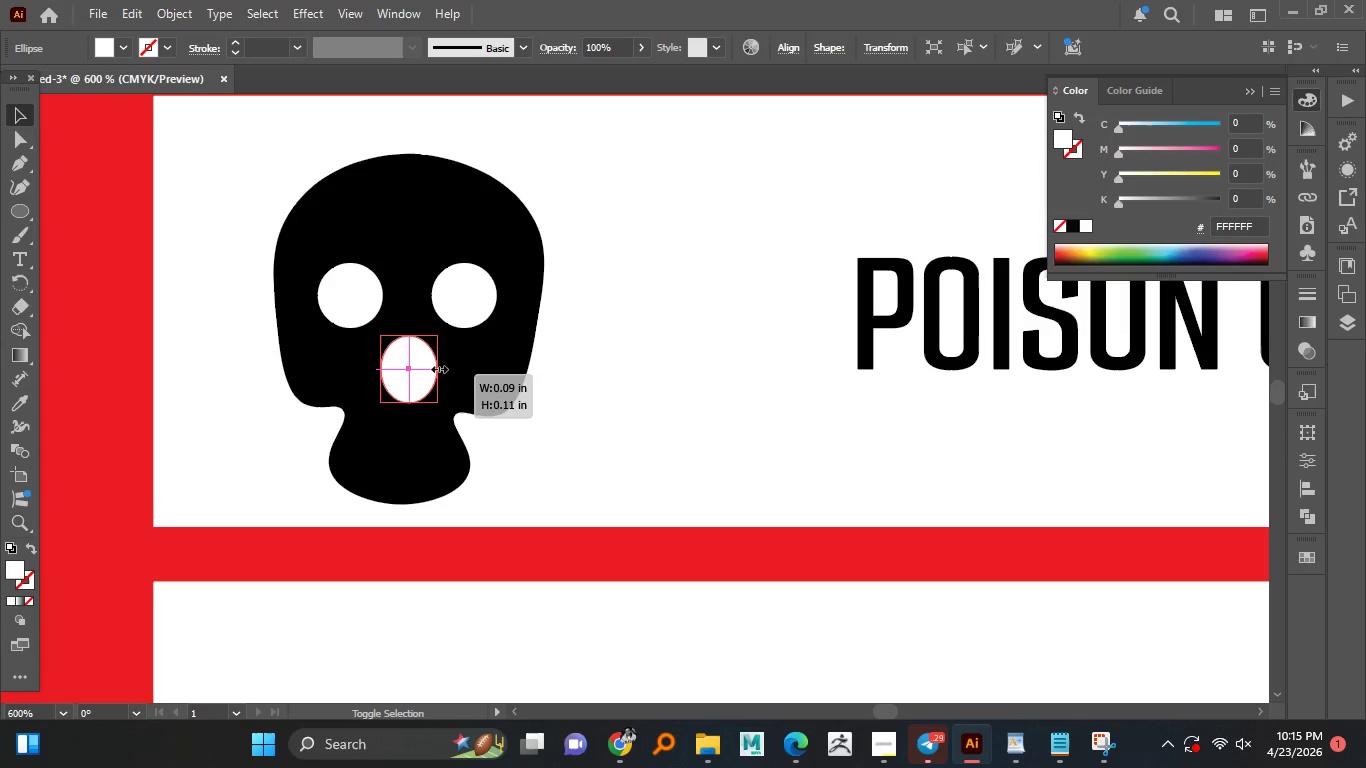 
hold_key(key=ShiftLeft, duration=1.5)
 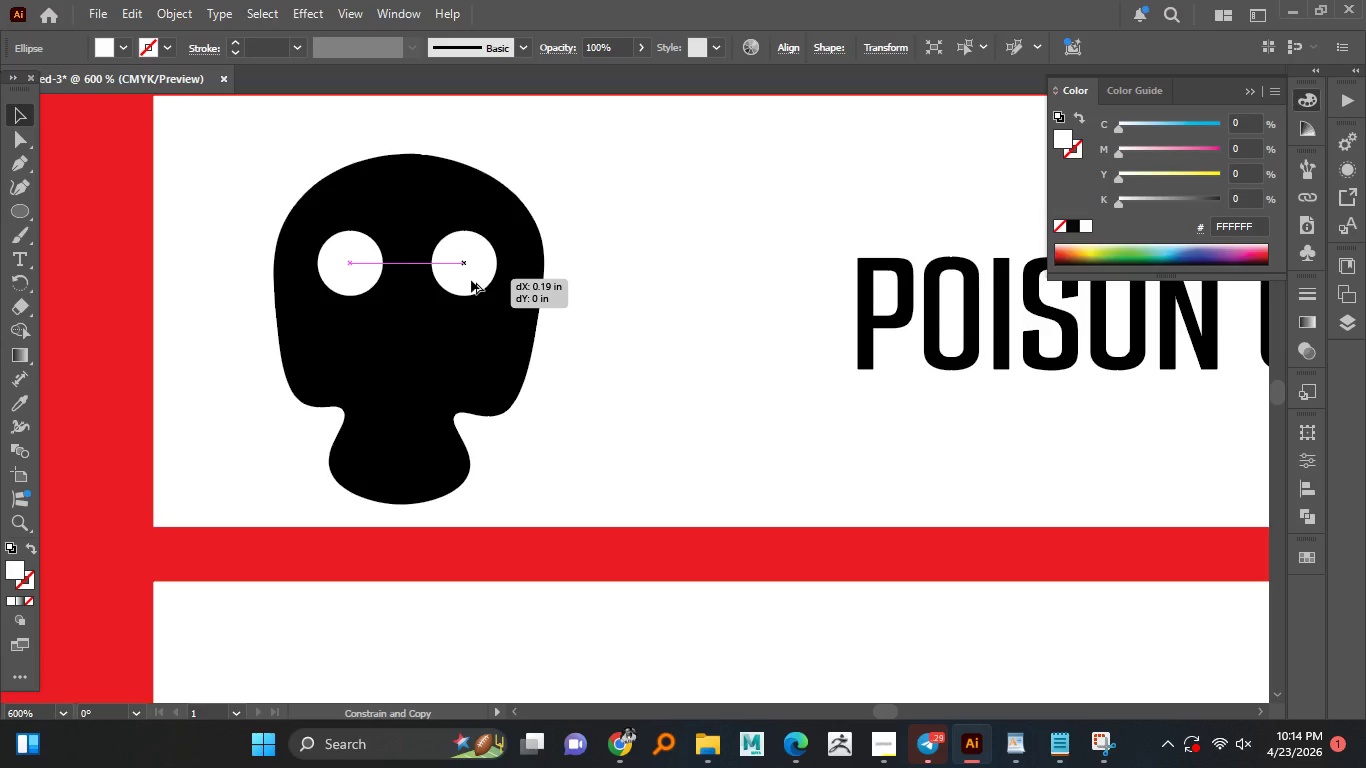 
hold_key(key=ShiftLeft, duration=1.5)
left_click([354, 280])
 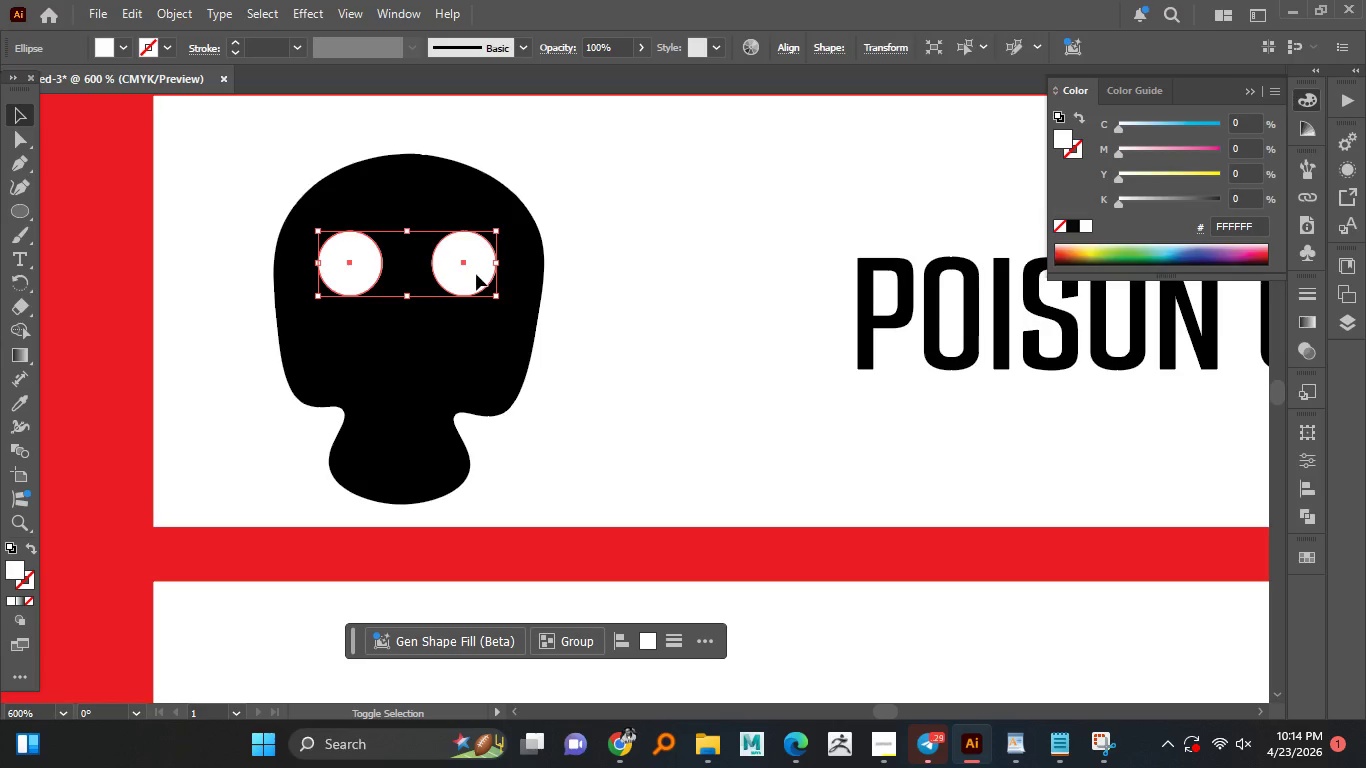 
key(Shift+ShiftLeft)
 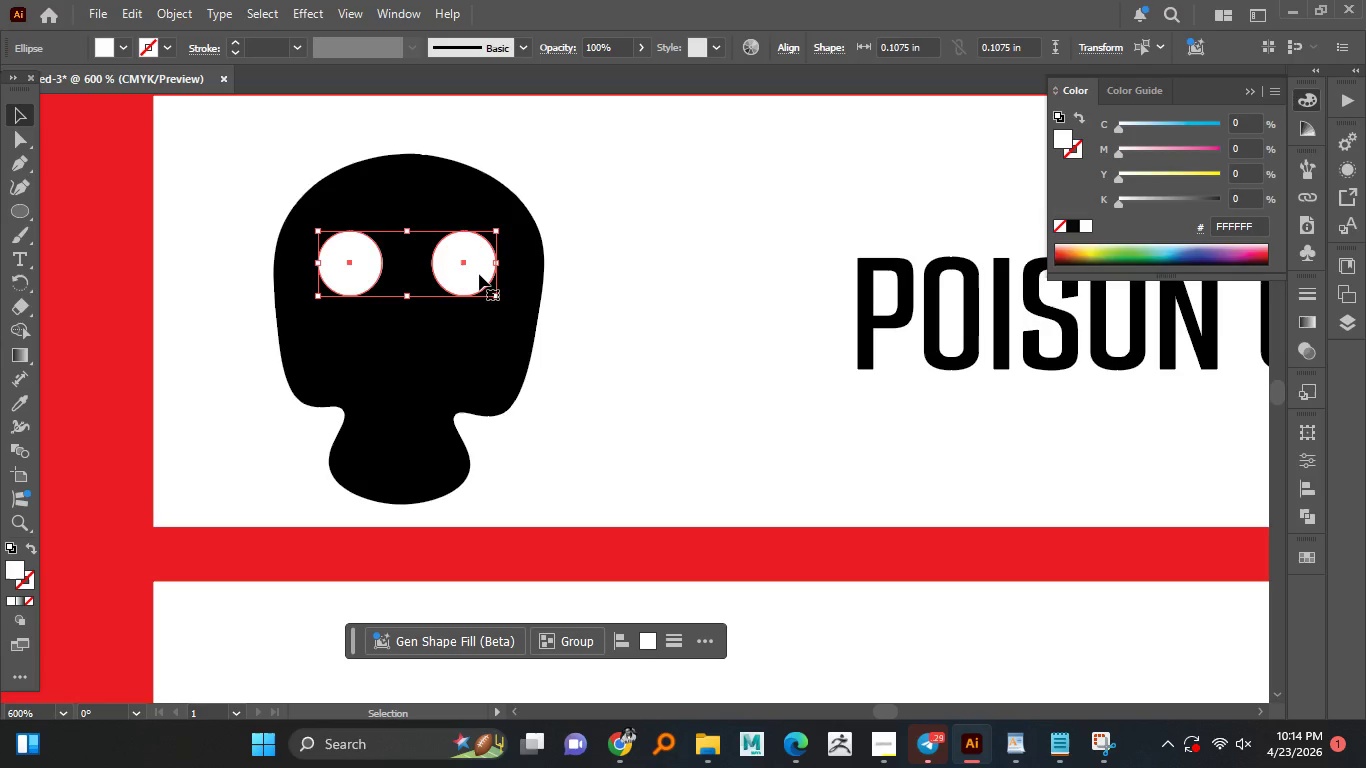 
key(Shift+ShiftLeft)
 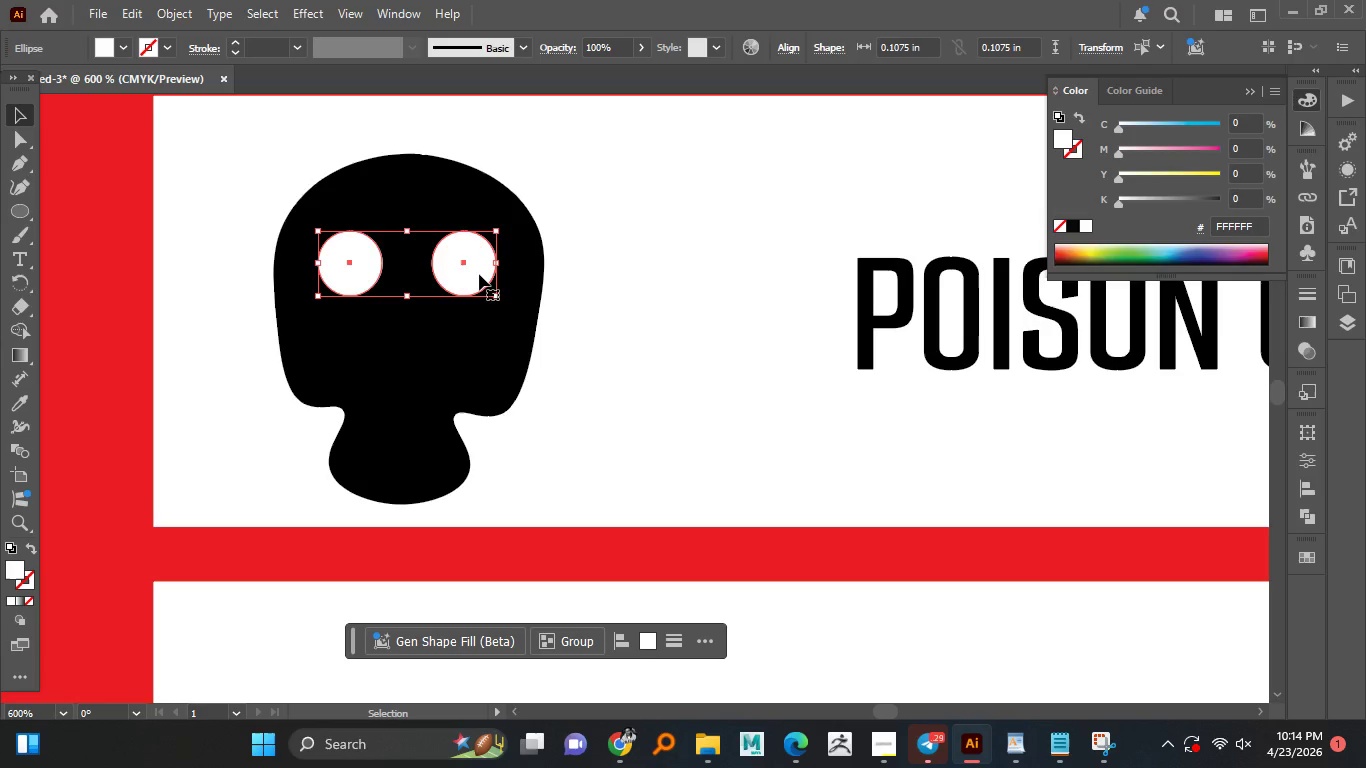 
key(Shift+ShiftLeft)
 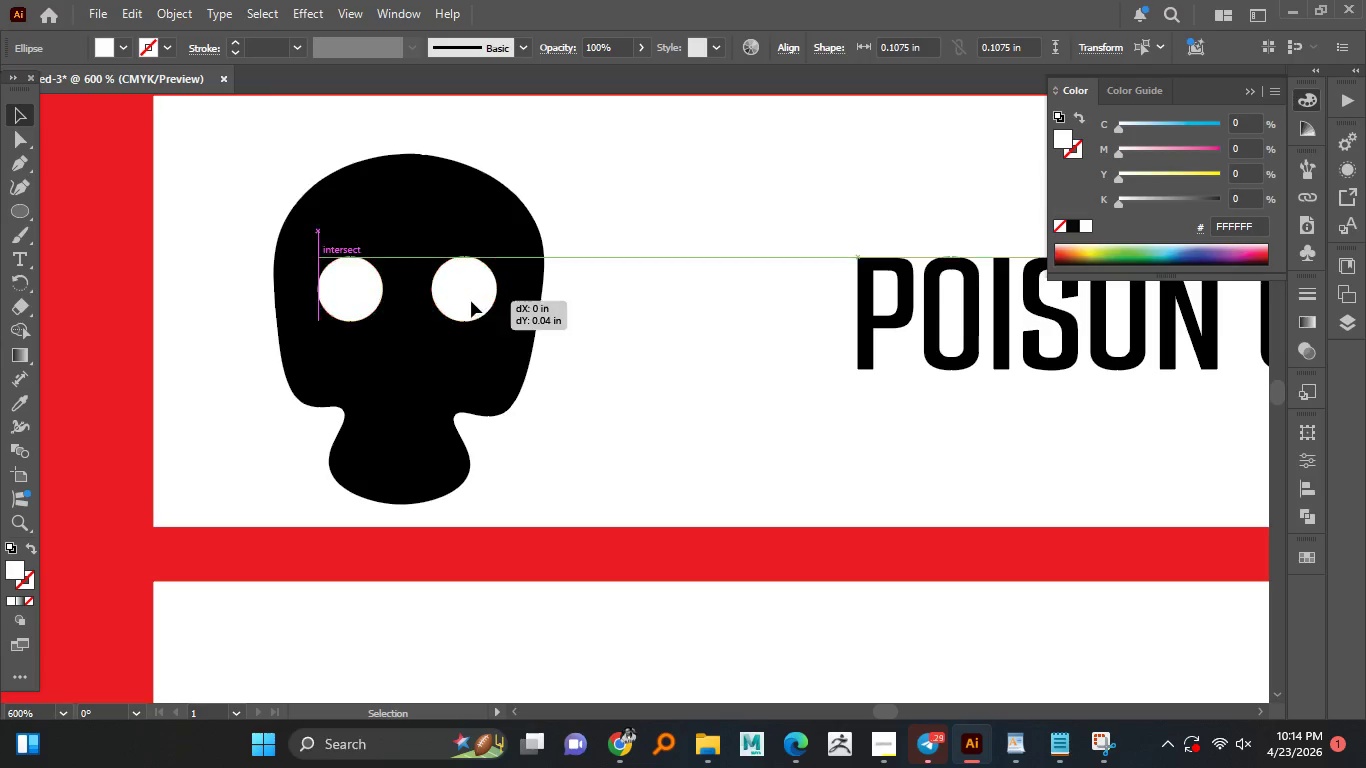 
left_click_drag(start_coordinate=[475, 275], to_coordinate=[471, 305])
 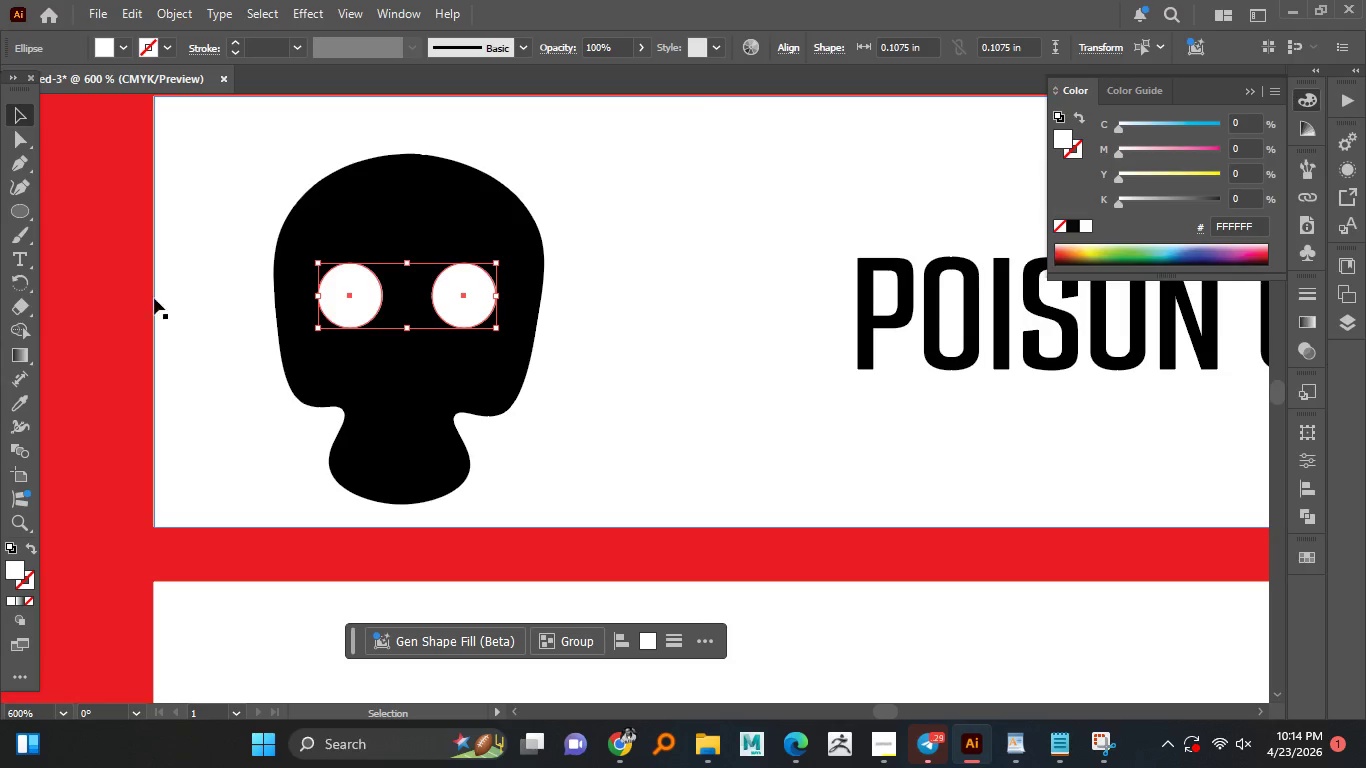 
hold_key(key=ShiftLeft, duration=1.51)
 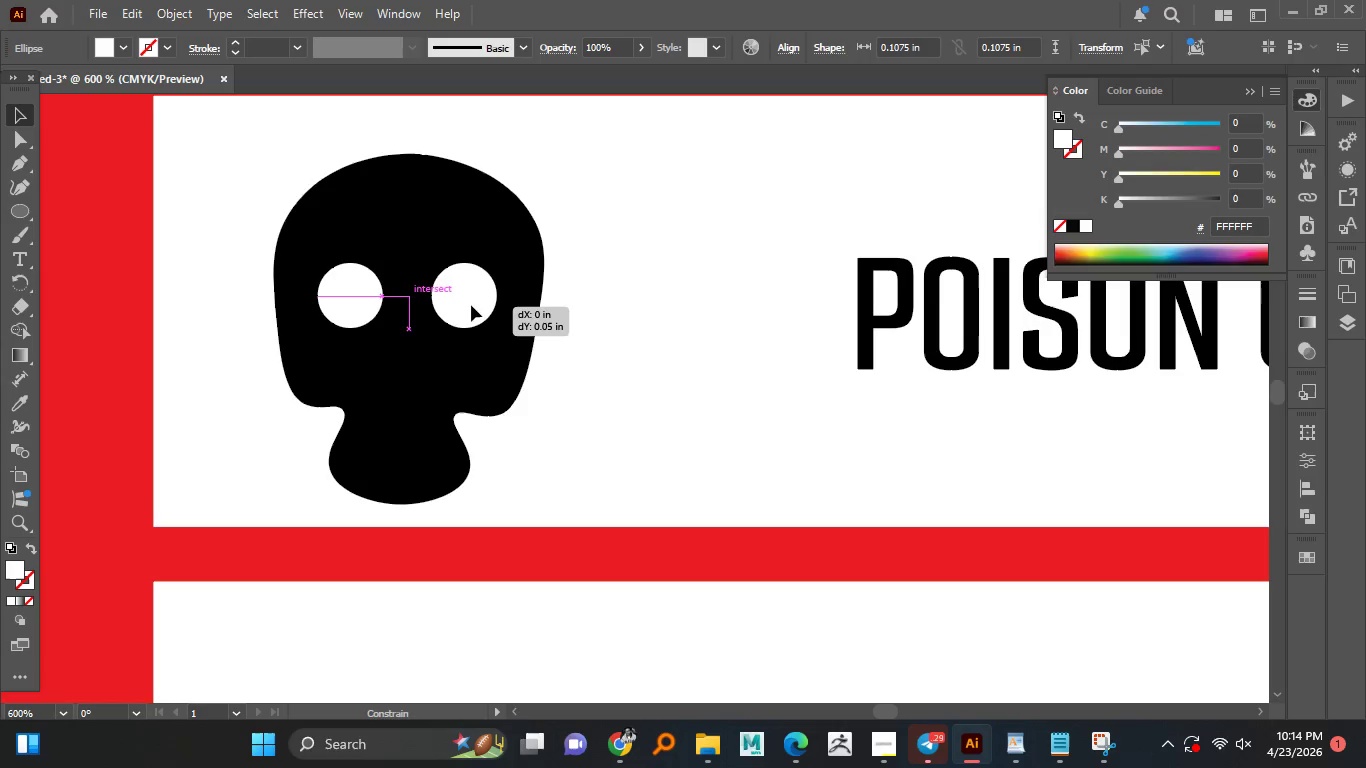 
hold_key(key=ShiftLeft, duration=0.94)
 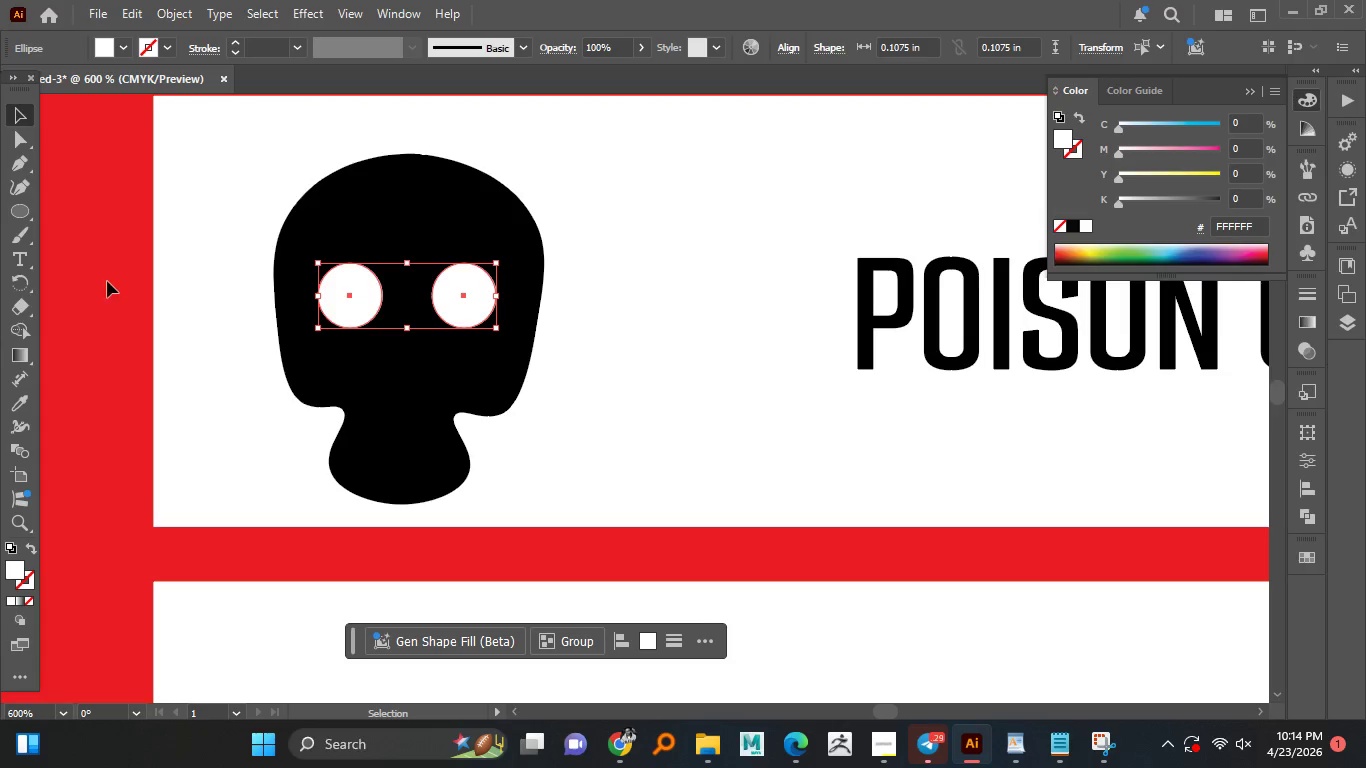 
hold_key(key=ShiftLeft, duration=10.36)
left_click([22, 215])
 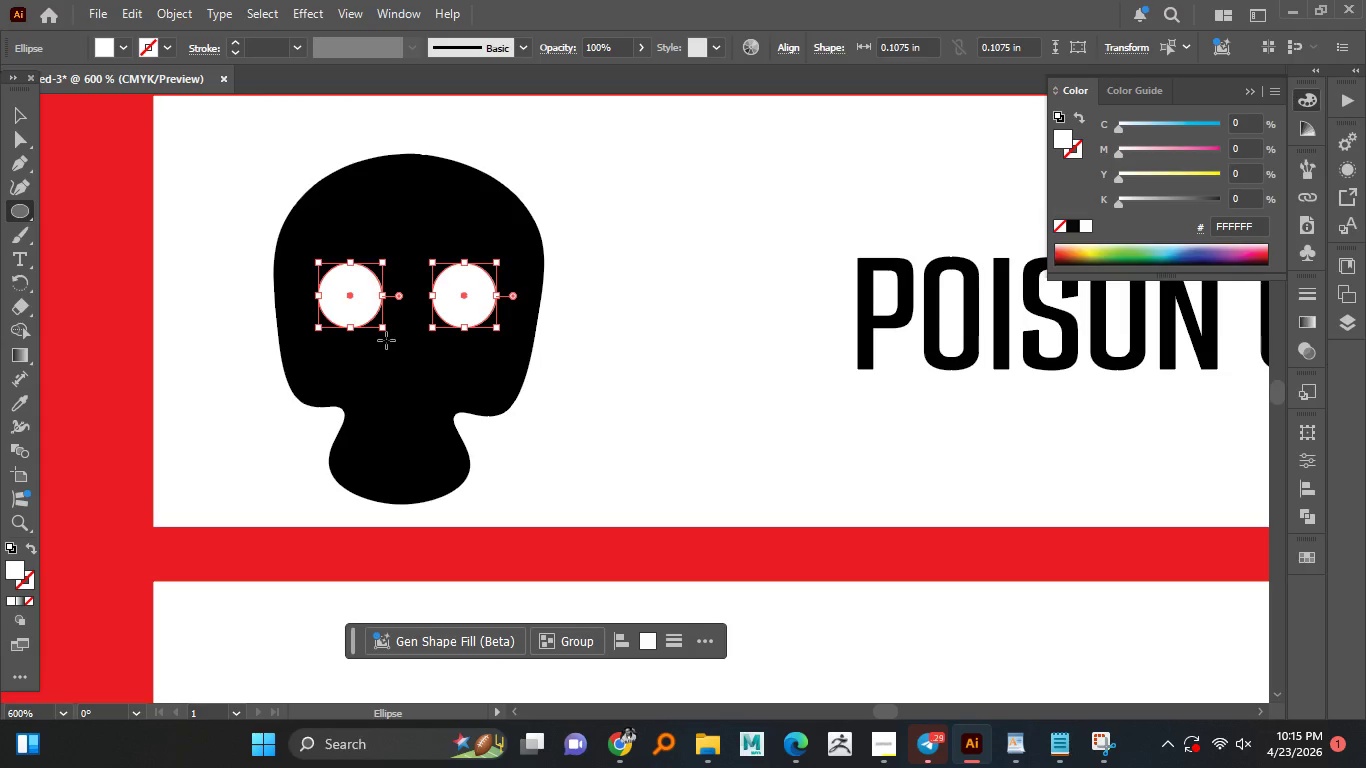 
left_click_drag(start_coordinate=[385, 339], to_coordinate=[413, 382])
 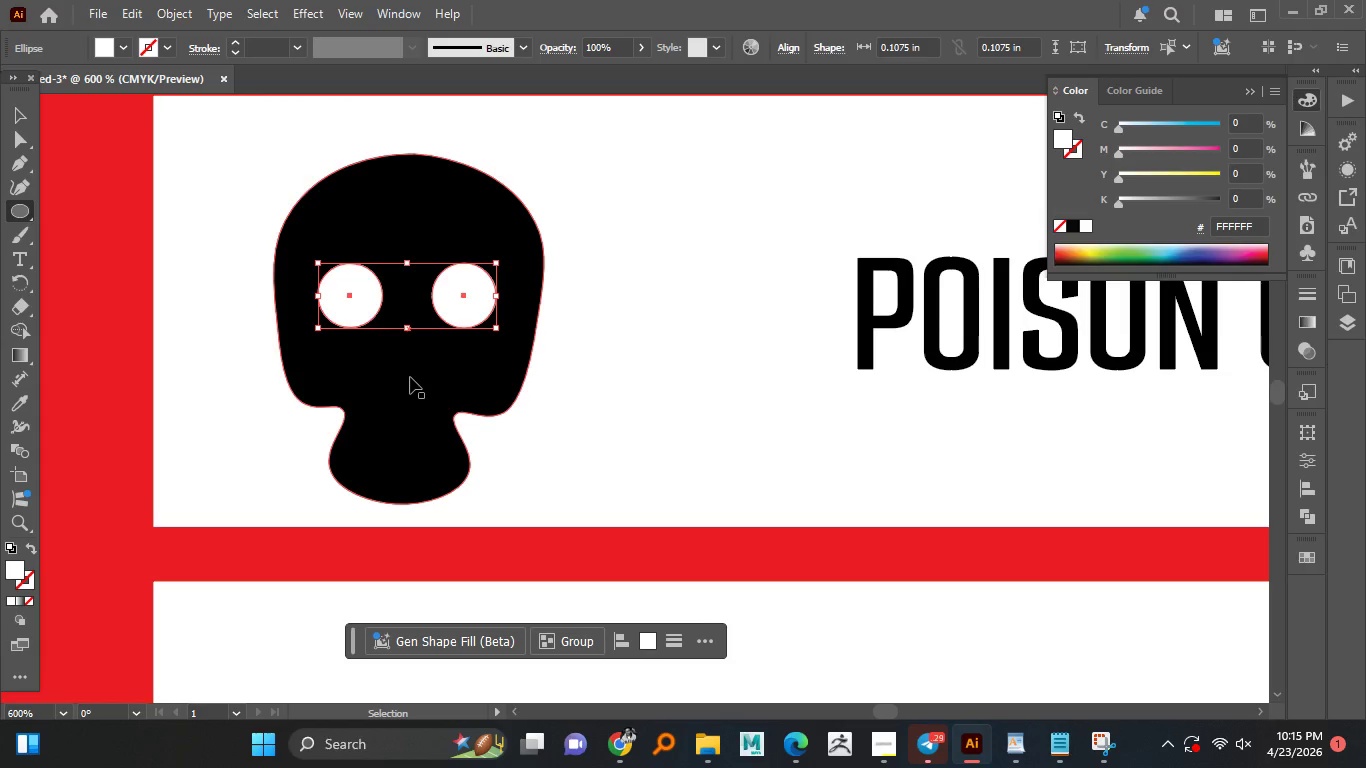 
key(Control+Z)
 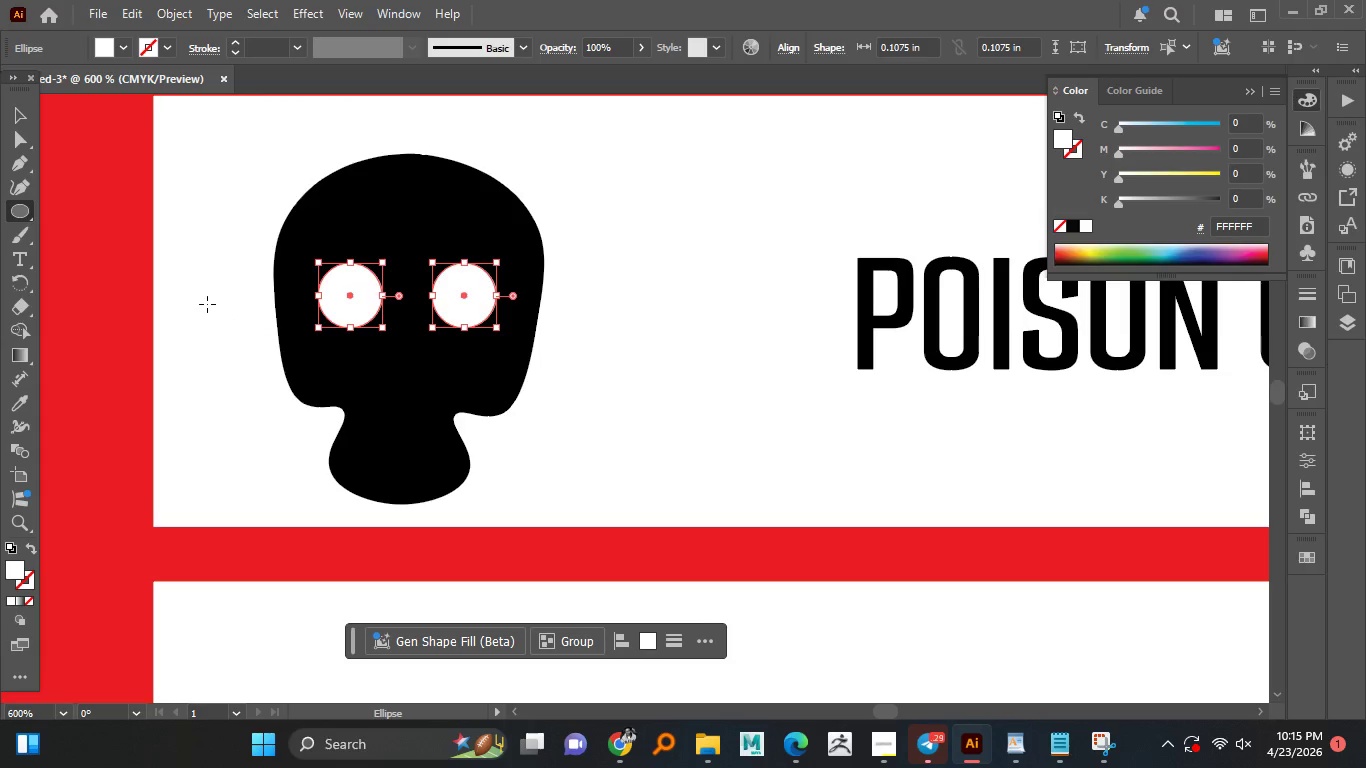 
left_click_drag(start_coordinate=[211, 309], to_coordinate=[286, 399])
 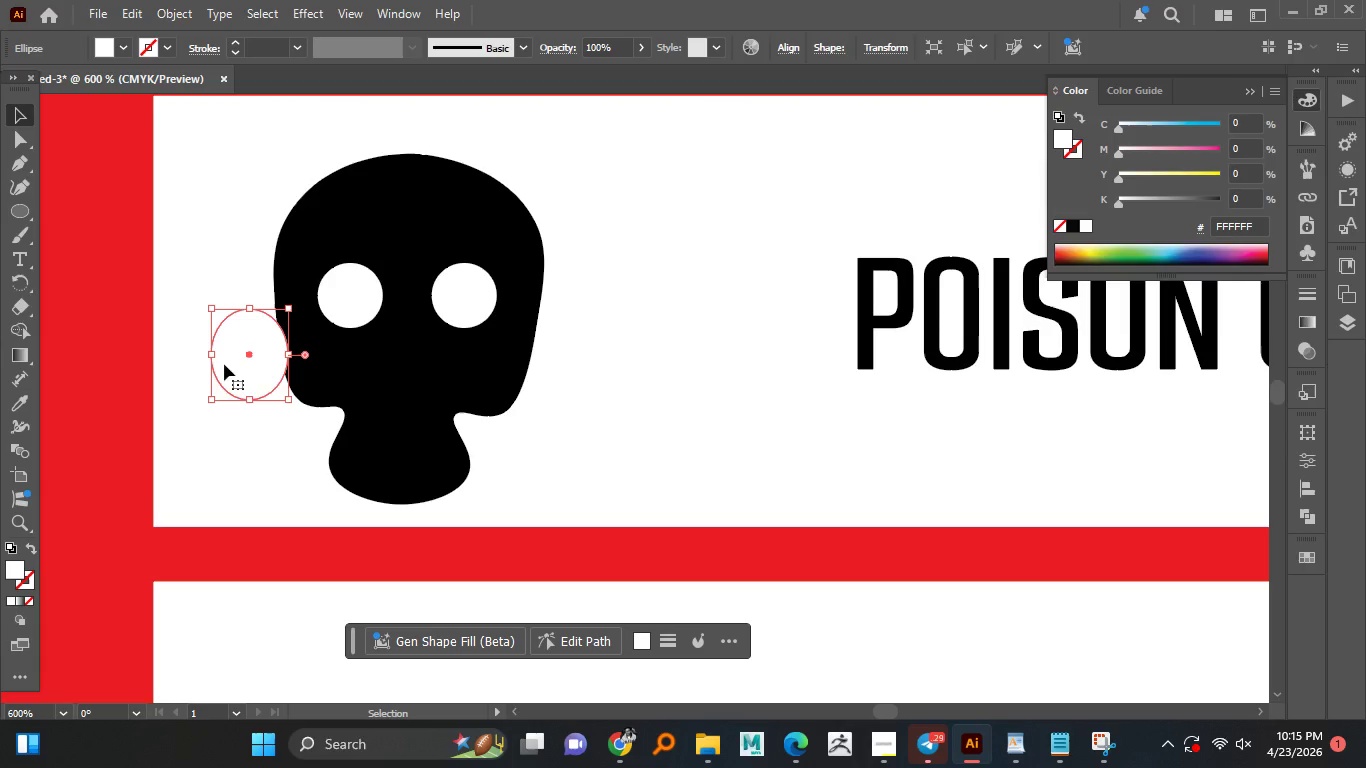 
left_click_drag(start_coordinate=[251, 371], to_coordinate=[407, 384])
 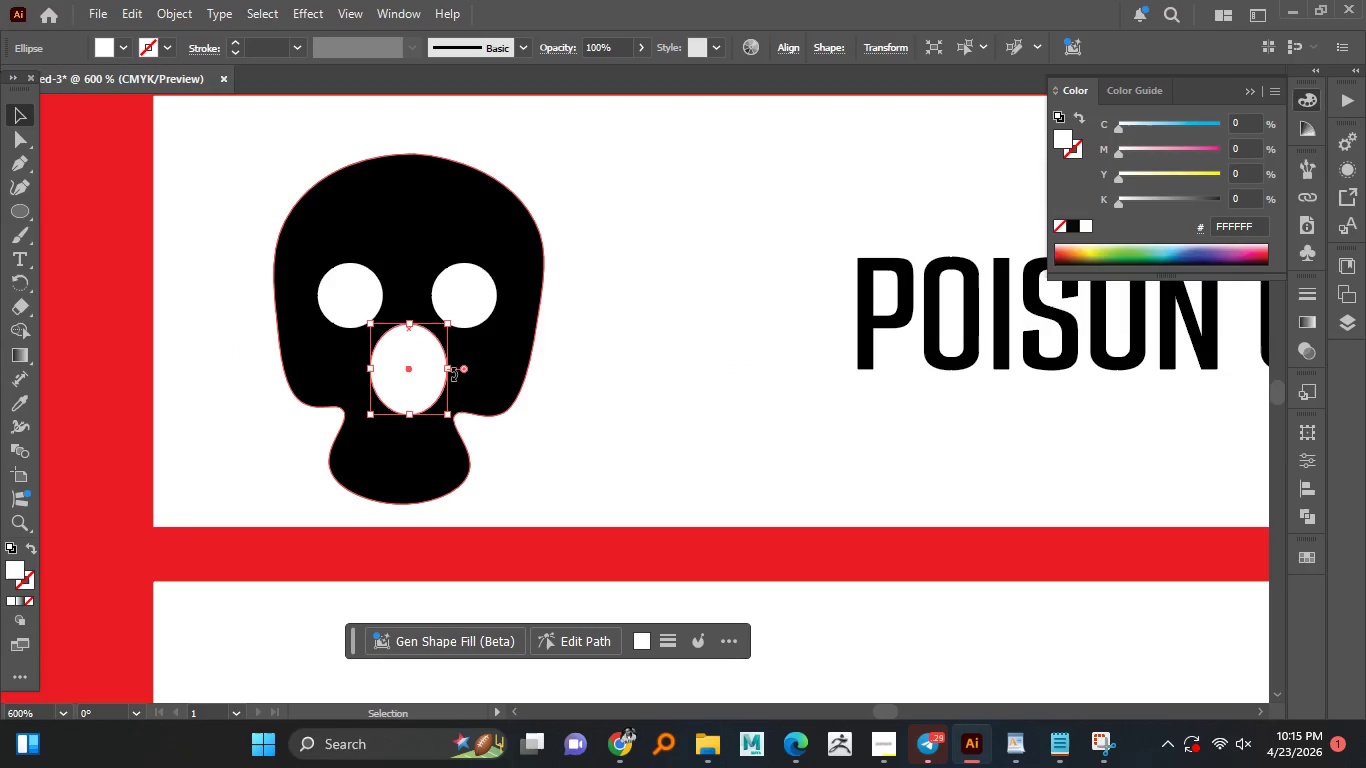 
hold_key(key=AltLeft, duration=1.22)
hold_key(key=ShiftLeft, duration=0.92)
left_click_drag(start_coordinate=[452, 367], to_coordinate=[431, 365])
 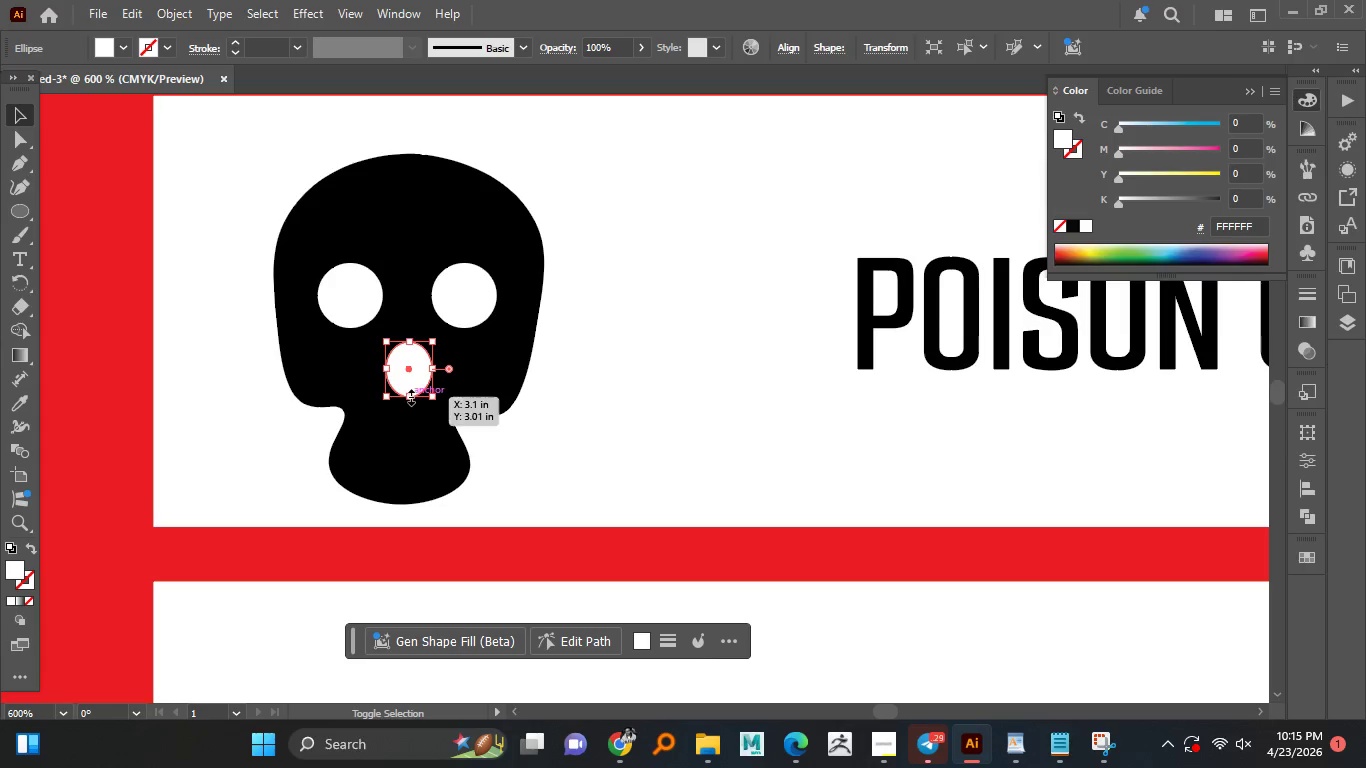 
hold_key(key=ShiftLeft, duration=5.53)
left_click_drag(start_coordinate=[409, 395], to_coordinate=[410, 404])
 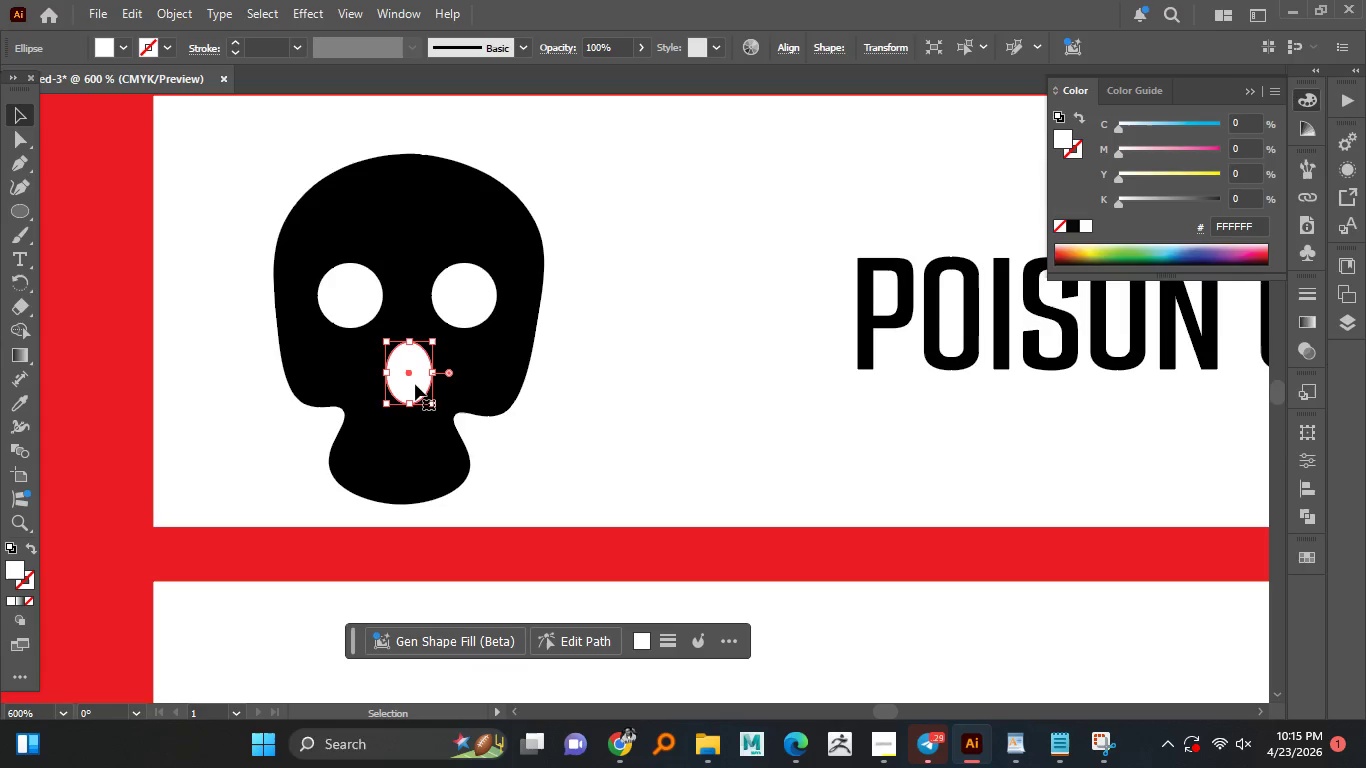 
left_click_drag(start_coordinate=[415, 384], to_coordinate=[413, 365])
 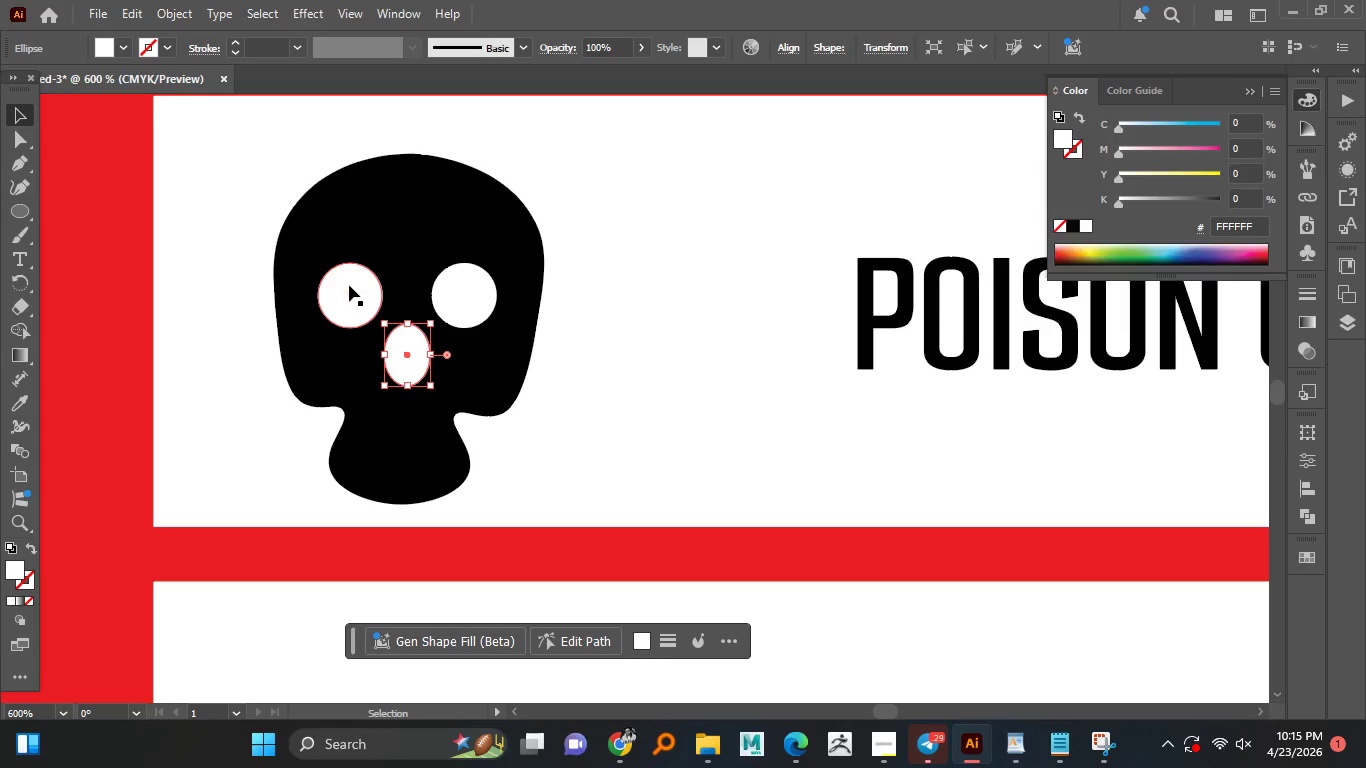 
hold_key(key=ShiftLeft, duration=0.33)
 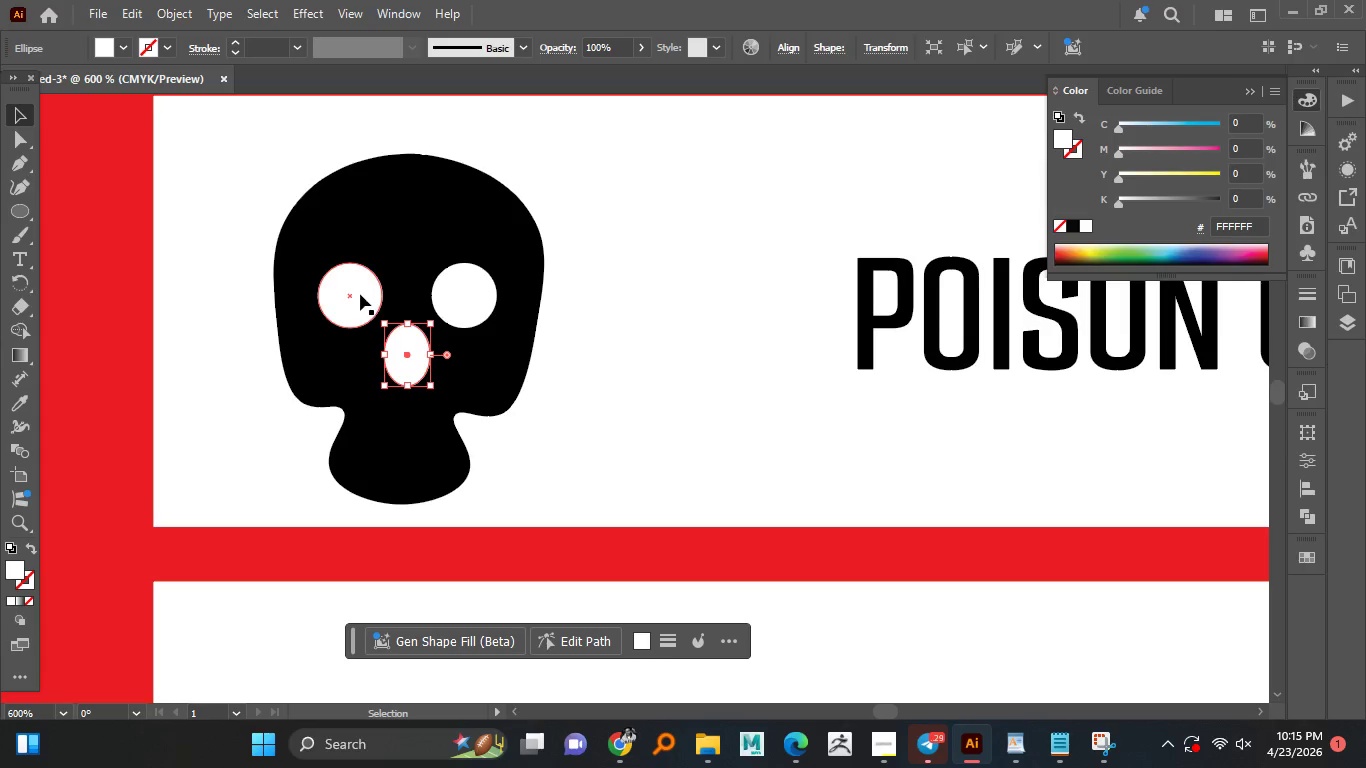 
left_click([360, 294])
 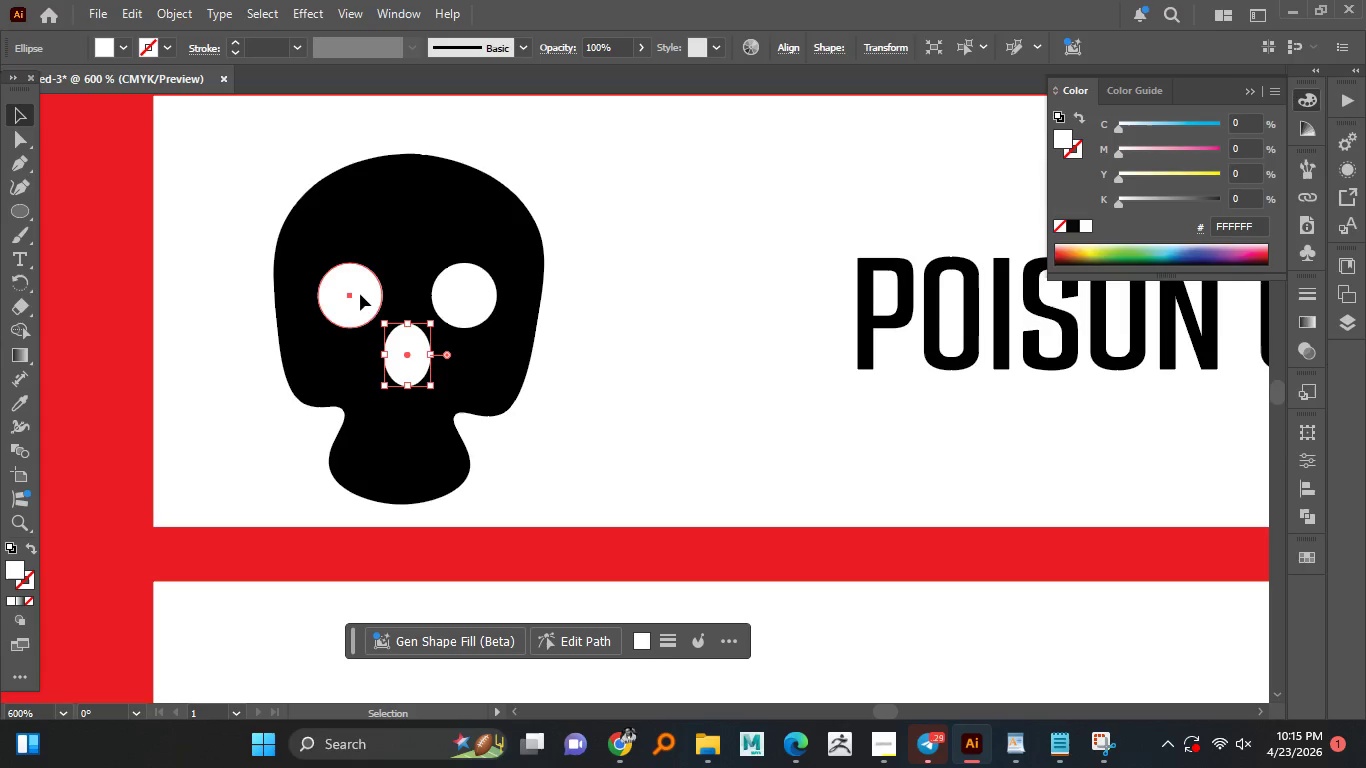 
hold_key(key=ShiftLeft, duration=1.51)
left_click([465, 285])
 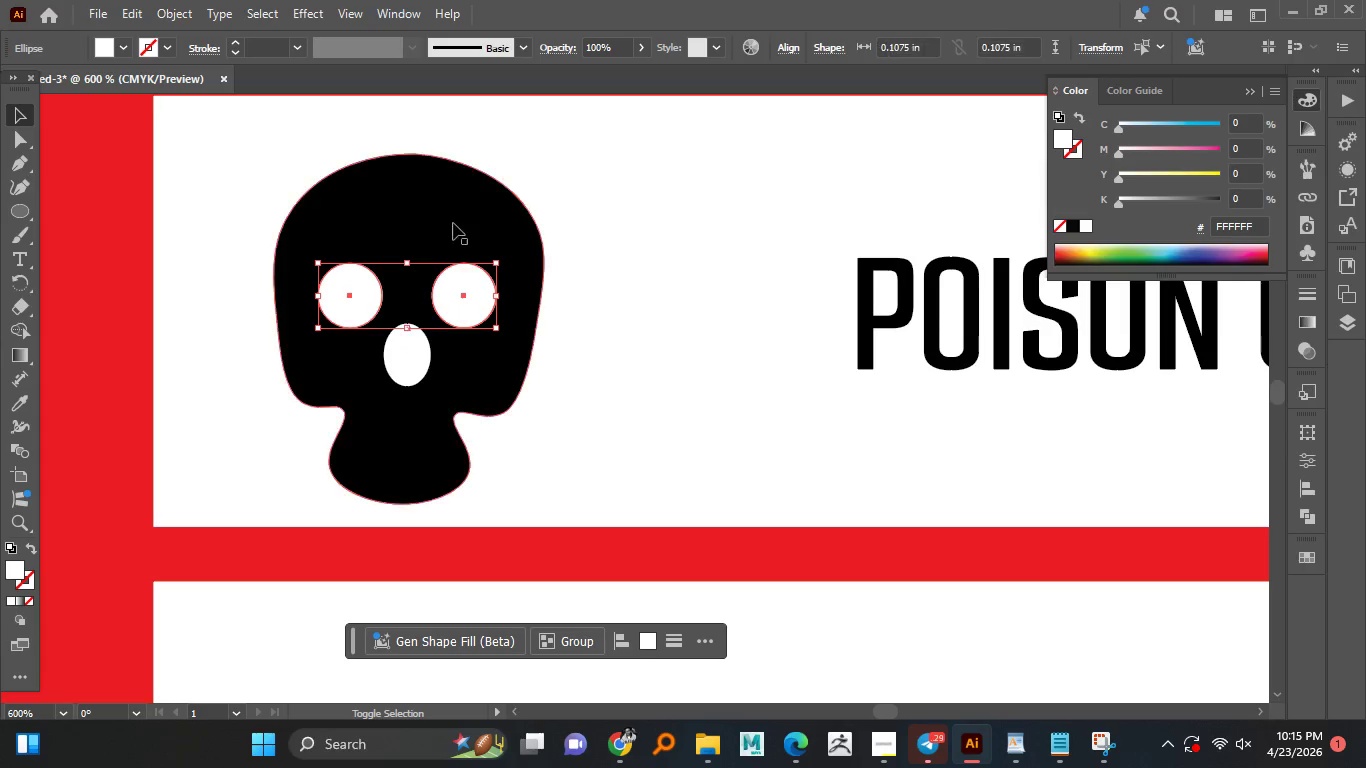 
double_click([455, 223])
 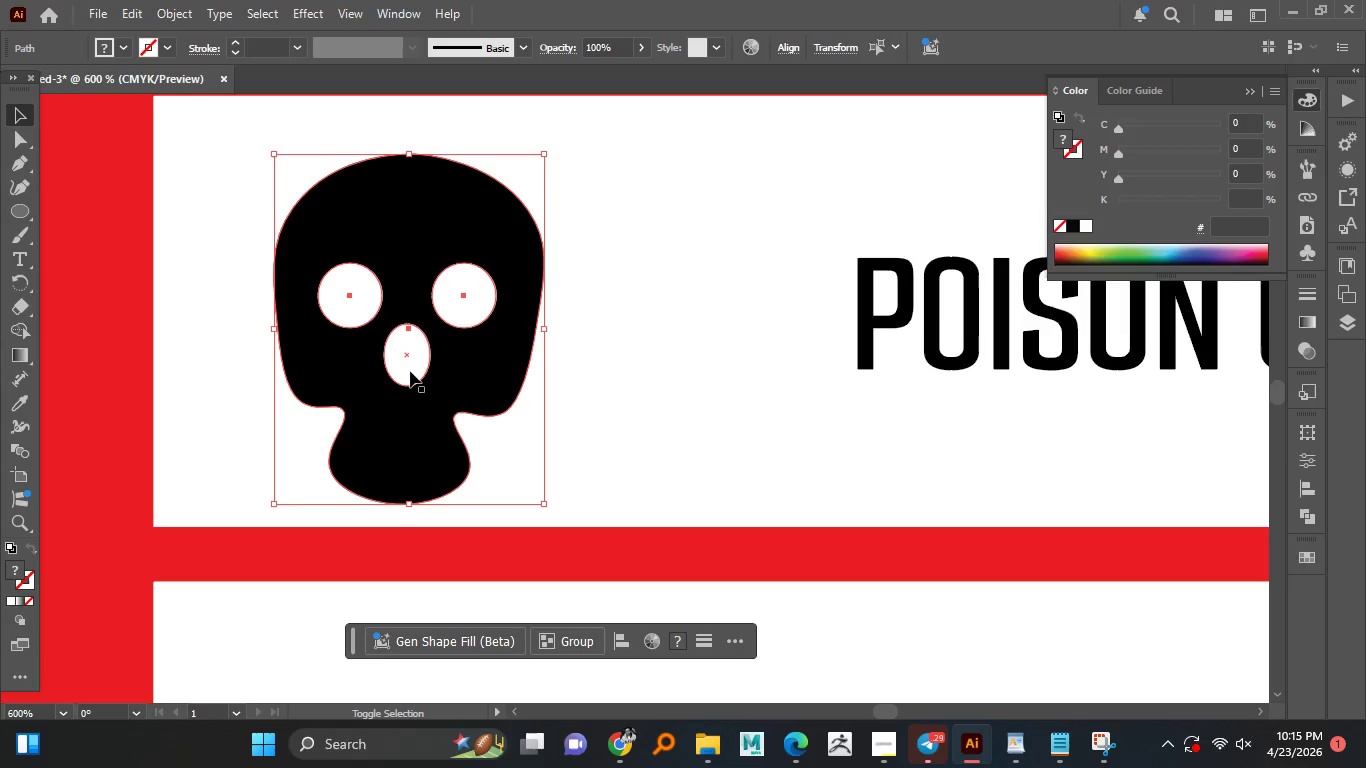 
hold_key(key=ShiftLeft, duration=0.44)
 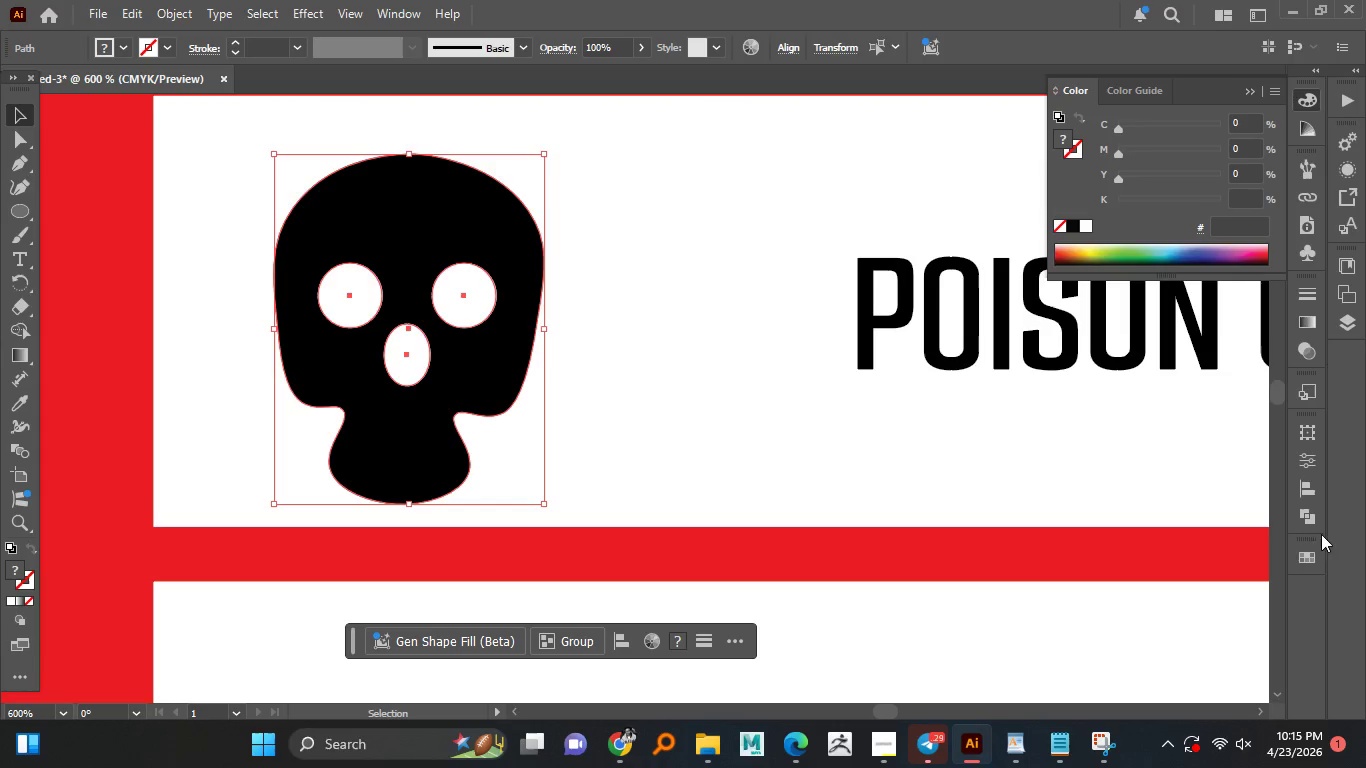 
left_click([1315, 518])
 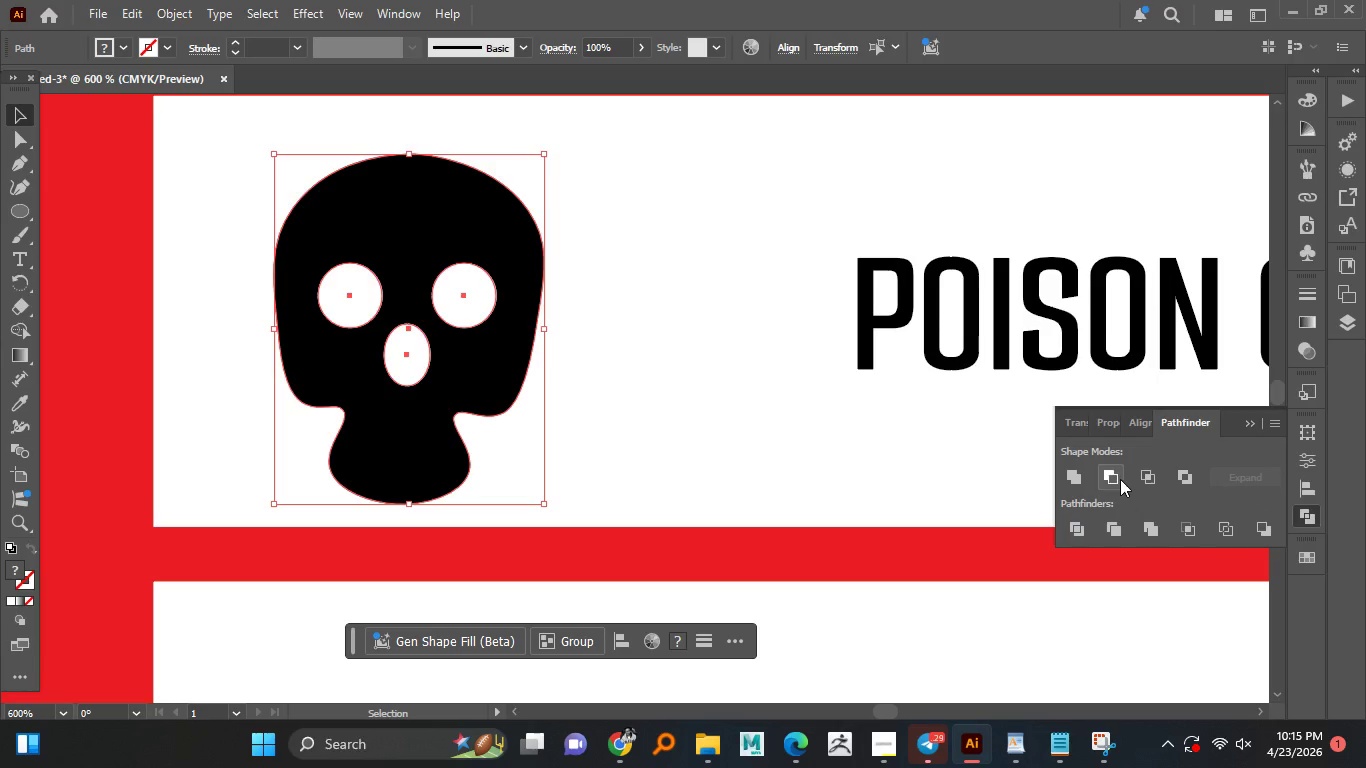 
left_click([1111, 475])
 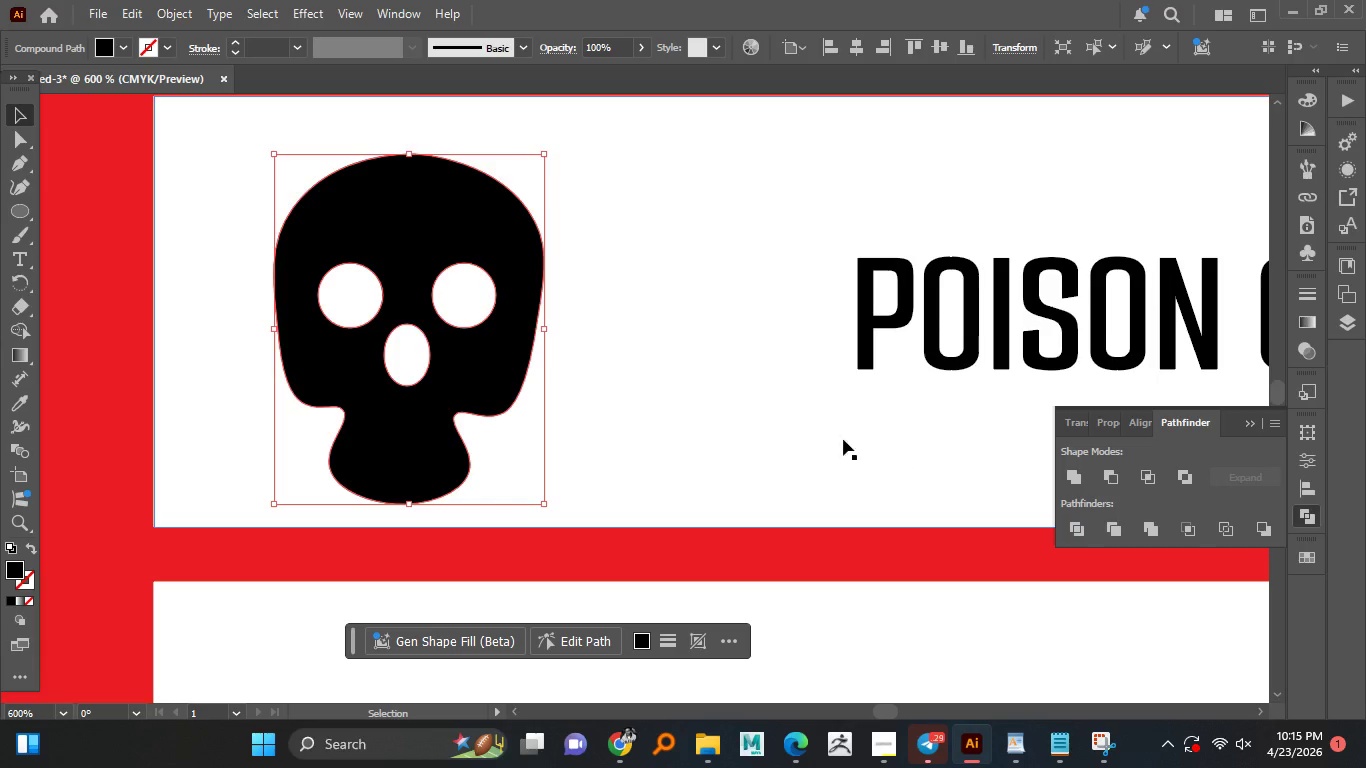 
hold_key(key=AltLeft, duration=3.39)
scroll: coordinate [542, 393], scroll_direction: down, amount: 2.0
 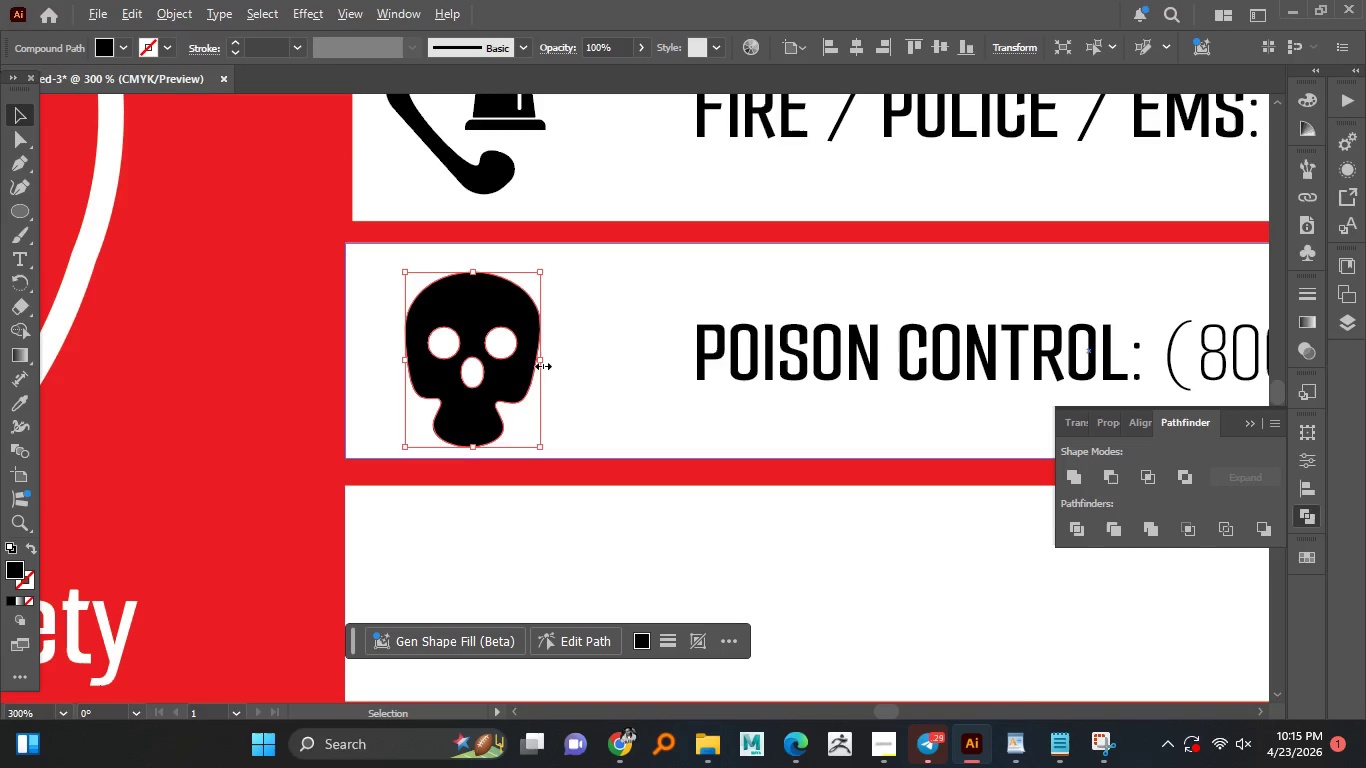 
hold_key(key=ShiftLeft, duration=1.53)
left_click_drag(start_coordinate=[540, 361], to_coordinate=[513, 370])
 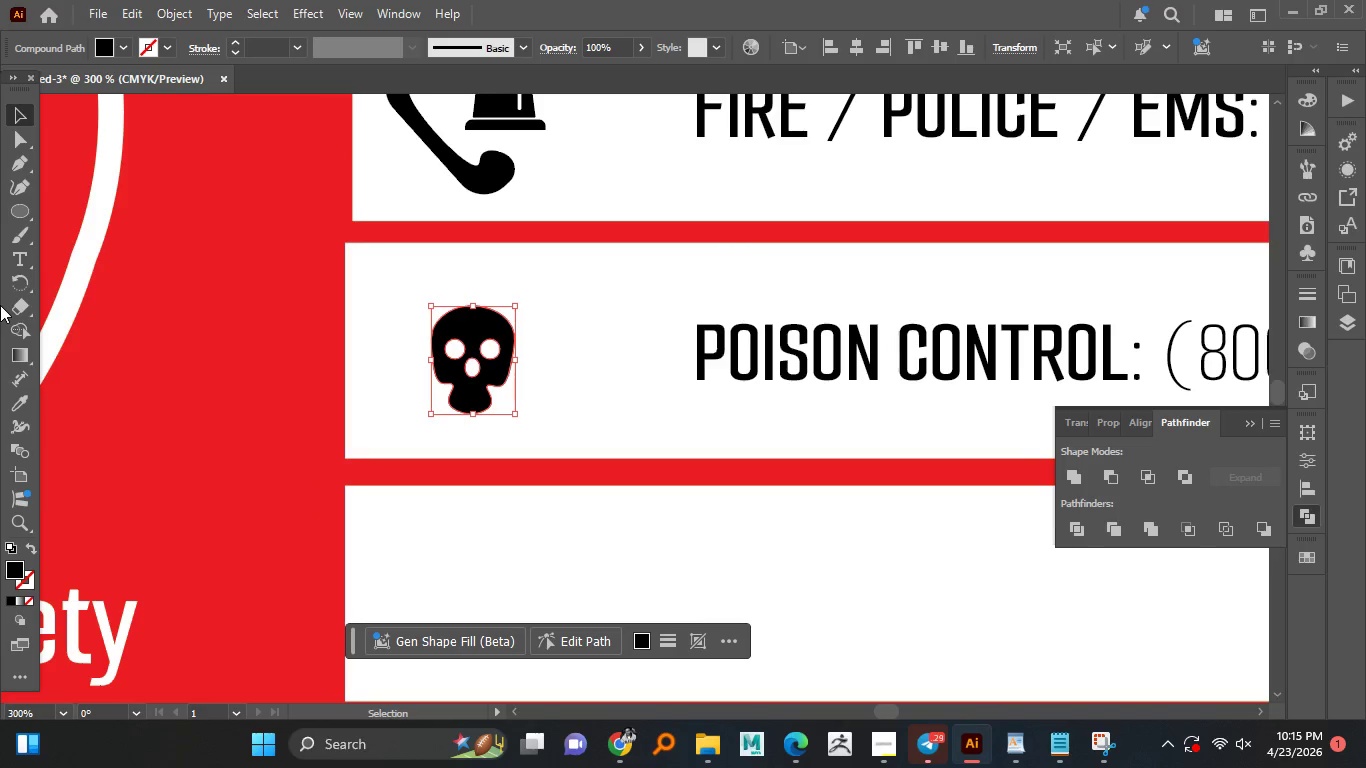 
hold_key(key=ShiftLeft, duration=1.01)
 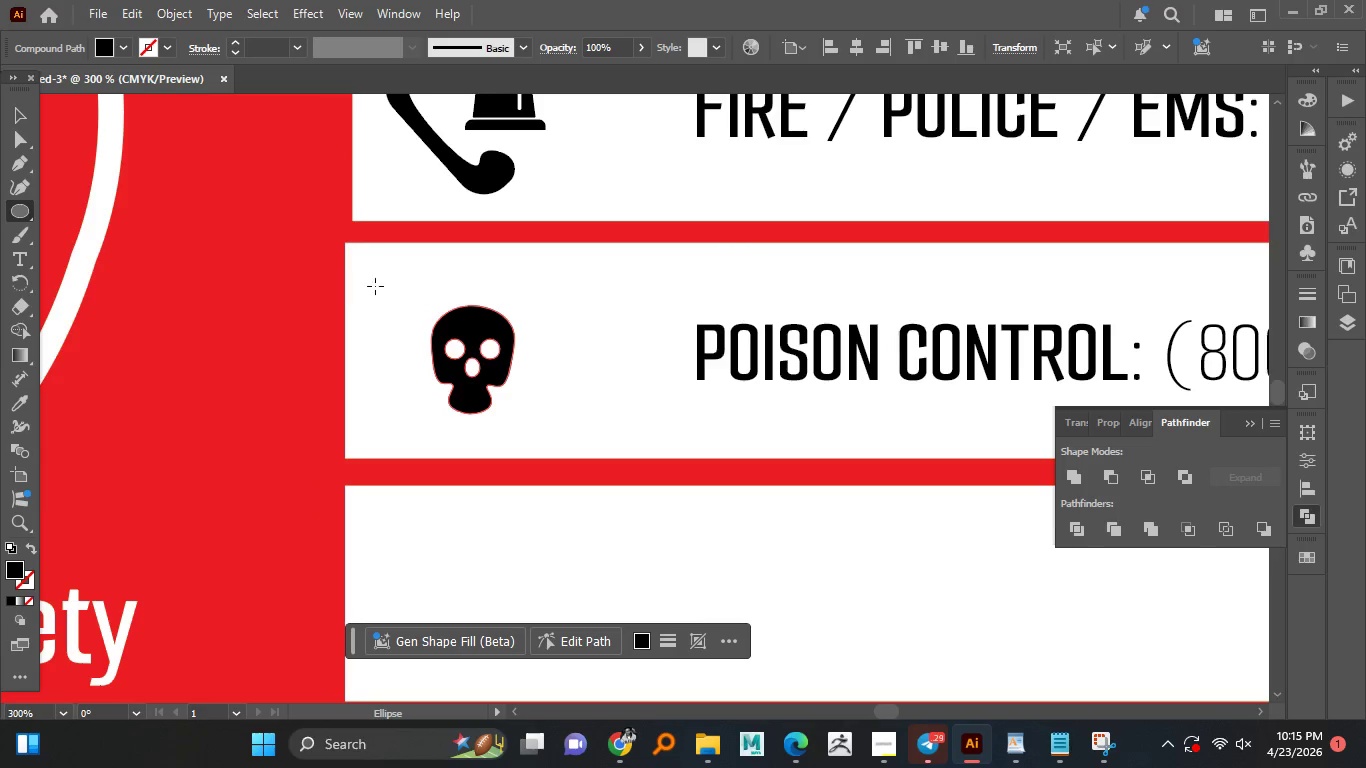 
left_click_drag(start_coordinate=[387, 273], to_coordinate=[539, 438])
 